 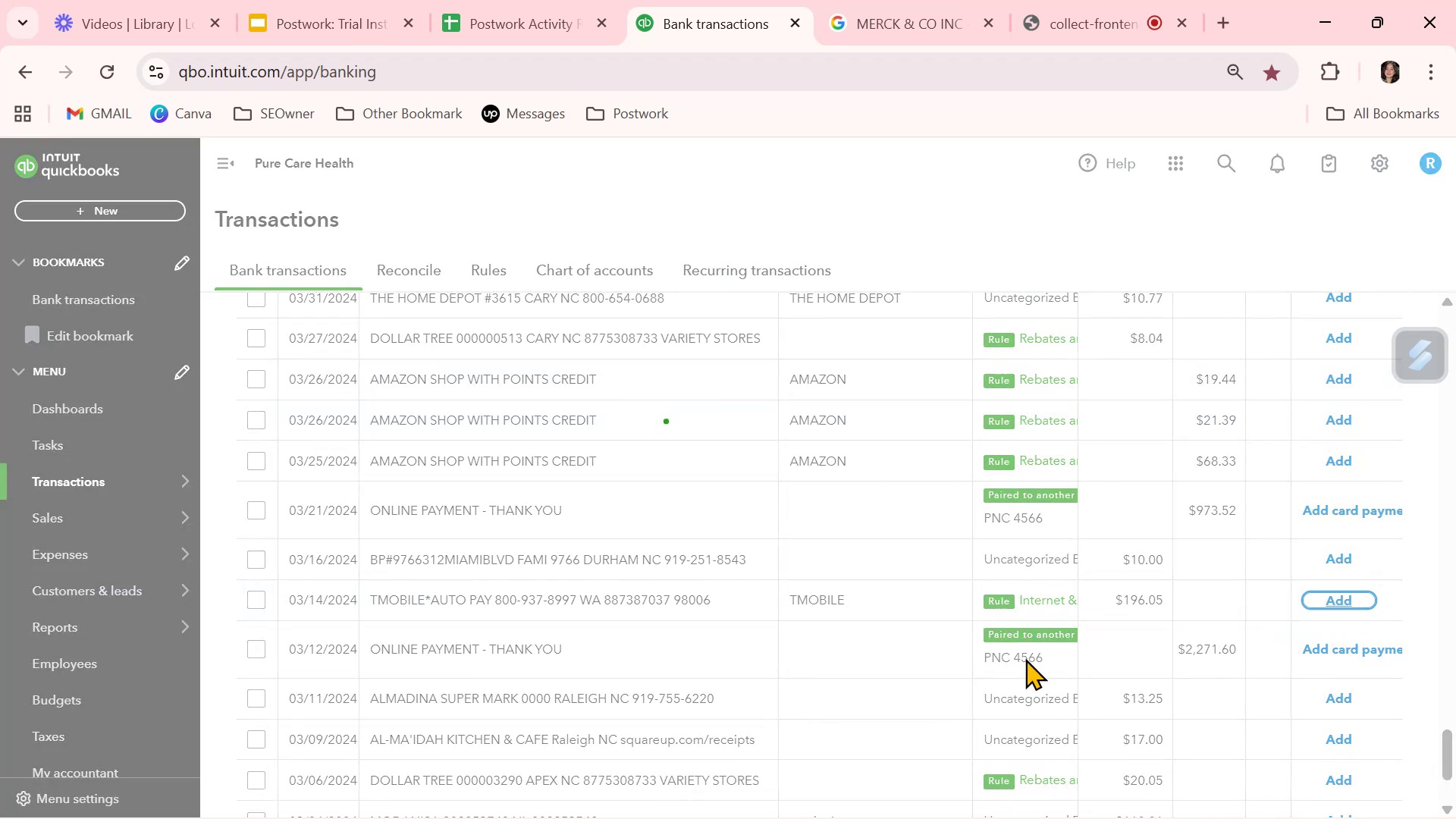 
scroll: coordinate [1028, 657], scroll_direction: down, amount: 2.0
 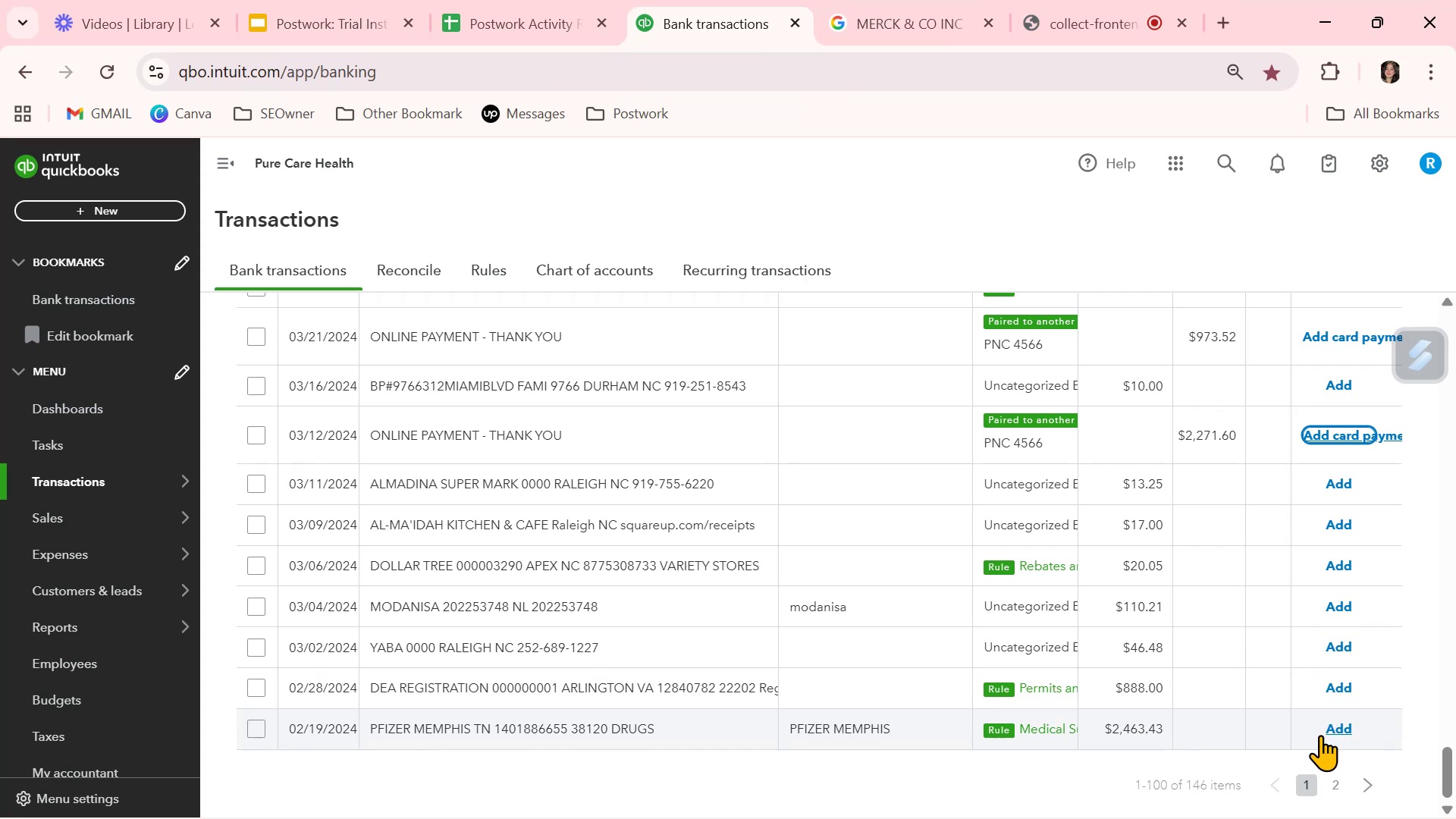 
left_click([1340, 730])
 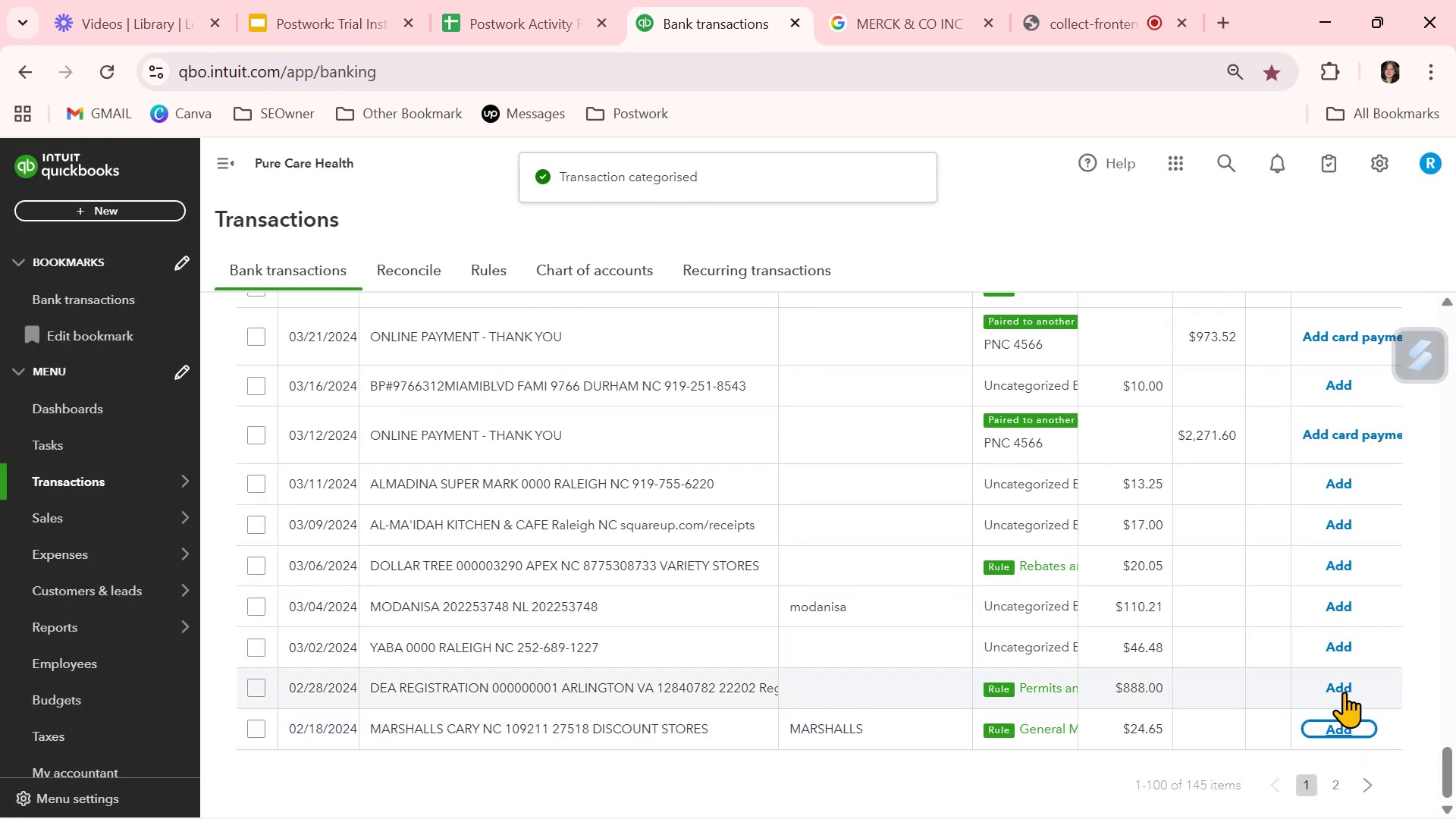 
left_click([900, 686])
 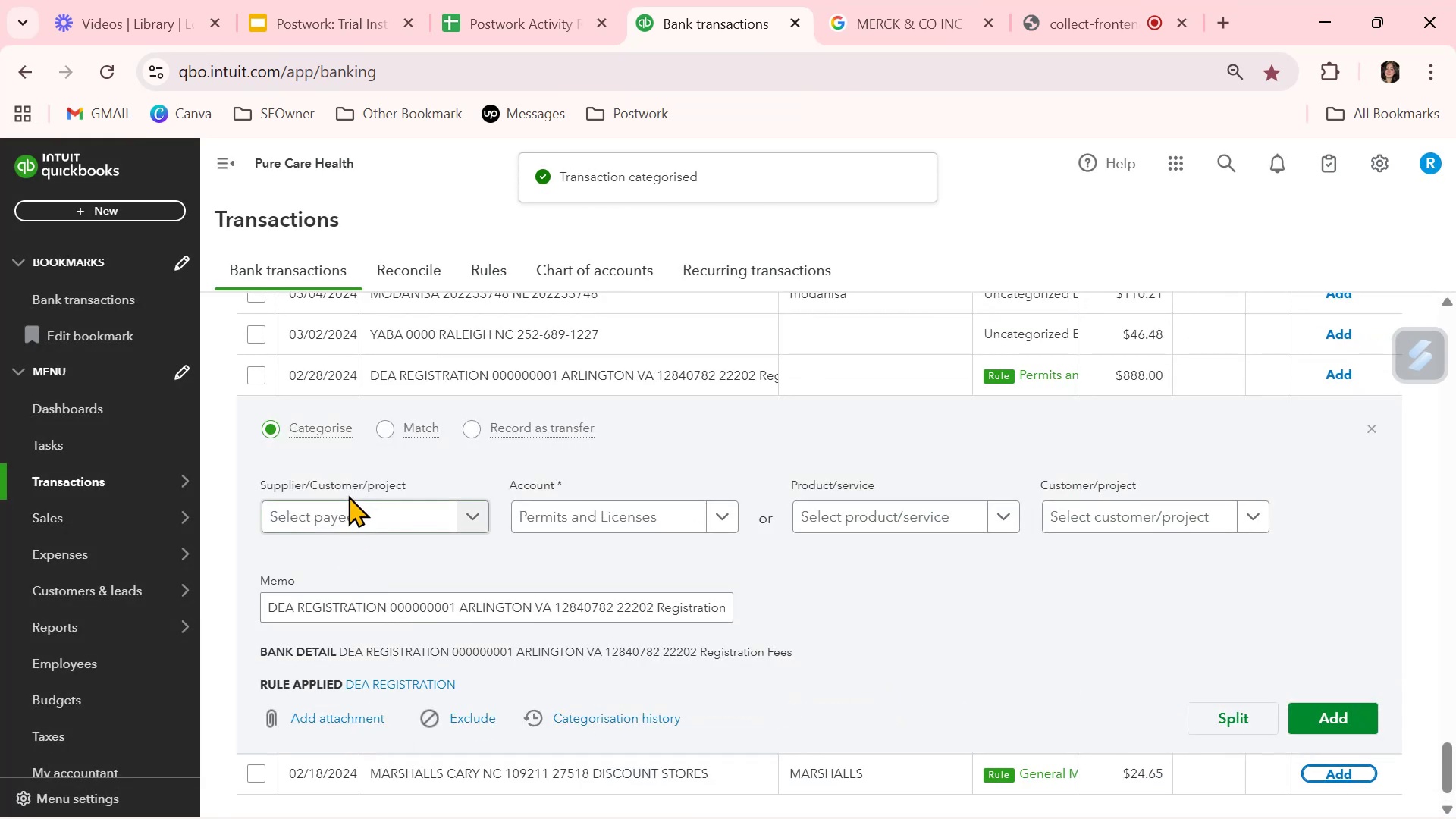 
left_click([347, 512])
 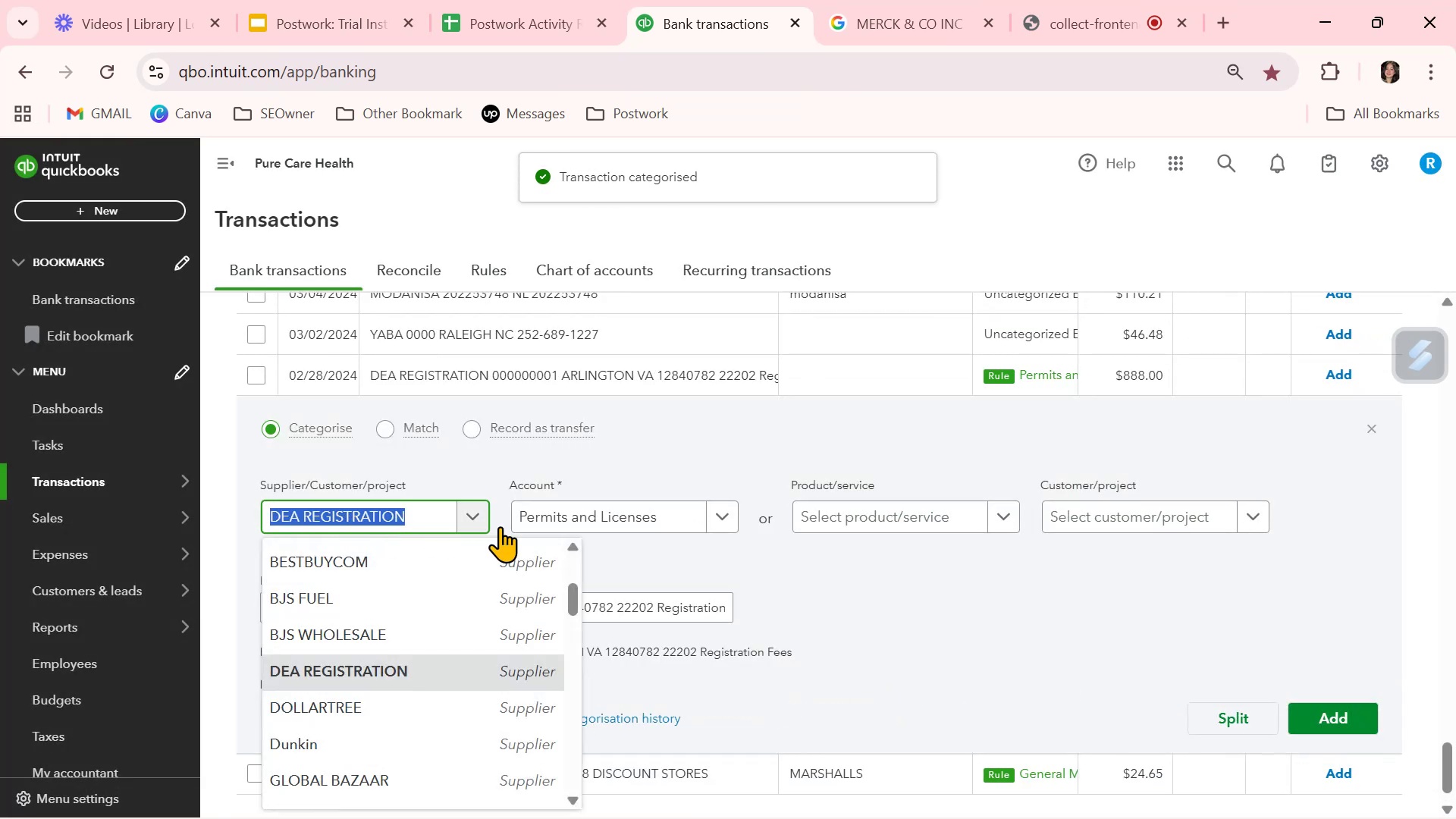 
left_click([991, 626])
 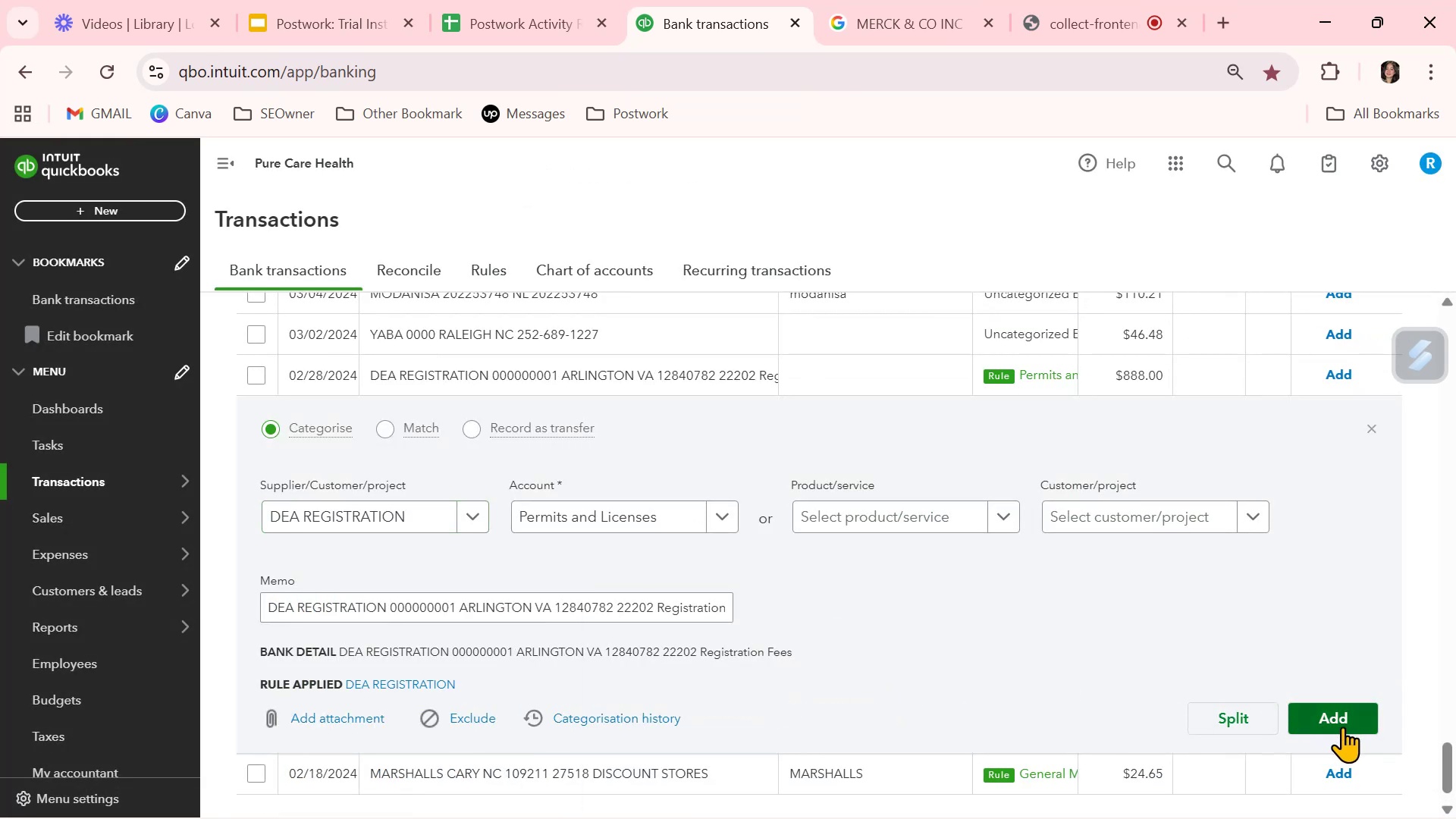 
left_click([1354, 715])
 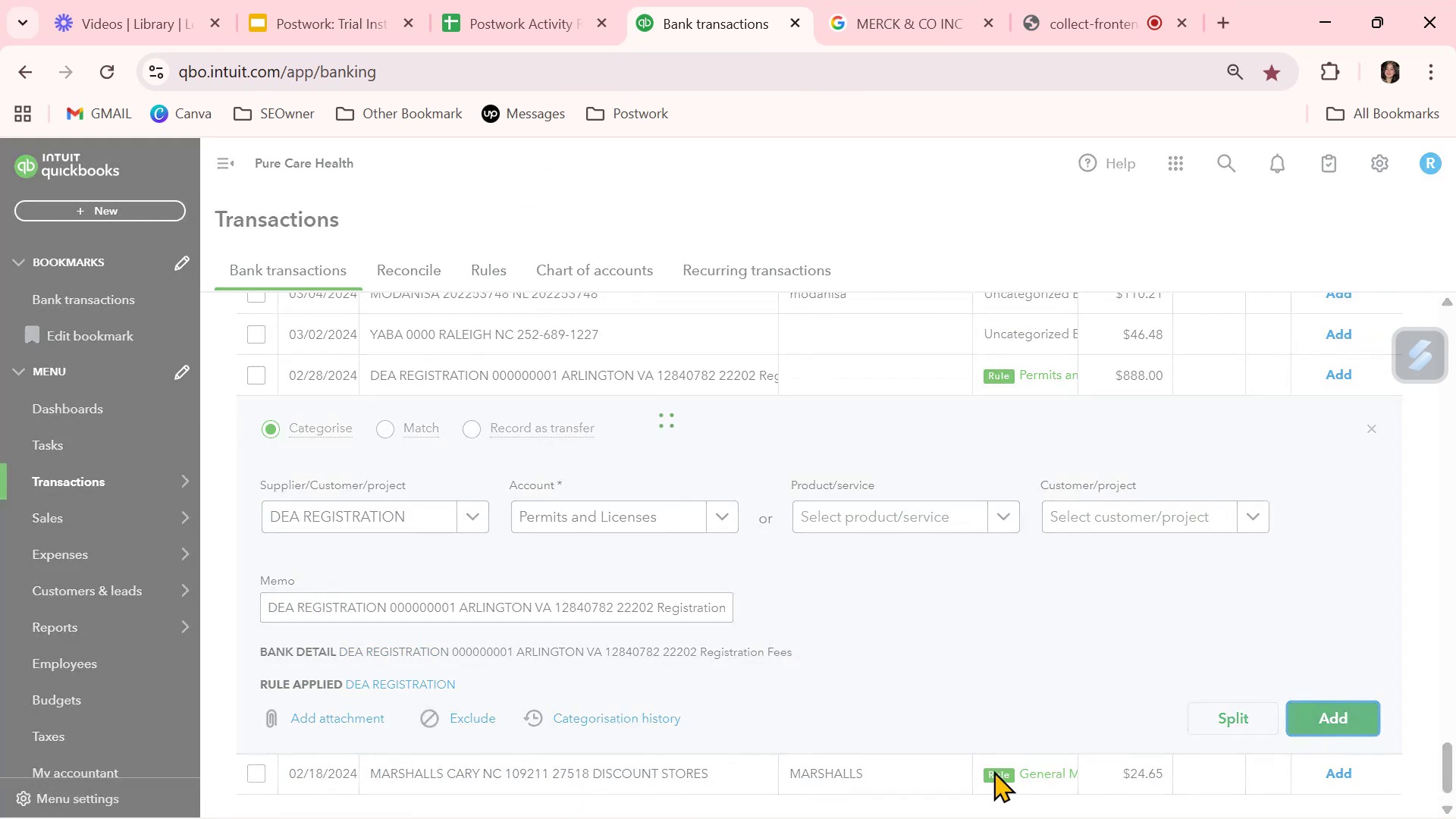 
mouse_move([965, 704])
 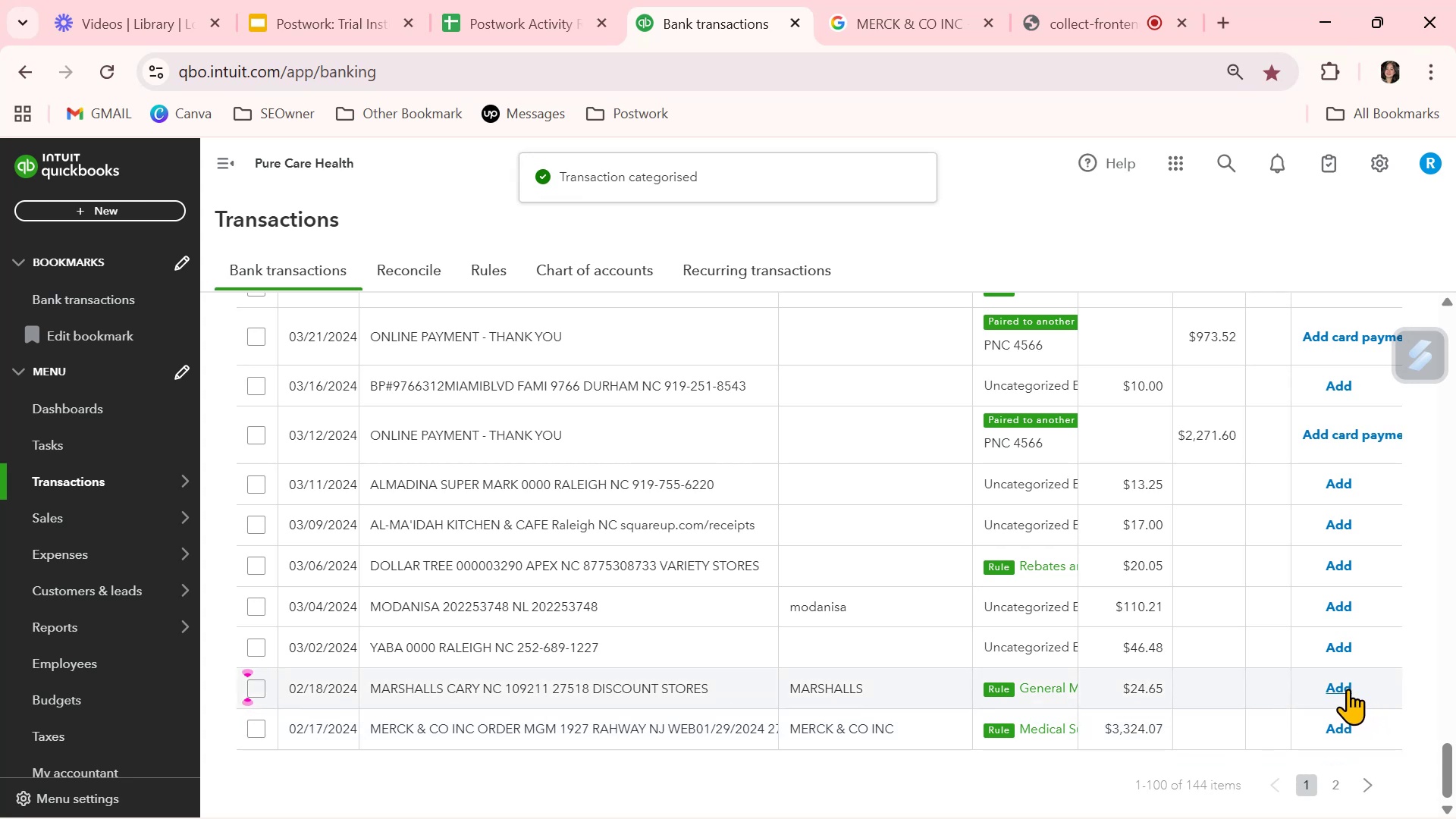 
left_click([1348, 689])
 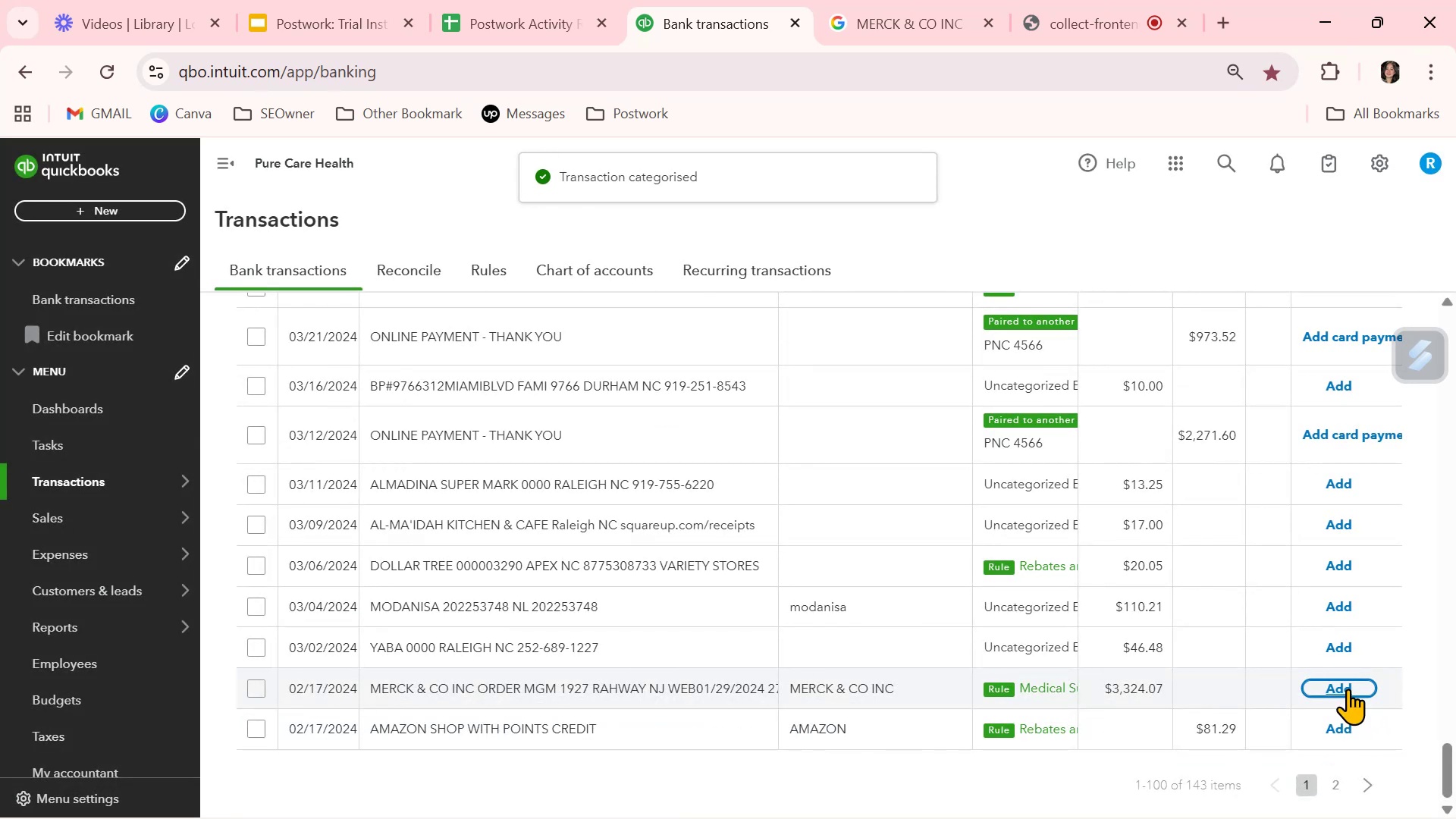 
wait(5.77)
 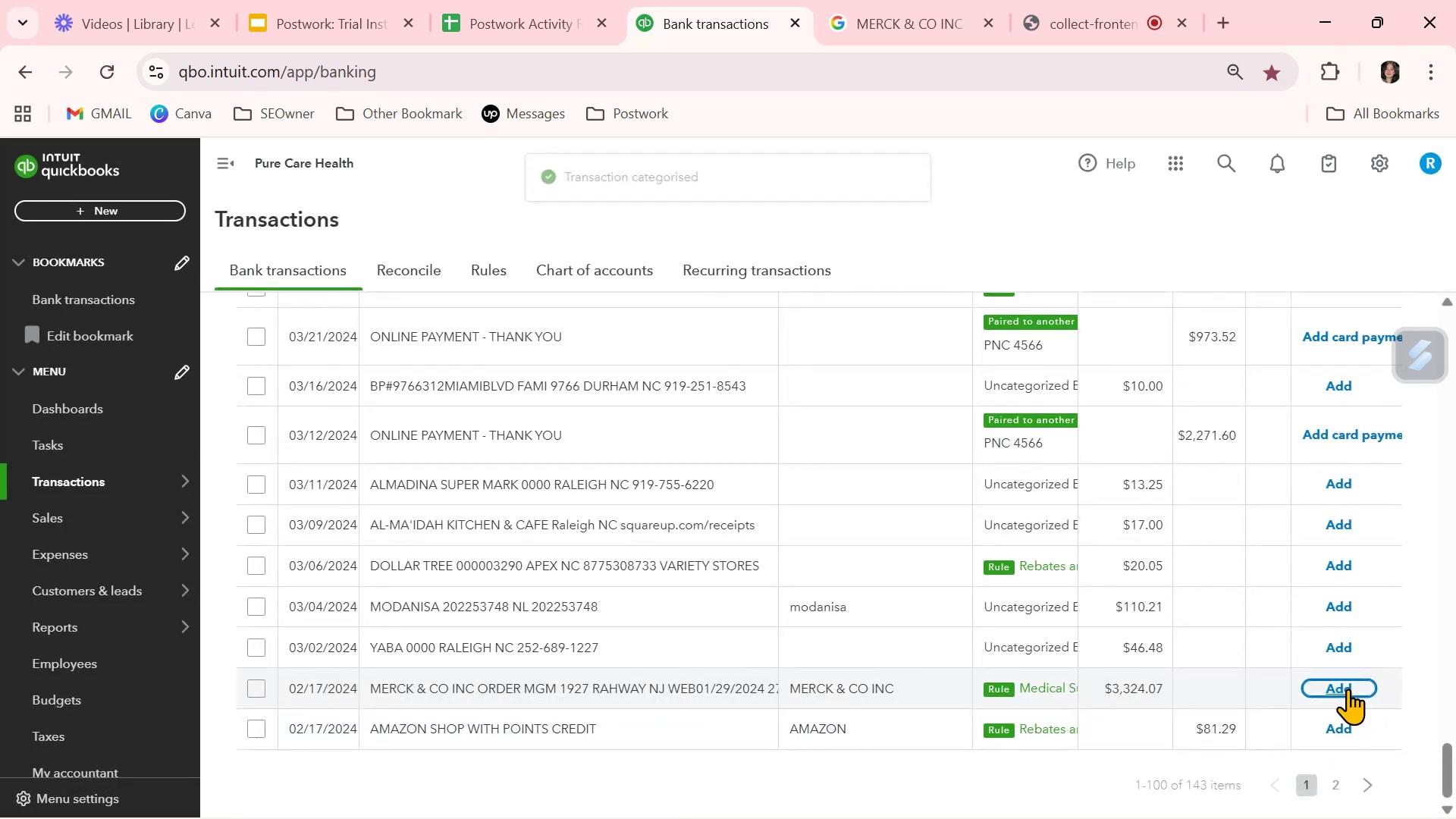 
left_click([1348, 689])
 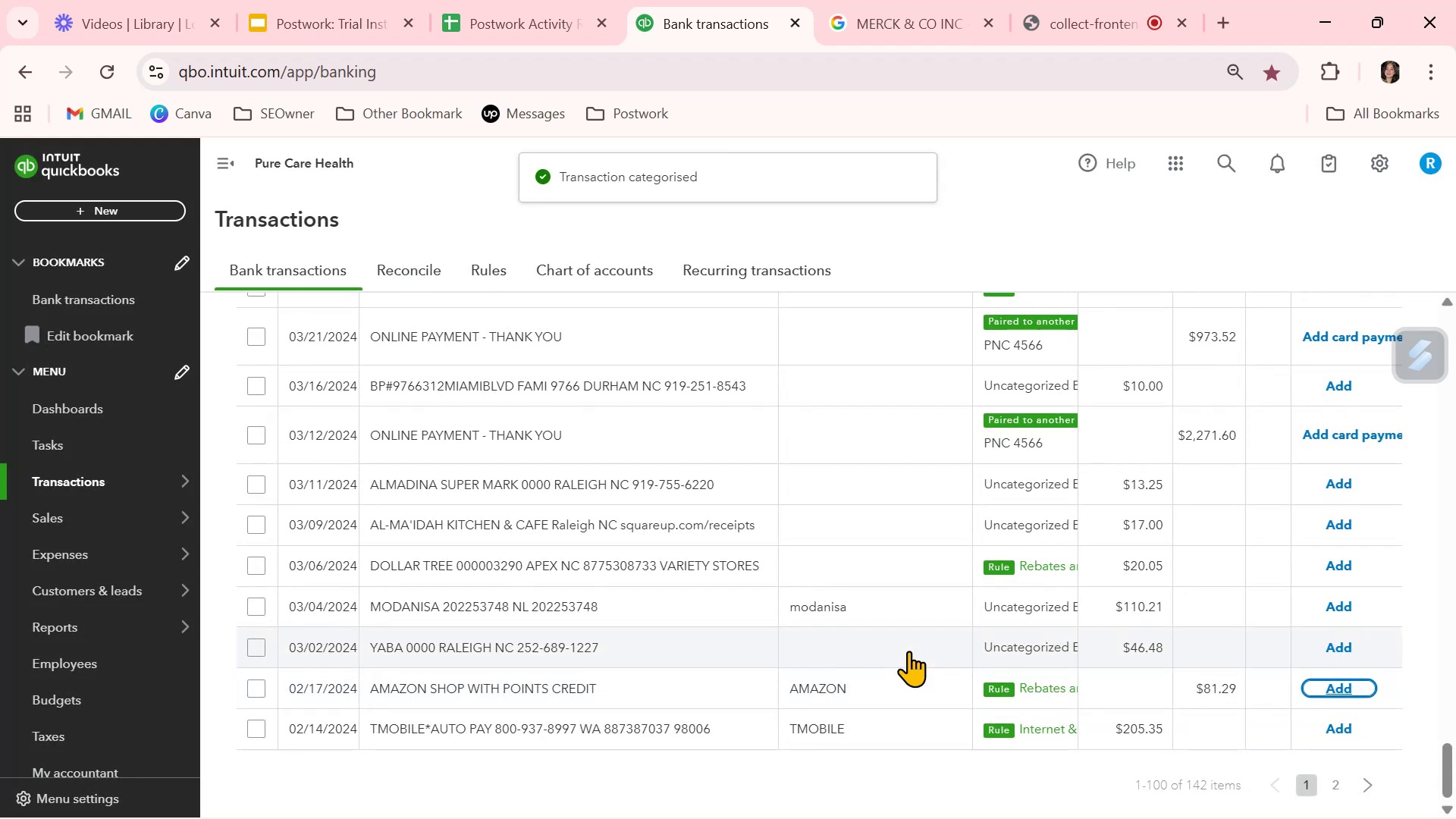 
scroll: coordinate [908, 651], scroll_direction: up, amount: 5.0
 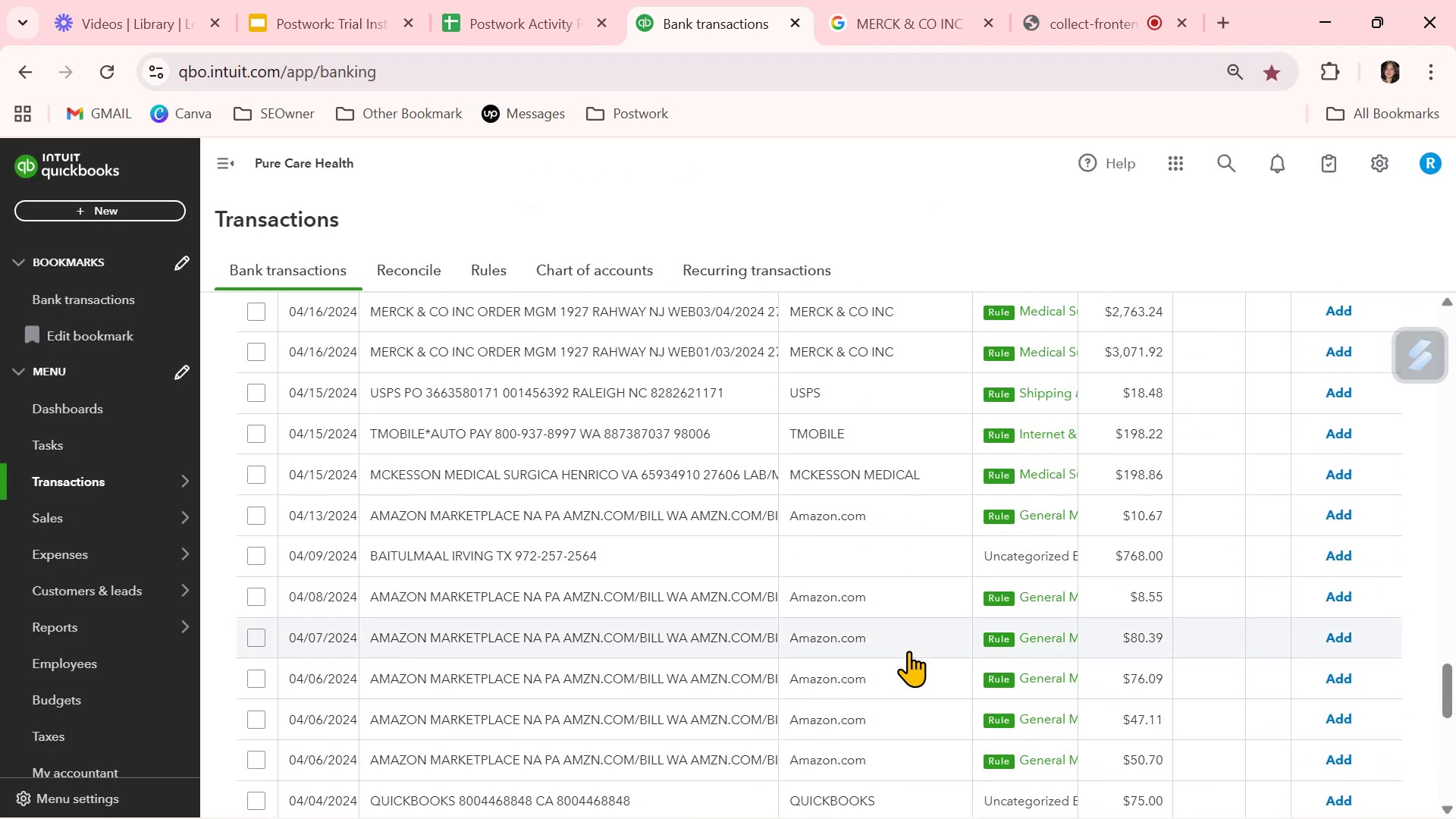 
scroll: coordinate [908, 651], scroll_direction: down, amount: 1.0
 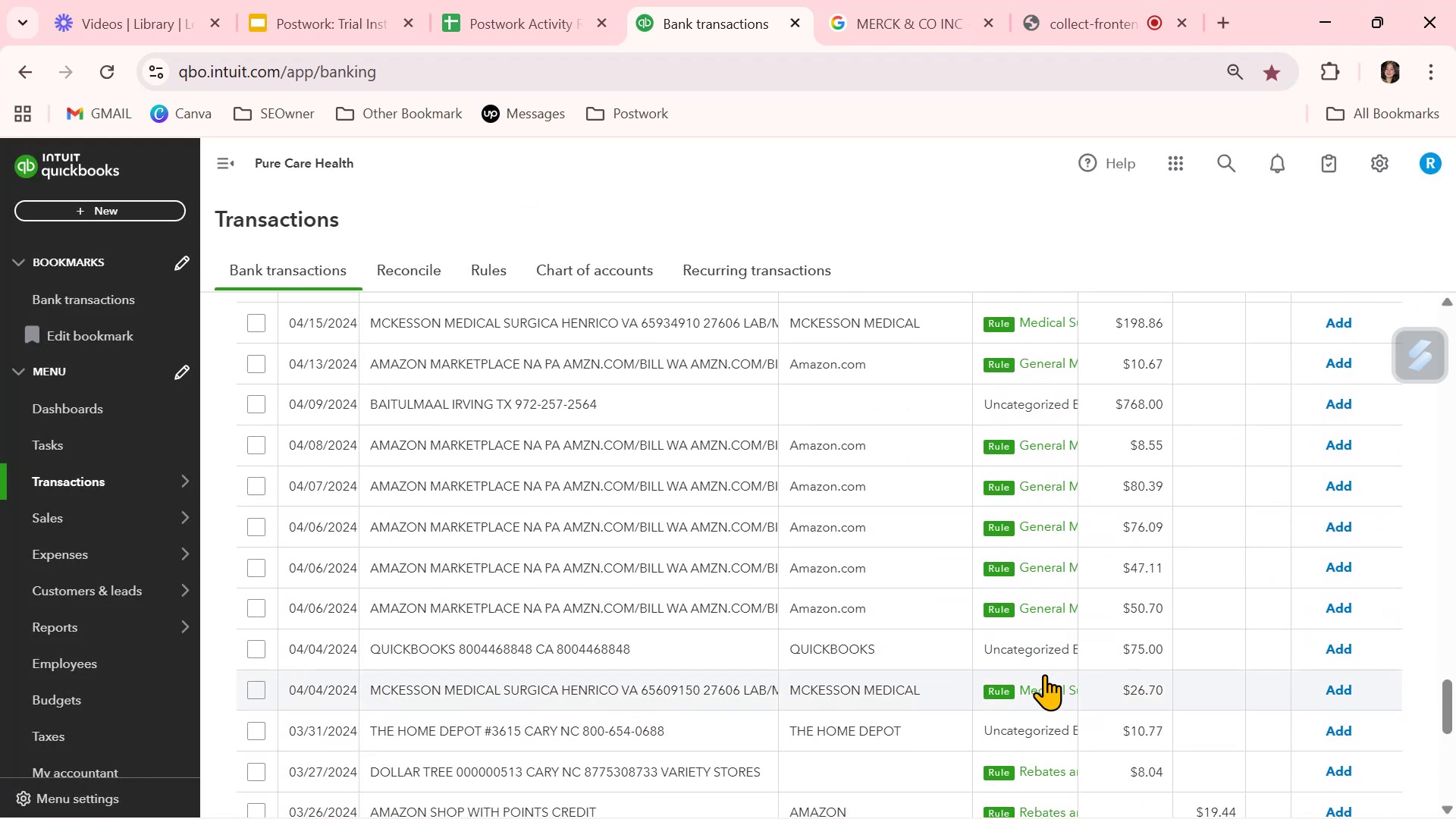 
left_click([1035, 648])
 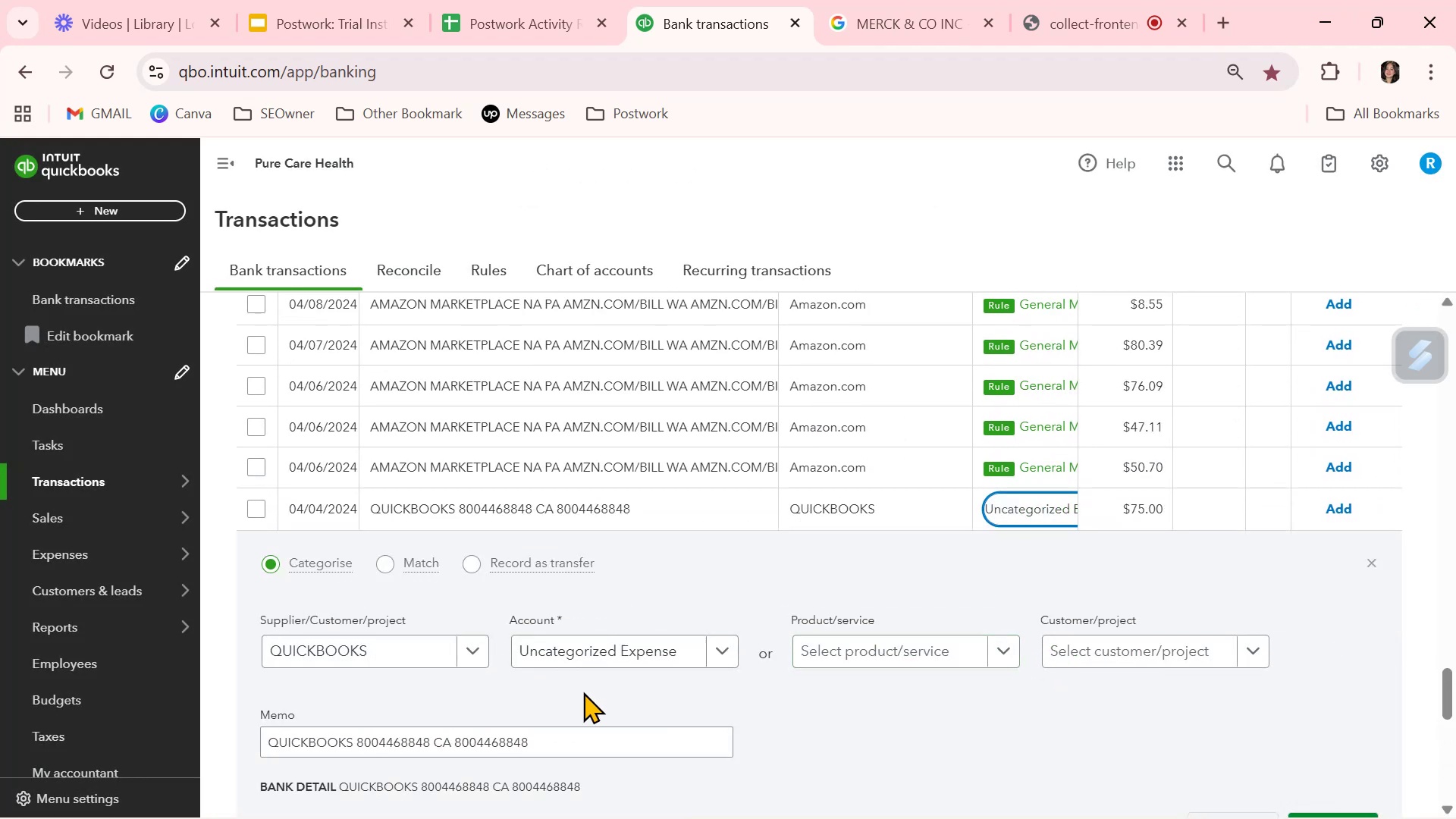 
left_click([608, 643])
 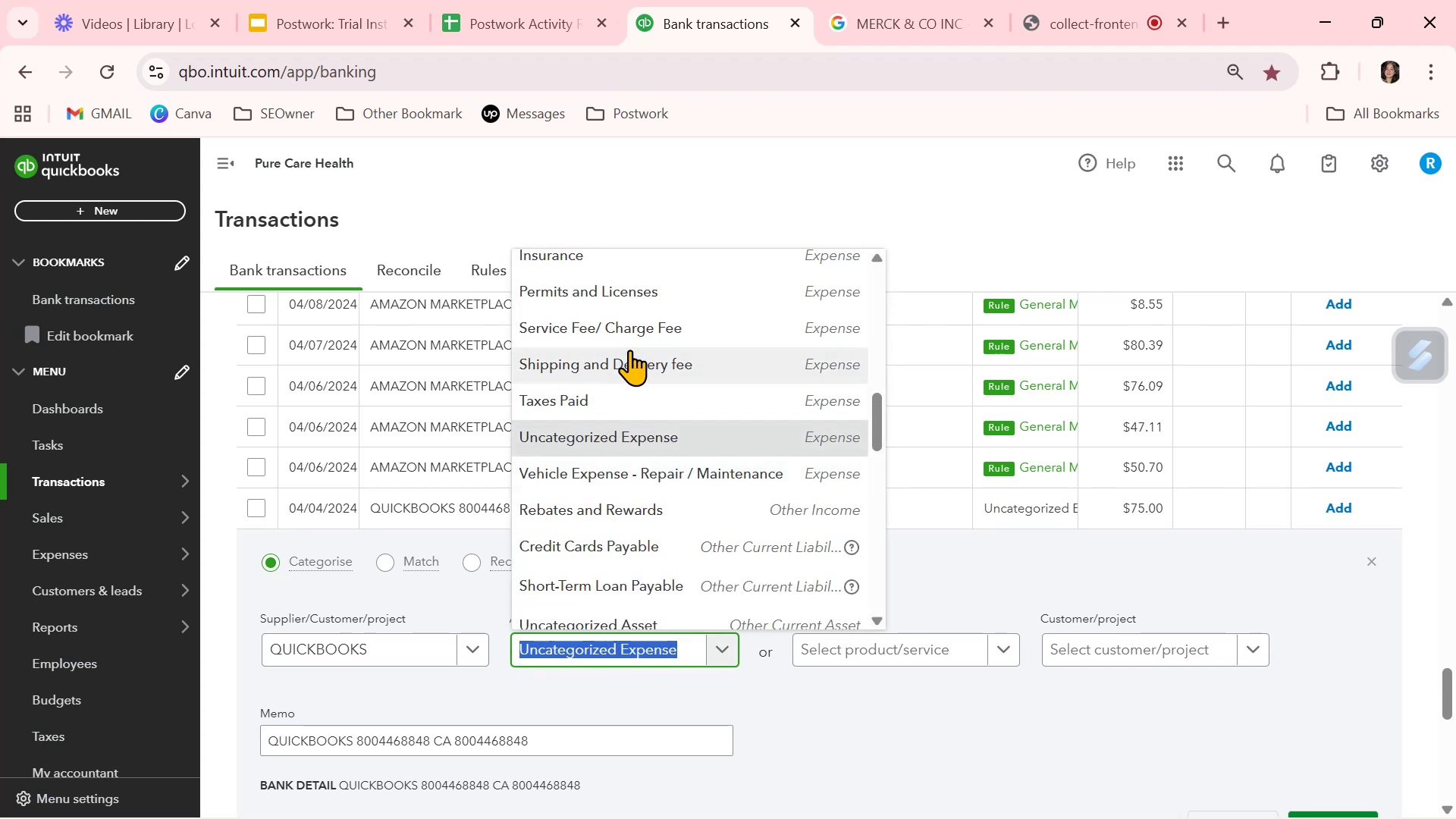 
left_click([638, 328])
 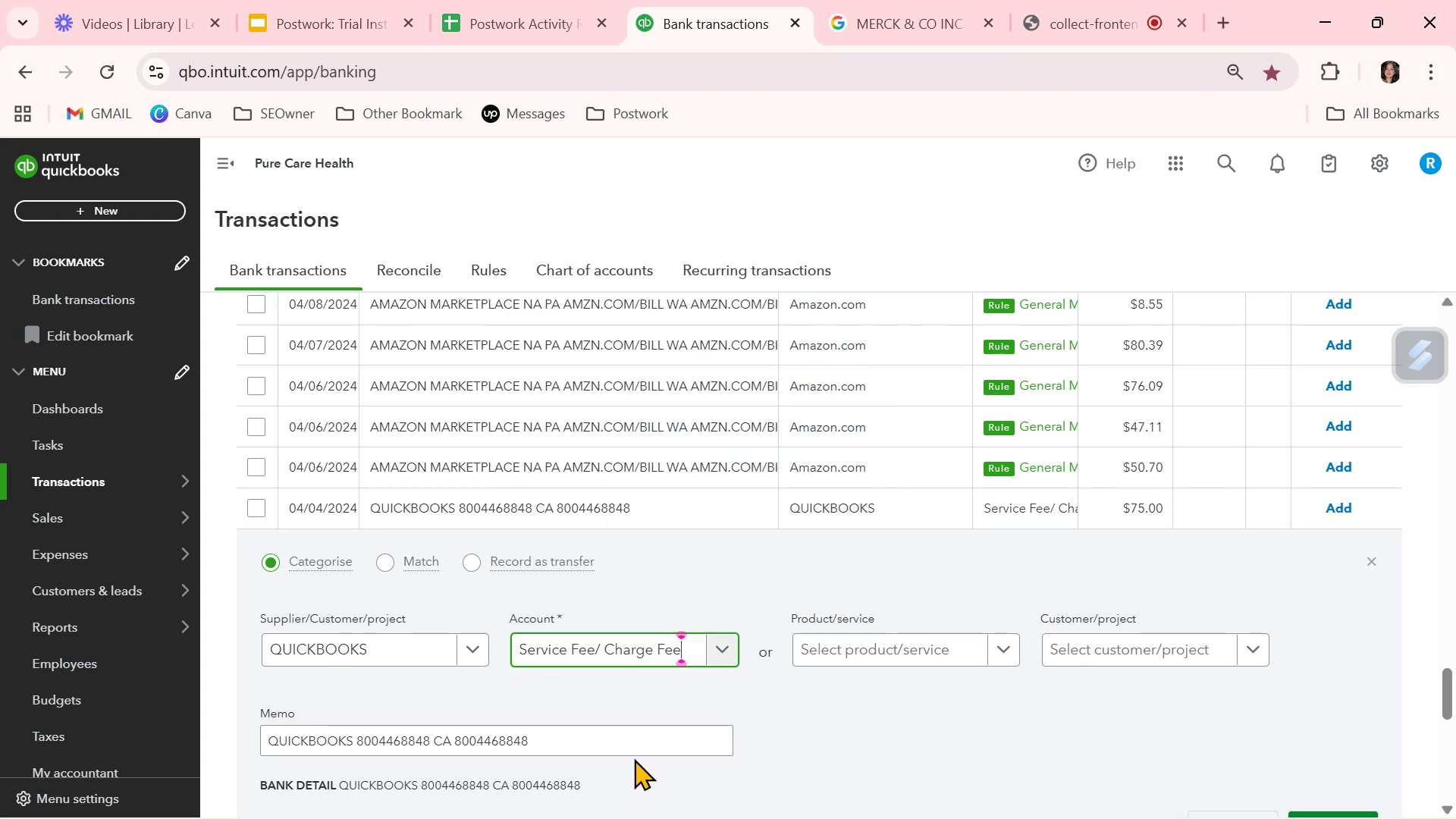 
scroll: coordinate [643, 754], scroll_direction: down, amount: 1.0
 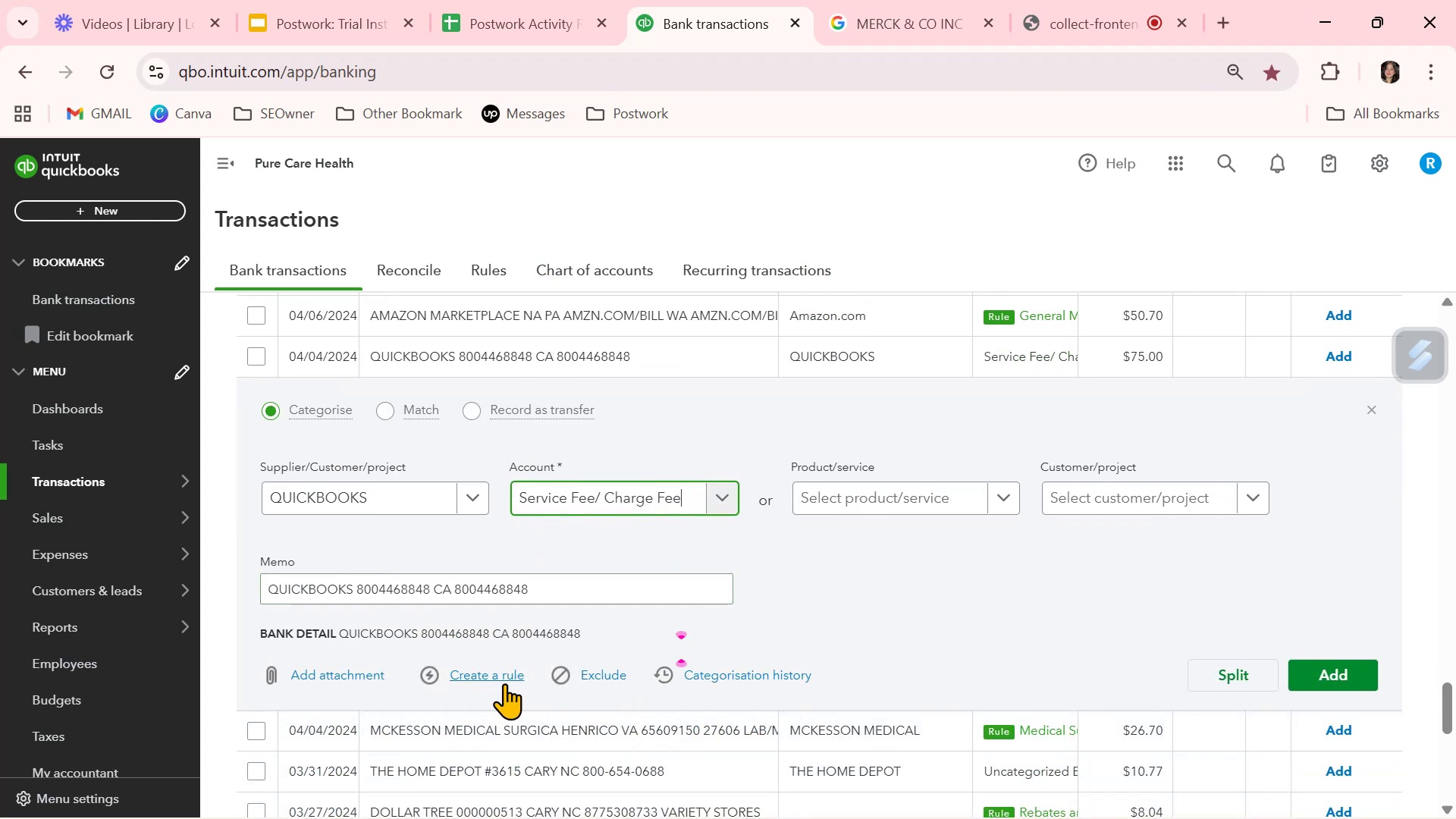 
left_click([504, 683])
 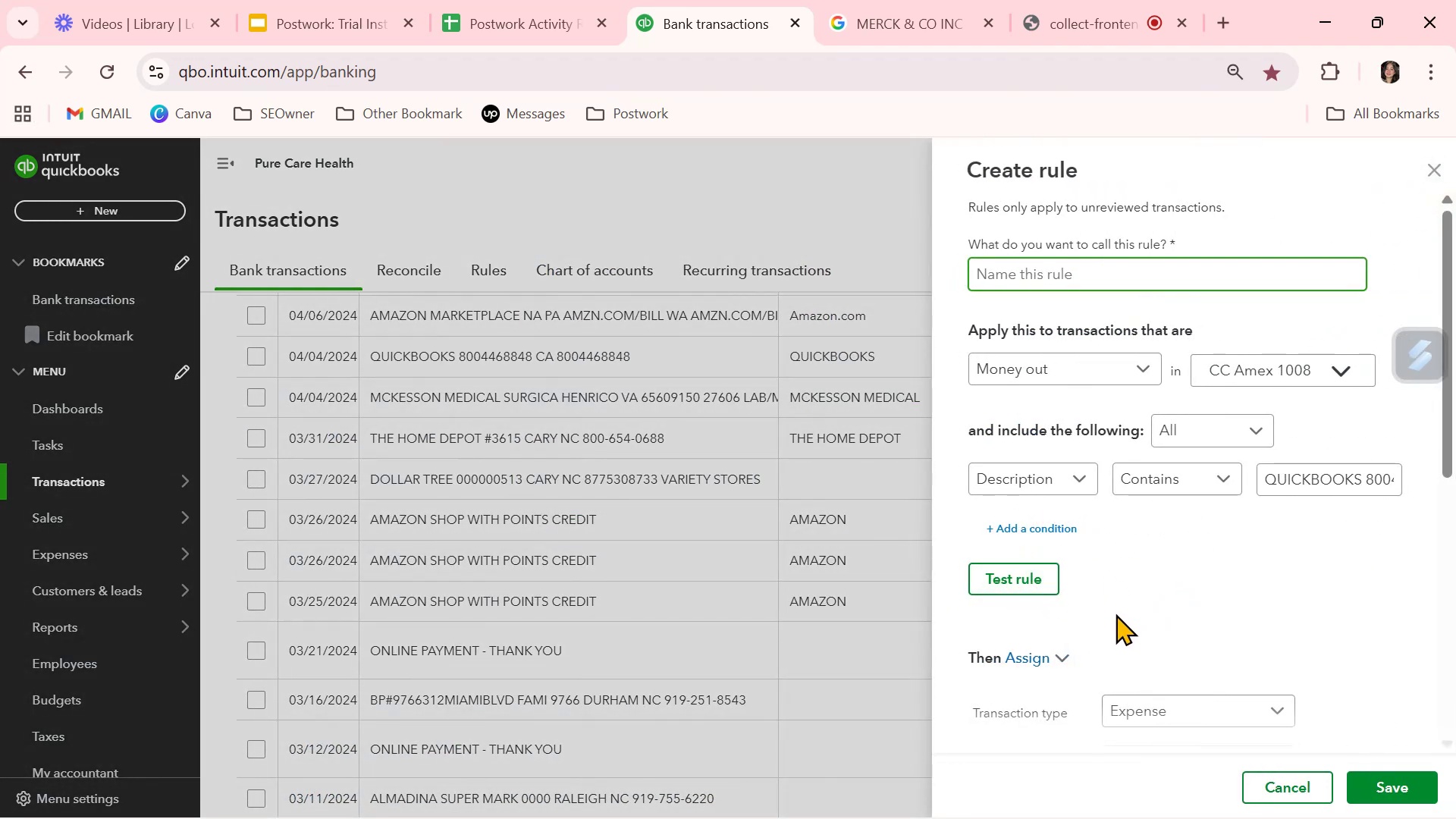 
wait(5.79)
 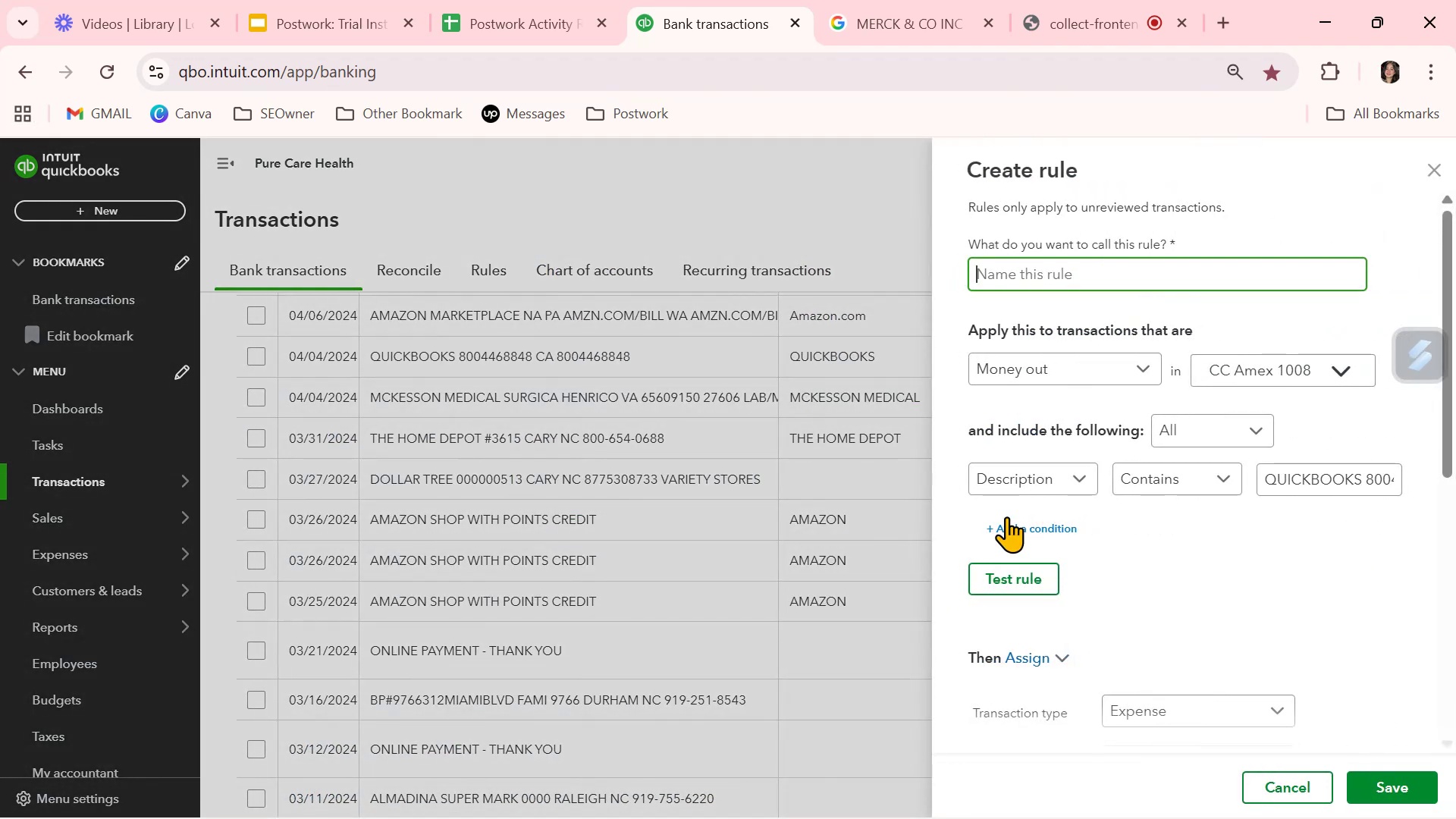 
left_click([1031, 584])
 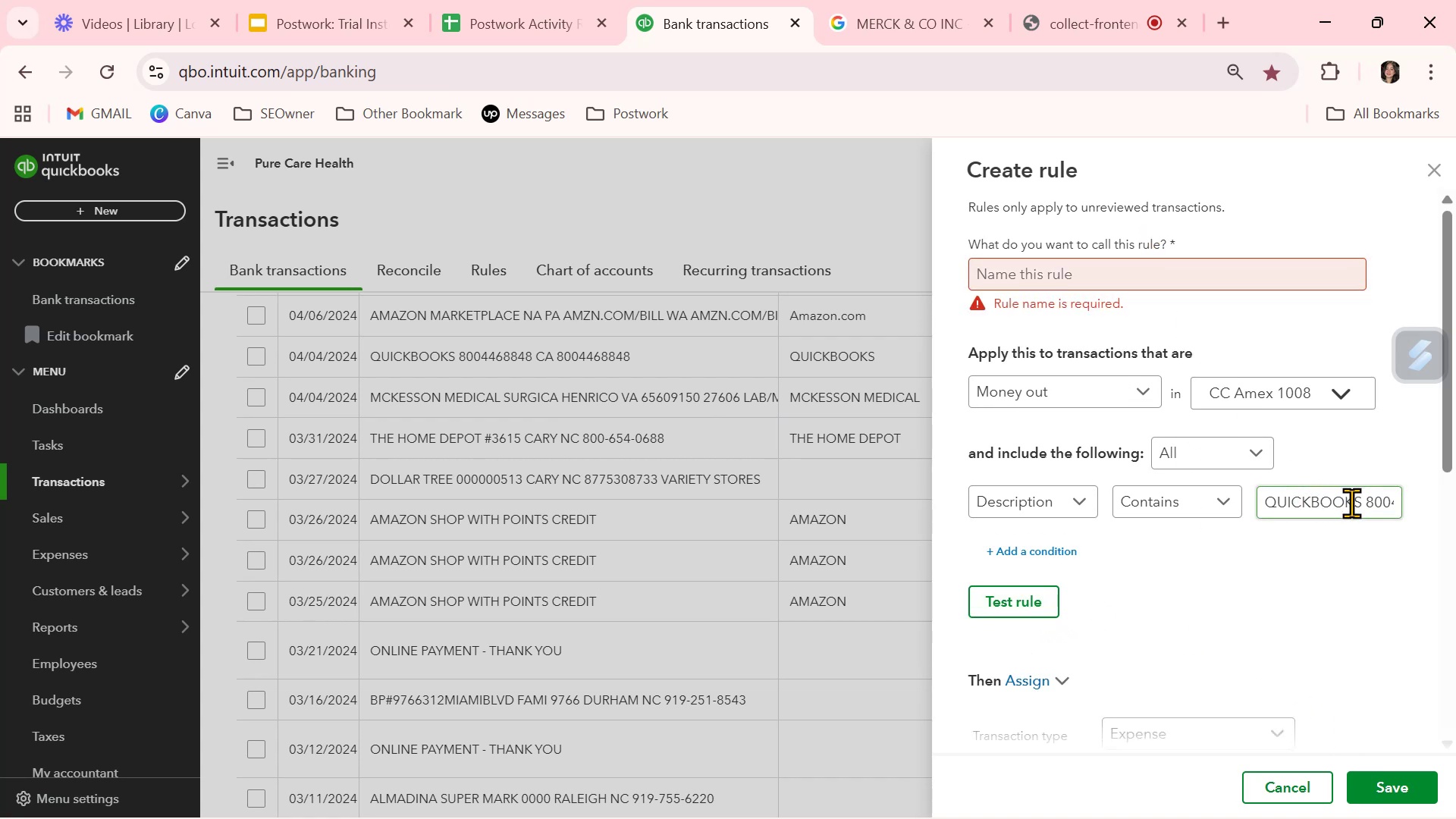 
left_click_drag(start_coordinate=[1363, 500], to_coordinate=[1214, 509])
 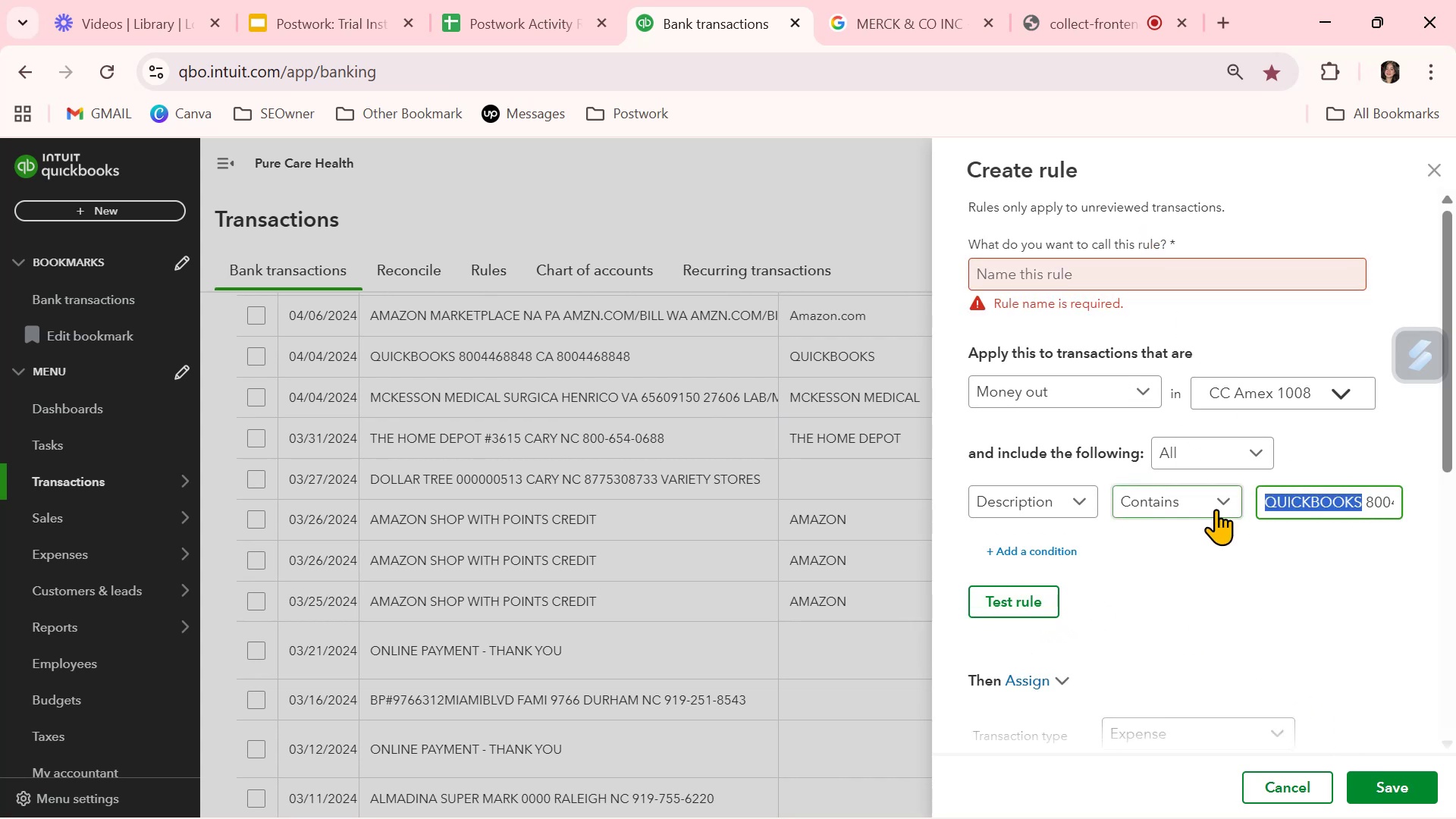 
key(Control+ControlLeft)
 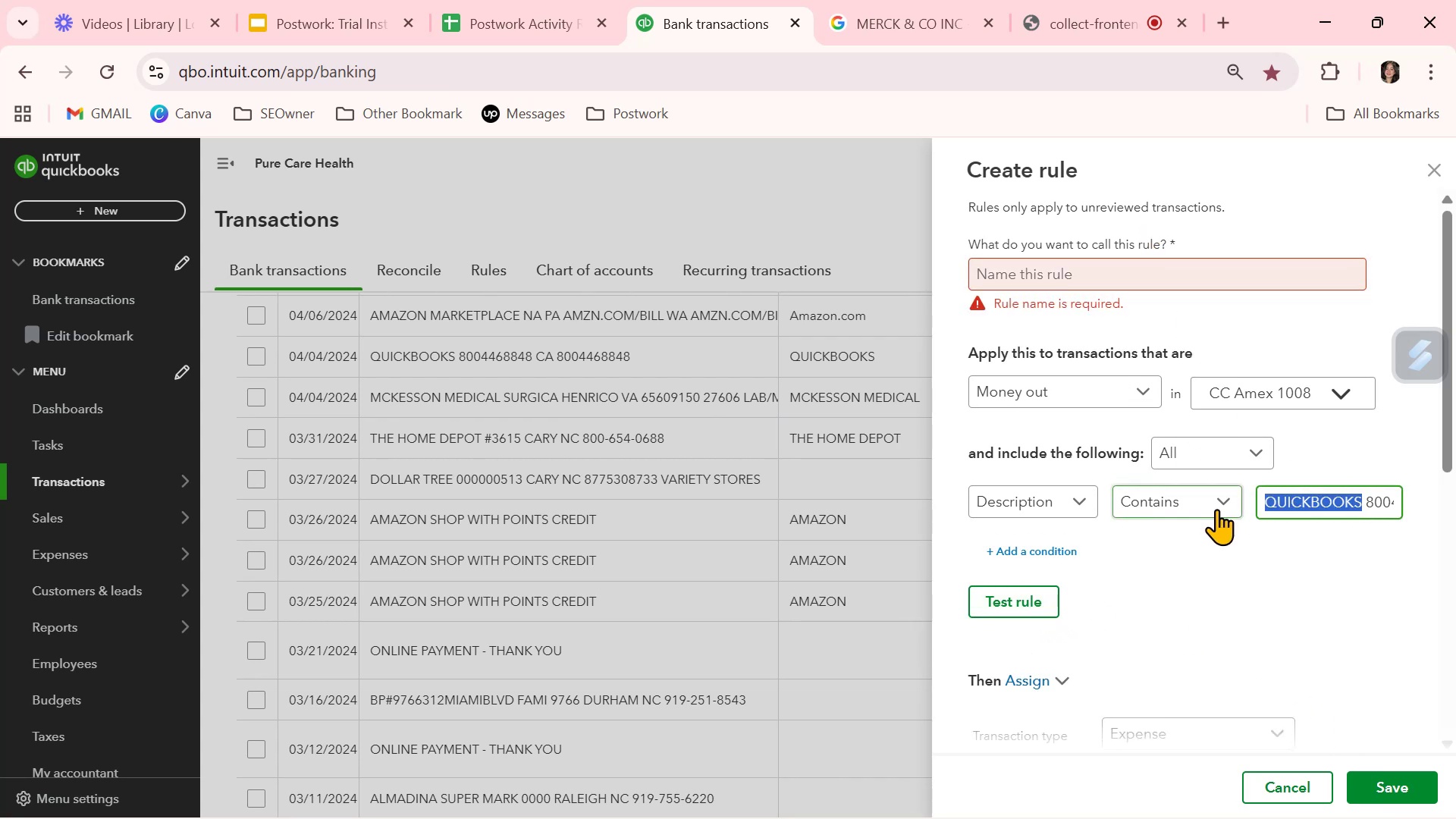 
key(Control+C)
 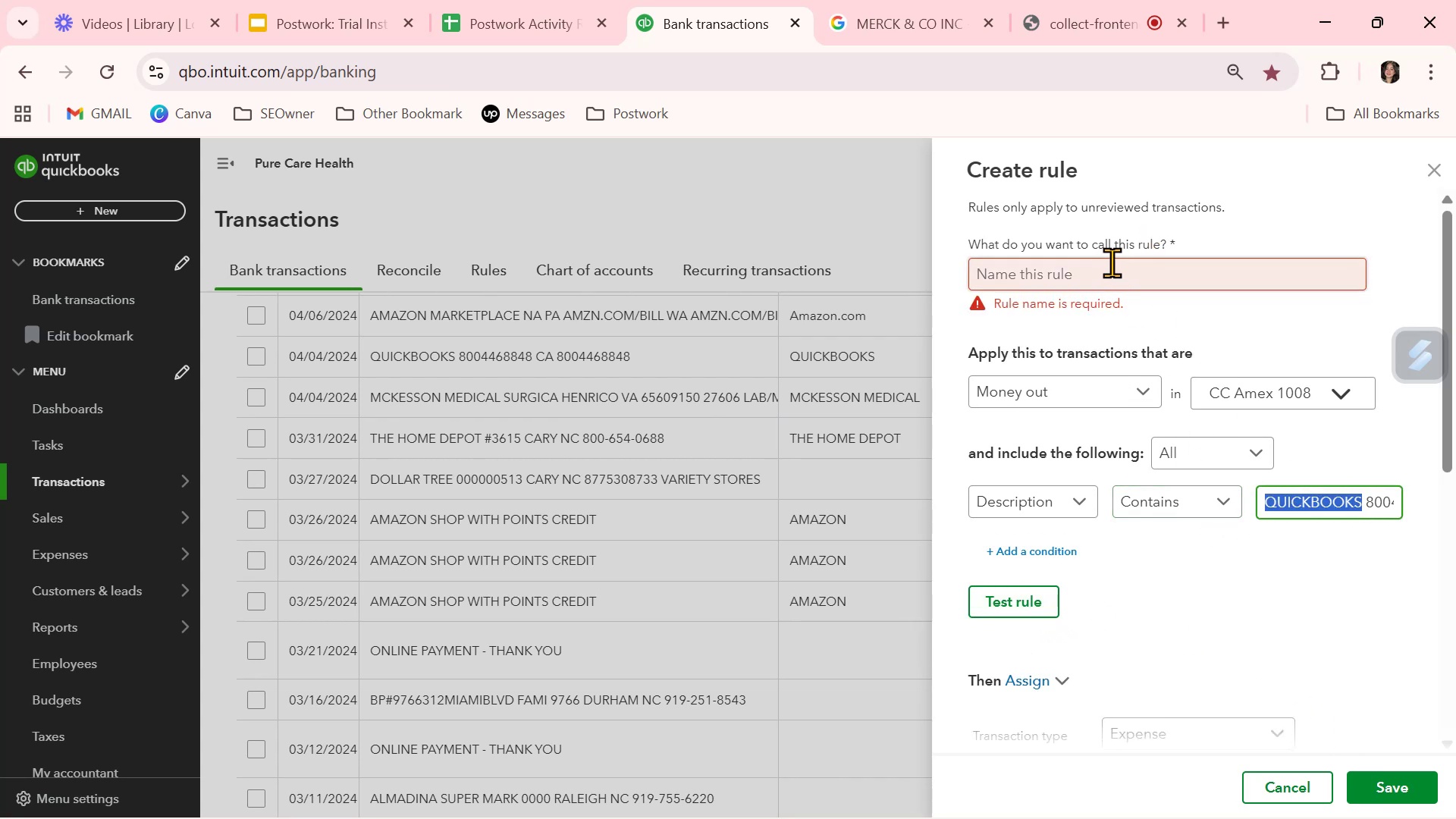 
left_click([1110, 285])
 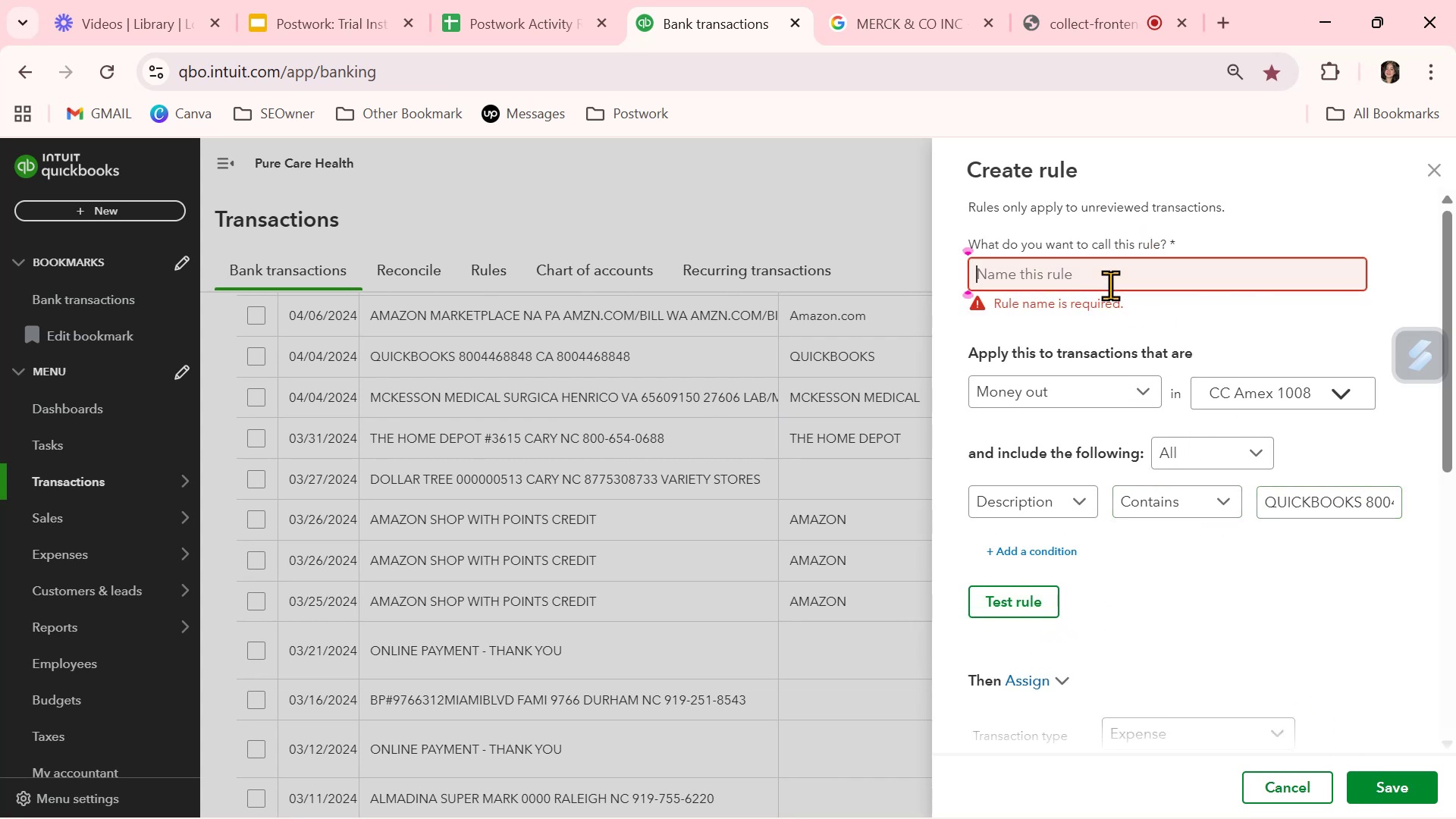 
key(Control+ControlLeft)
 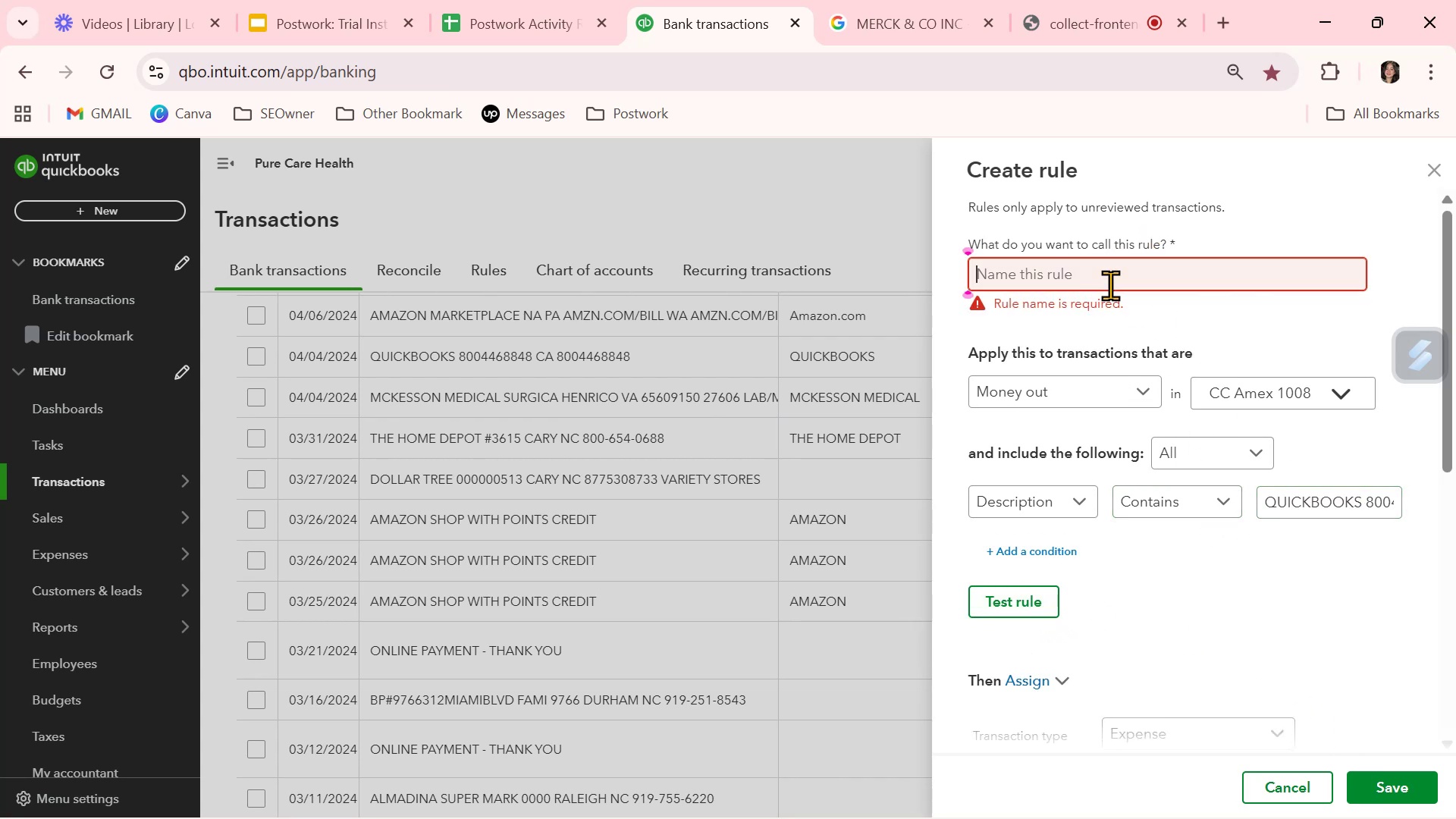 
key(Control+V)
 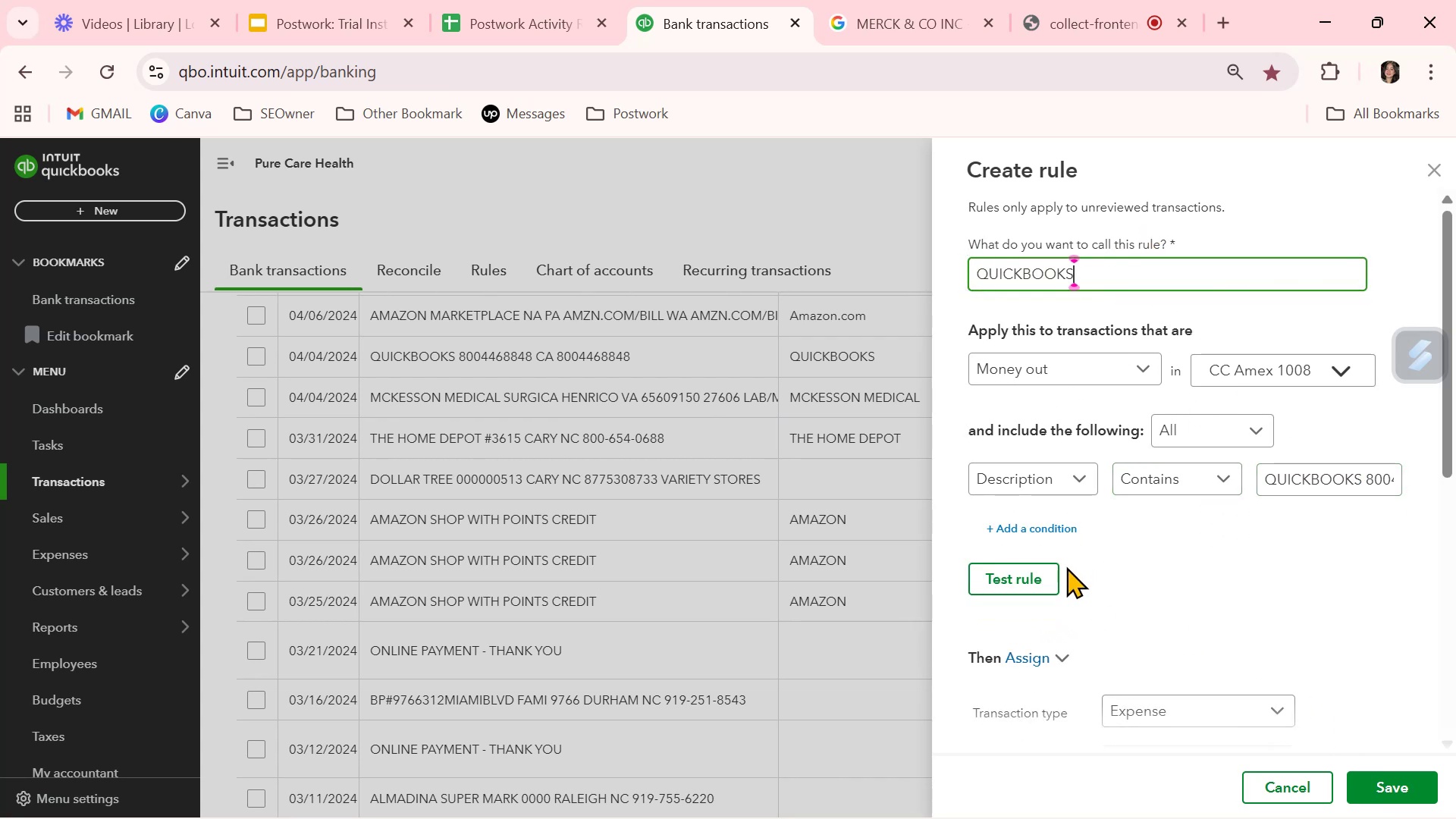 
left_click([1039, 575])
 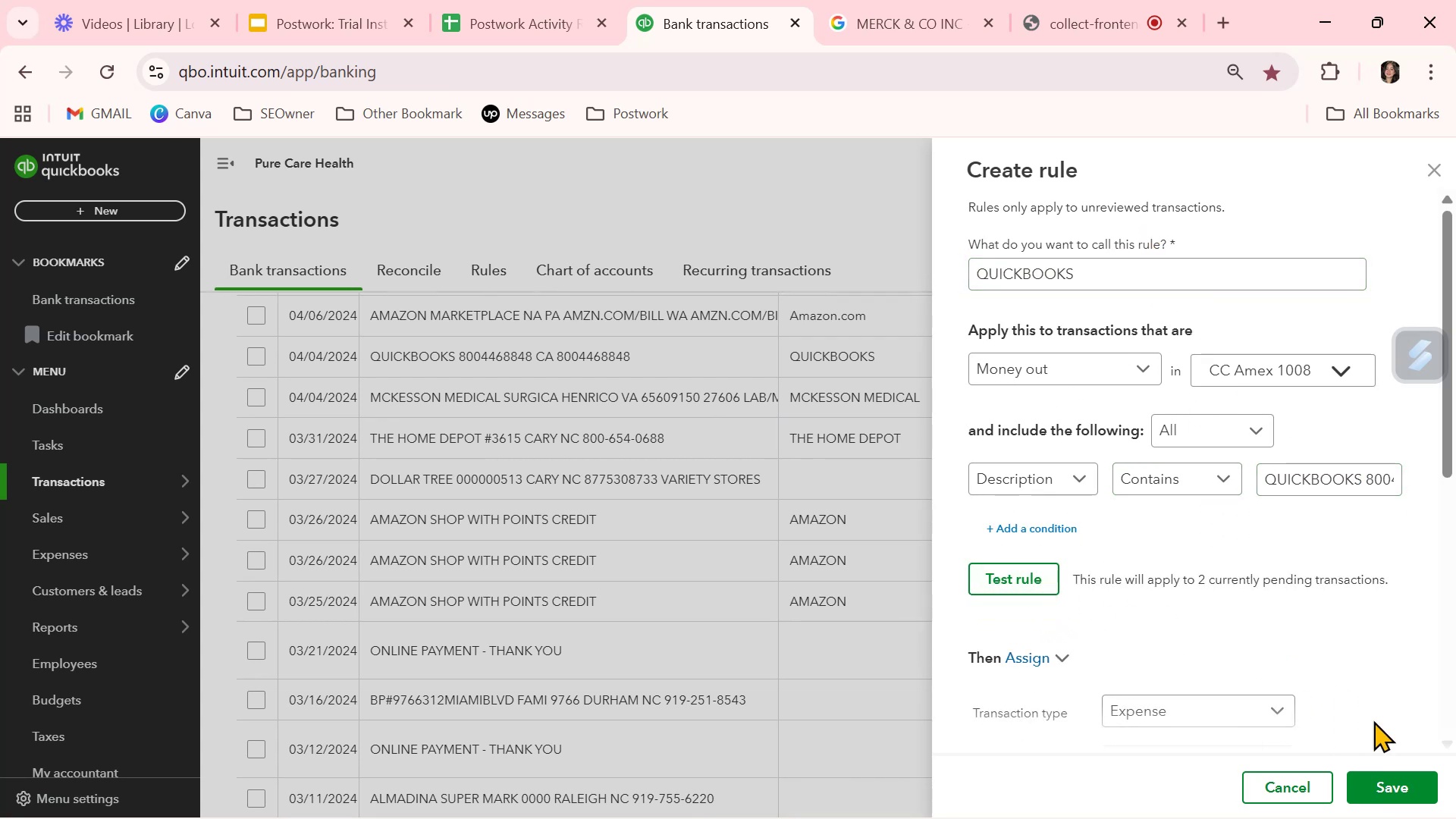 
left_click([1403, 778])
 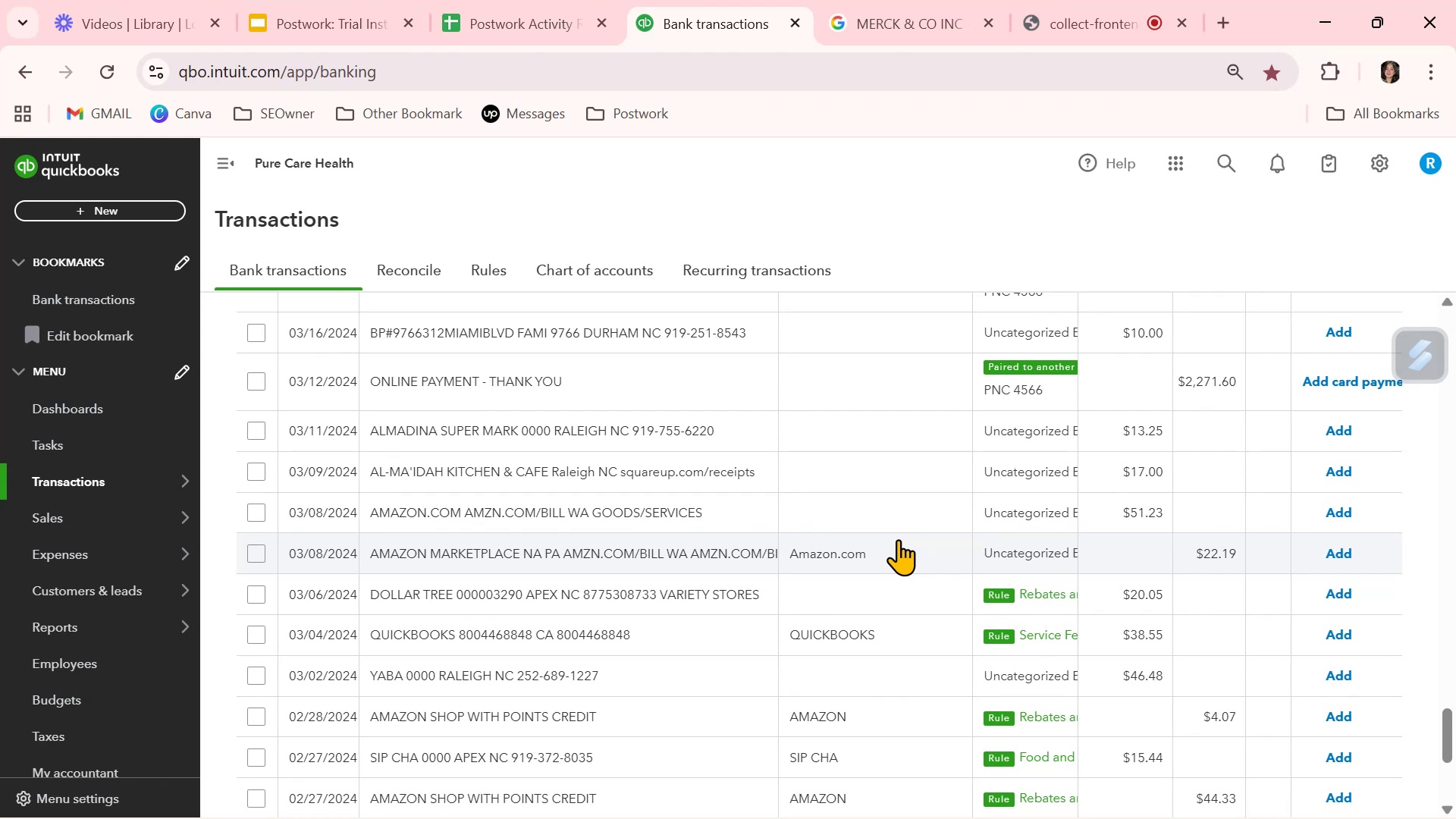 
wait(38.13)
 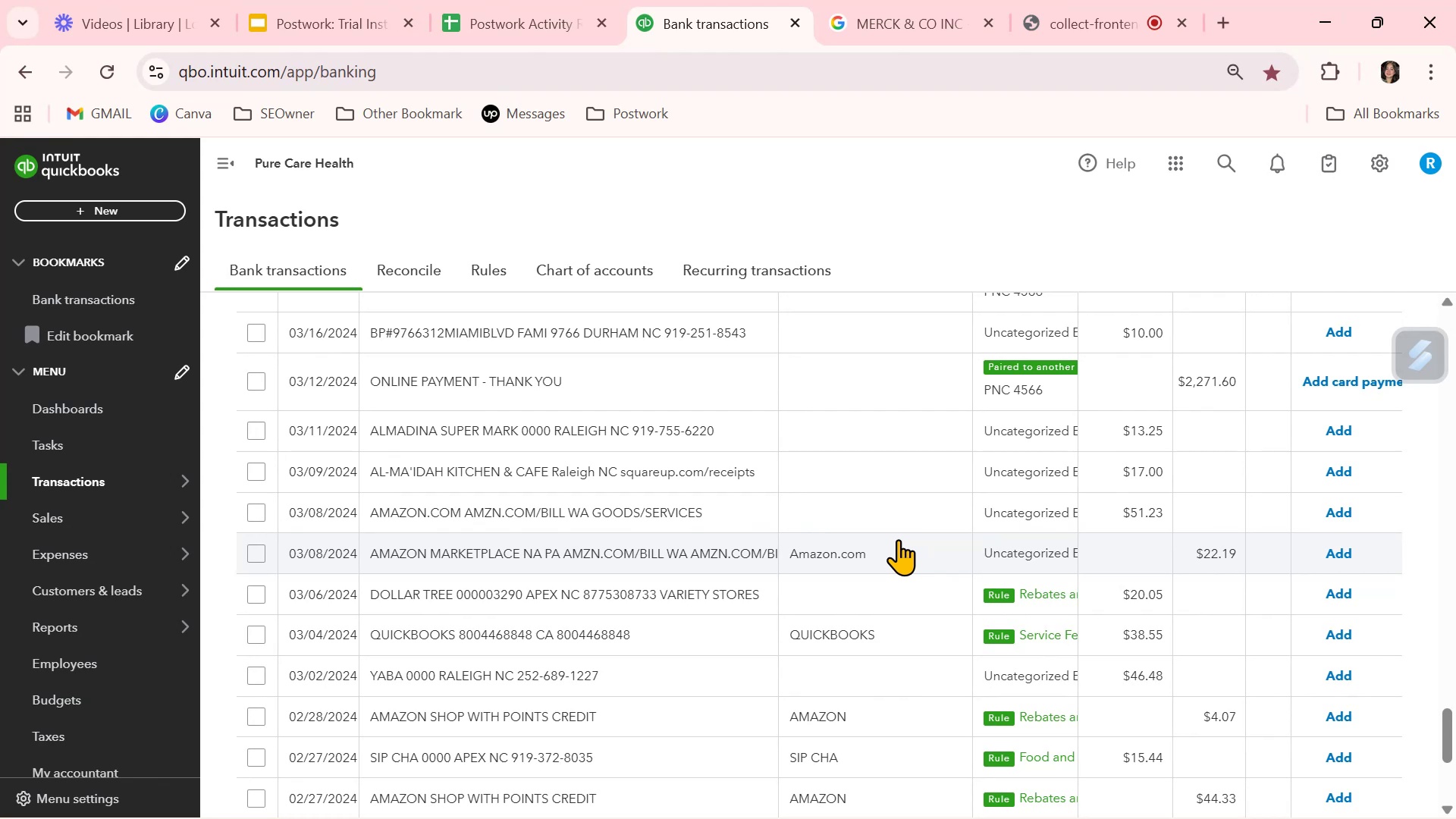 
left_click([880, 476])
 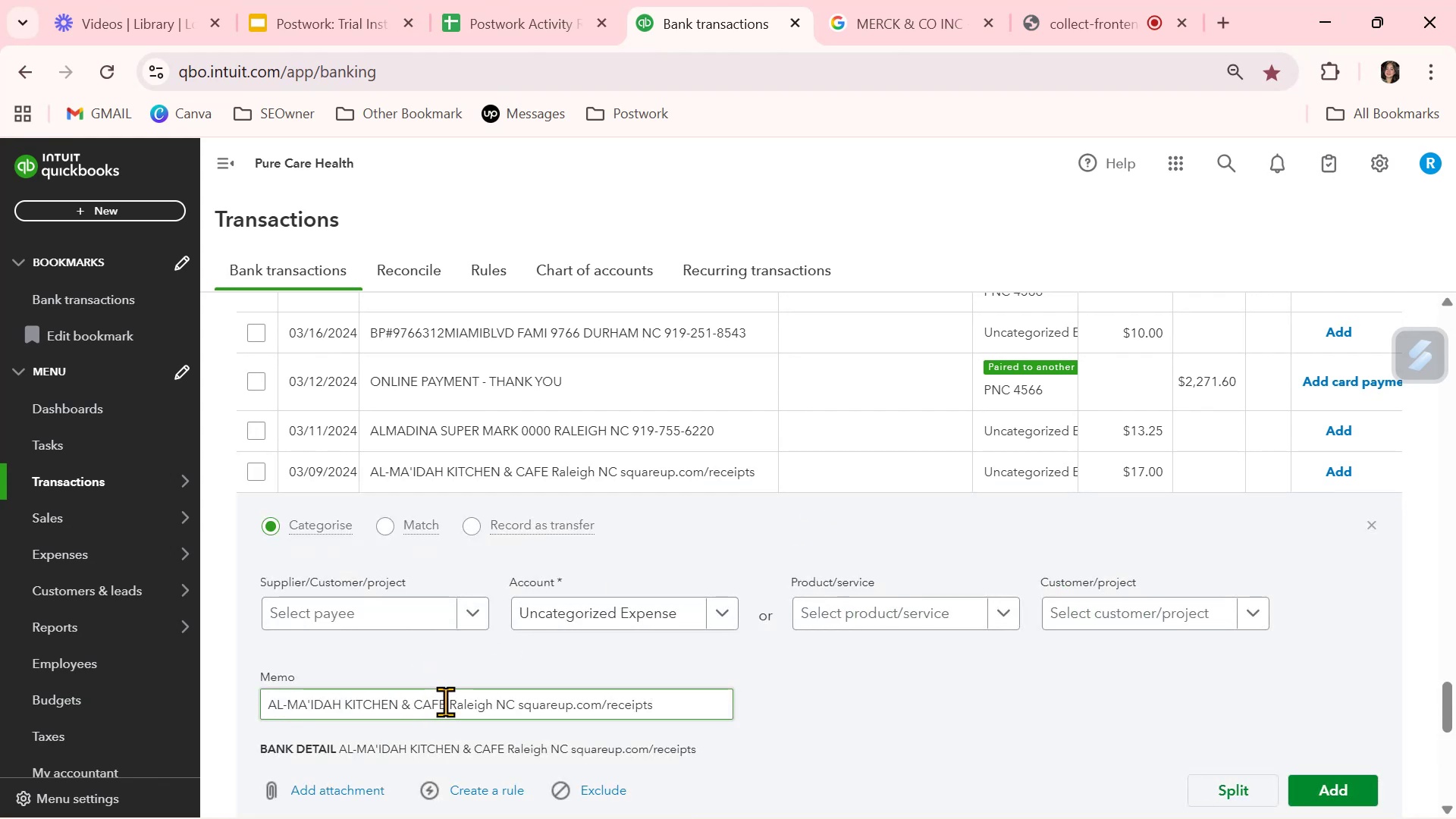 
left_click_drag(start_coordinate=[447, 707], to_coordinate=[238, 700])
 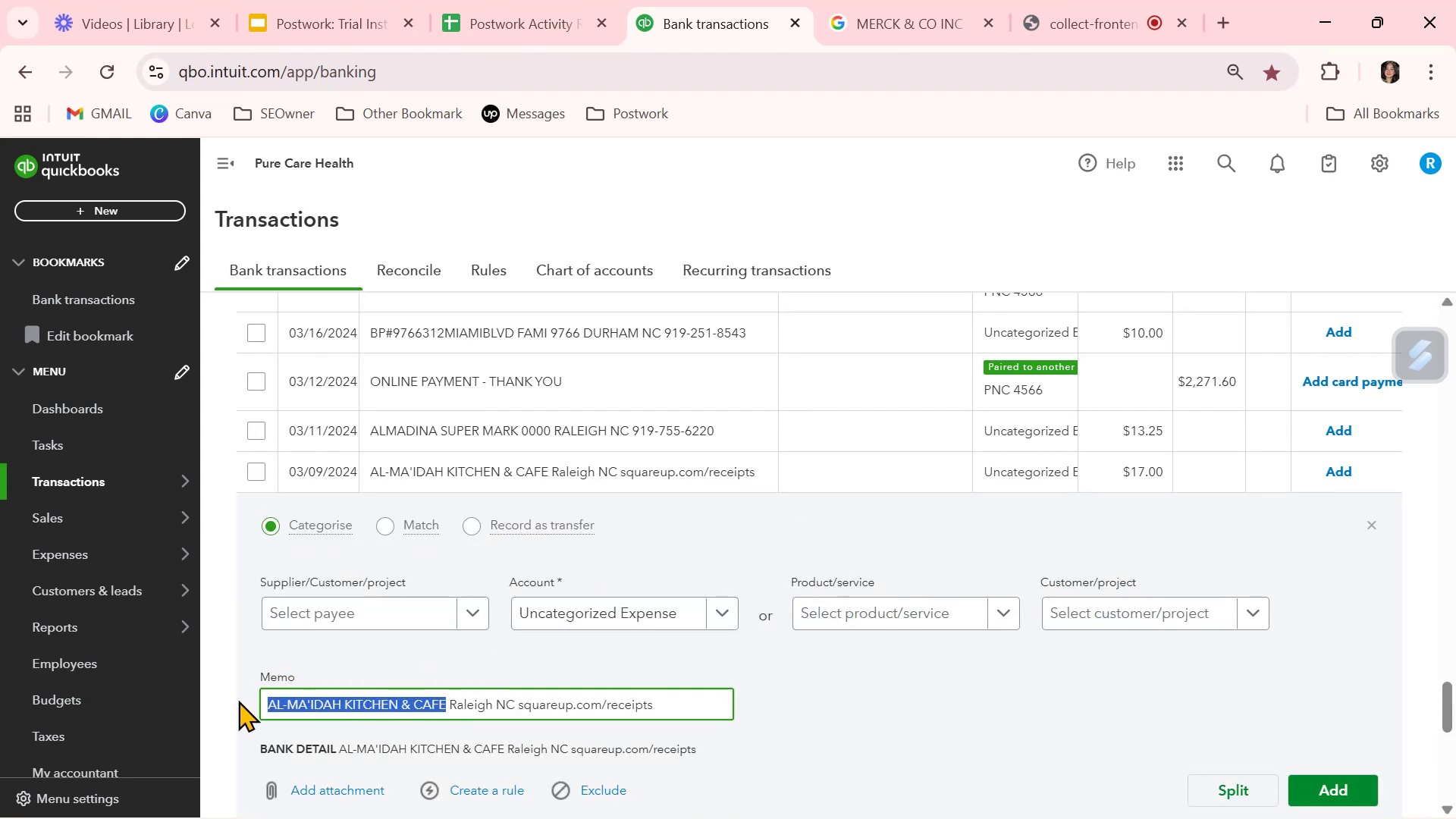 
key(Control+ControlLeft)
 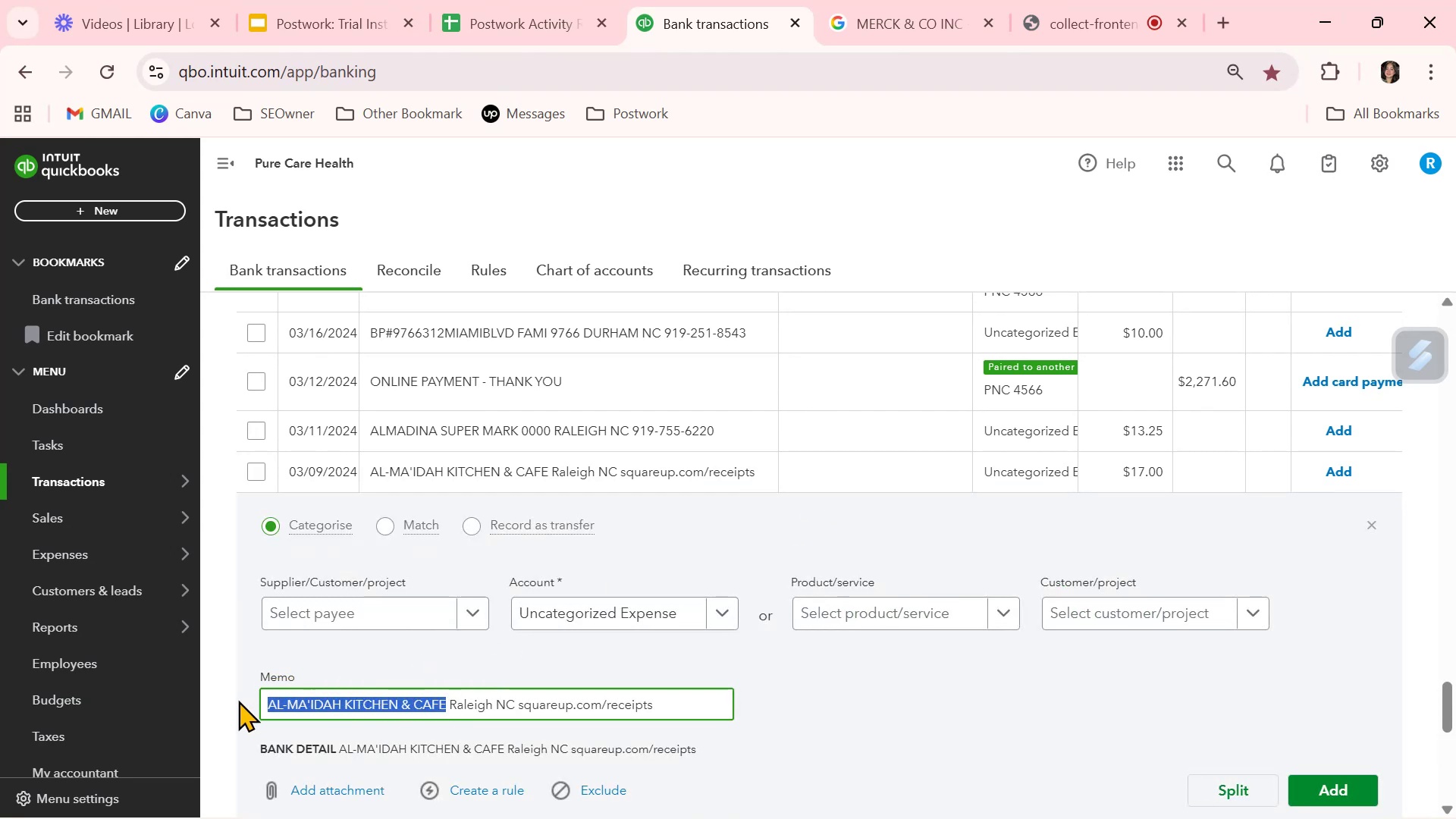 
key(Control+C)
 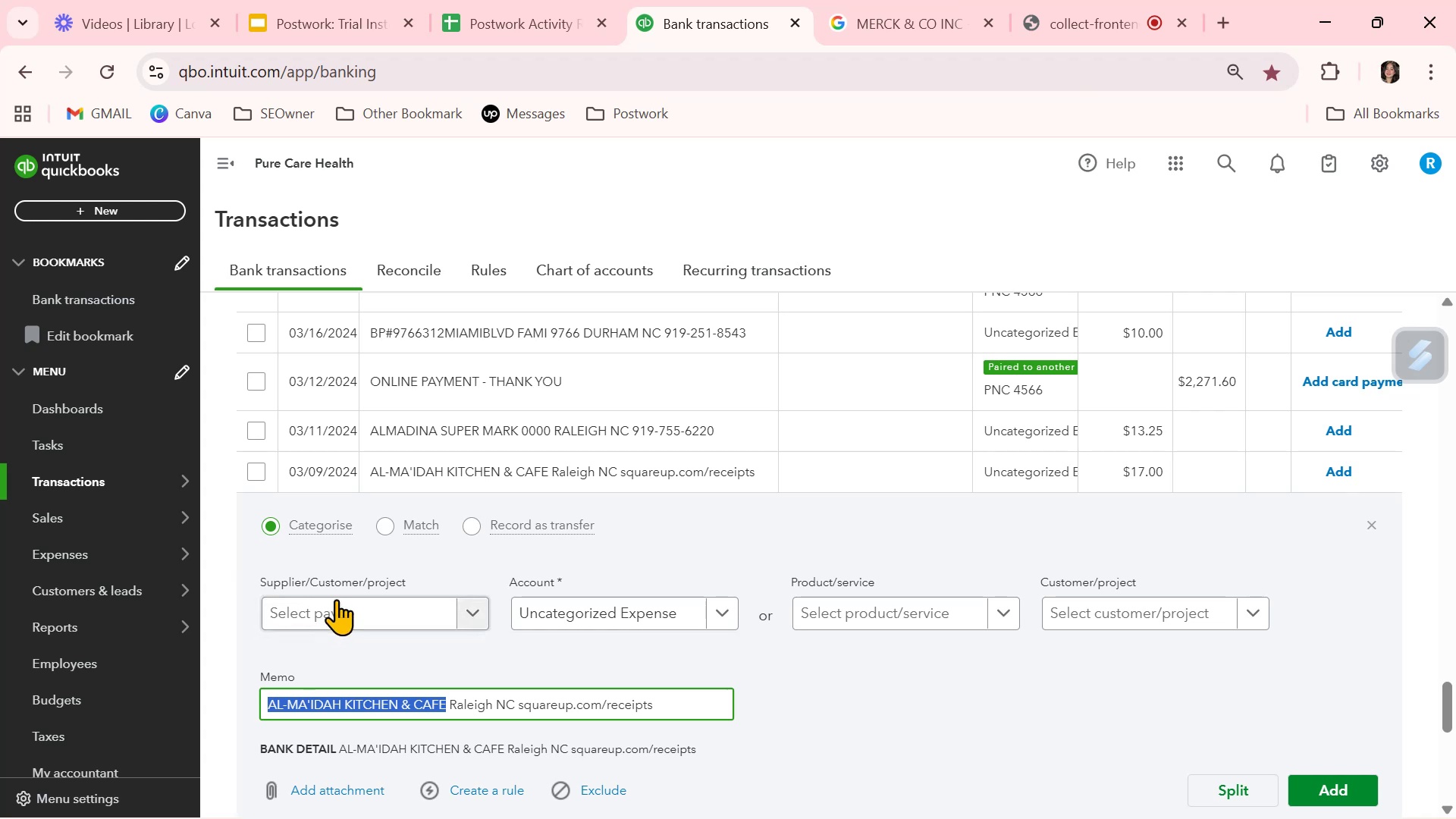 
left_click([337, 597])
 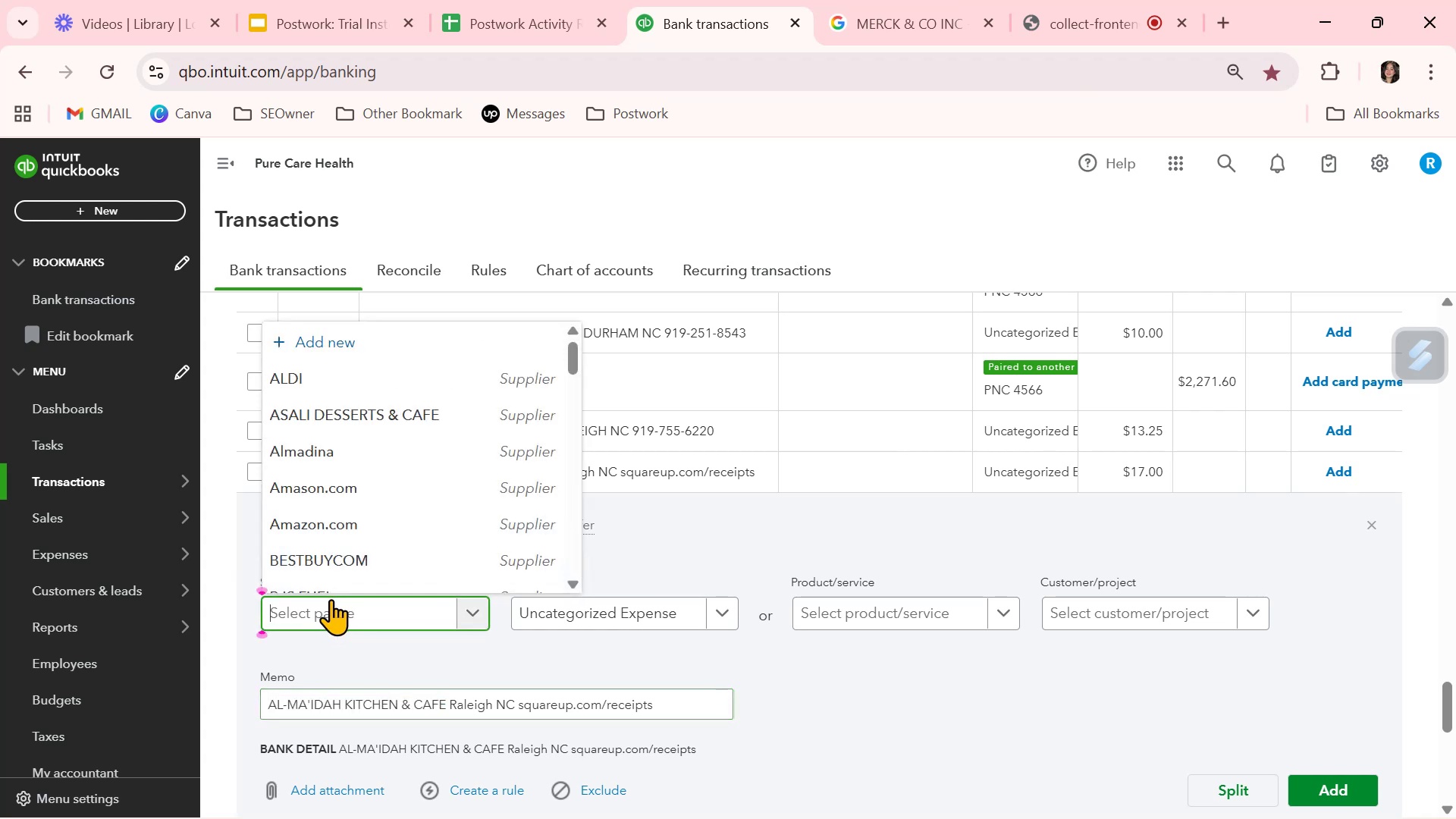 
key(Control+ControlLeft)
 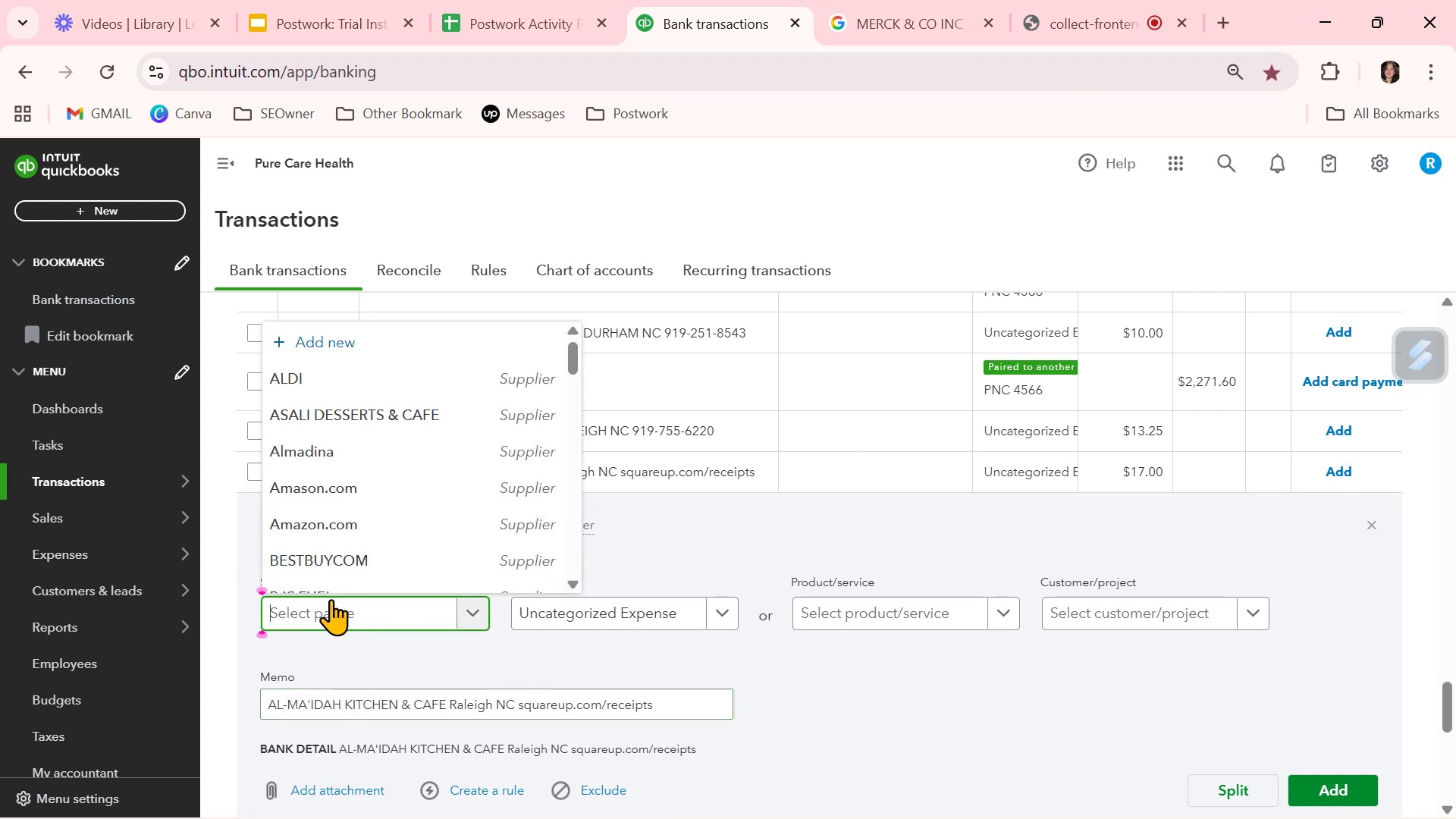 
key(Control+V)
 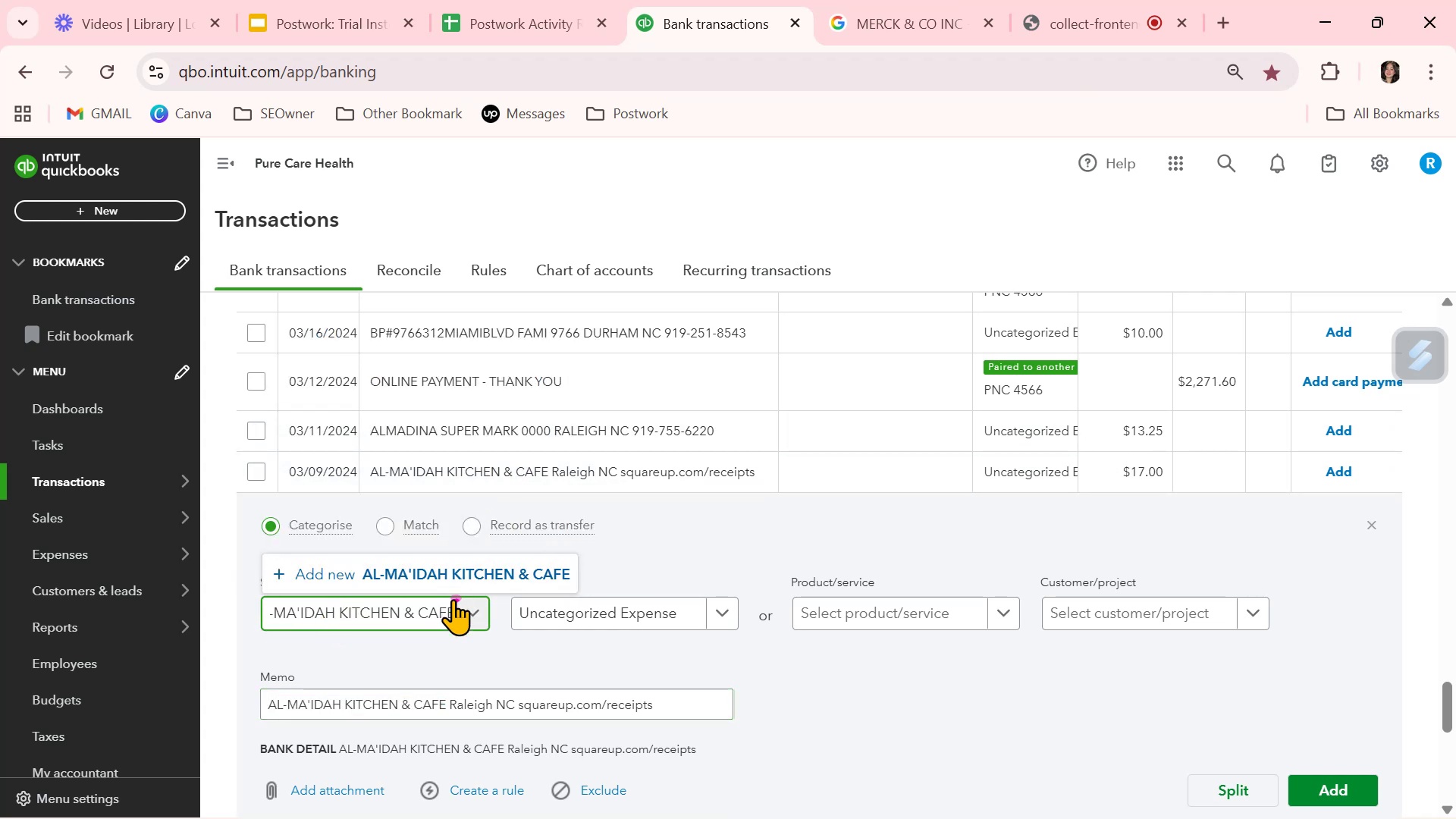 
left_click([459, 580])
 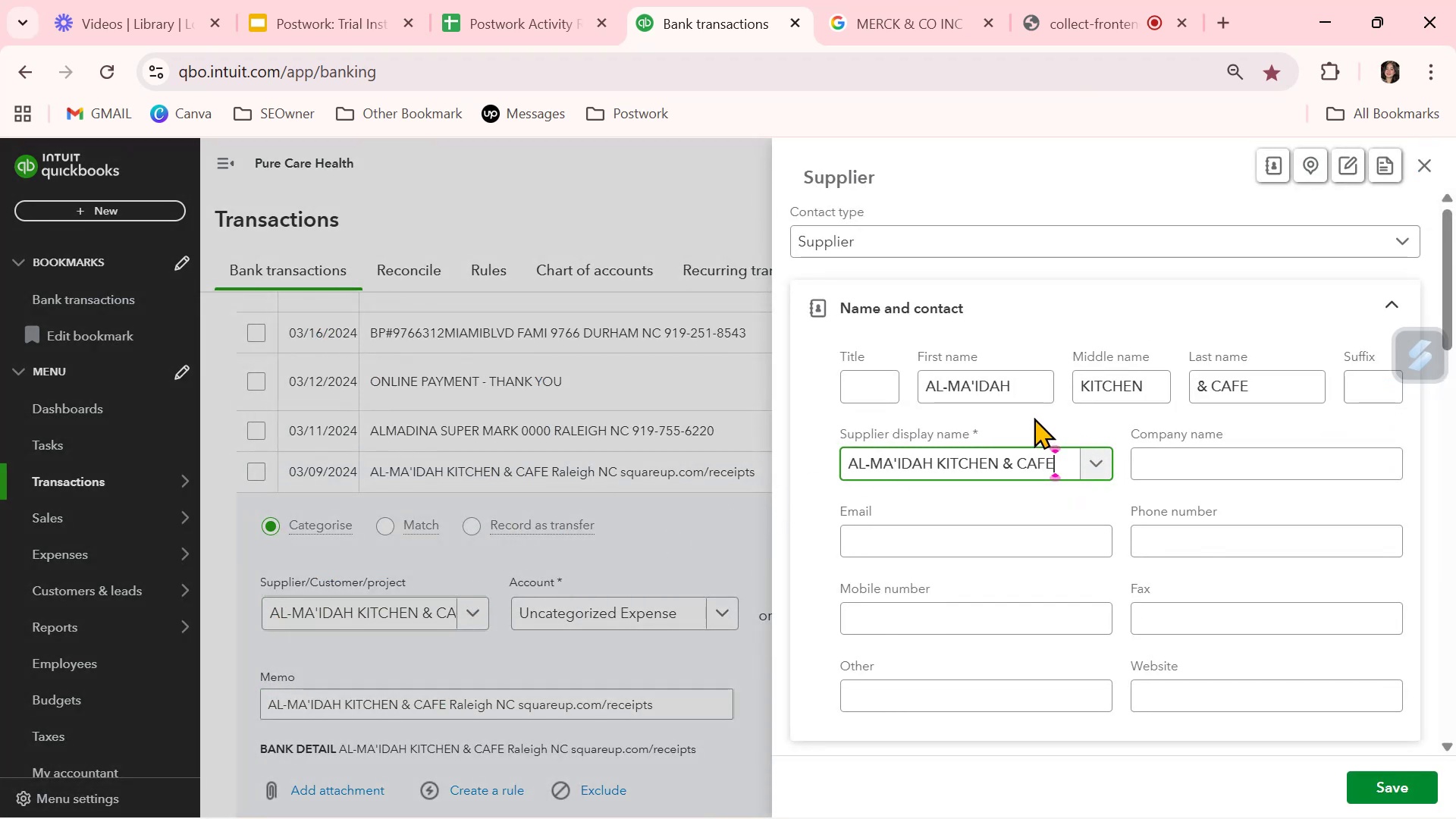 
left_click_drag(start_coordinate=[1024, 384], to_coordinate=[807, 391])
 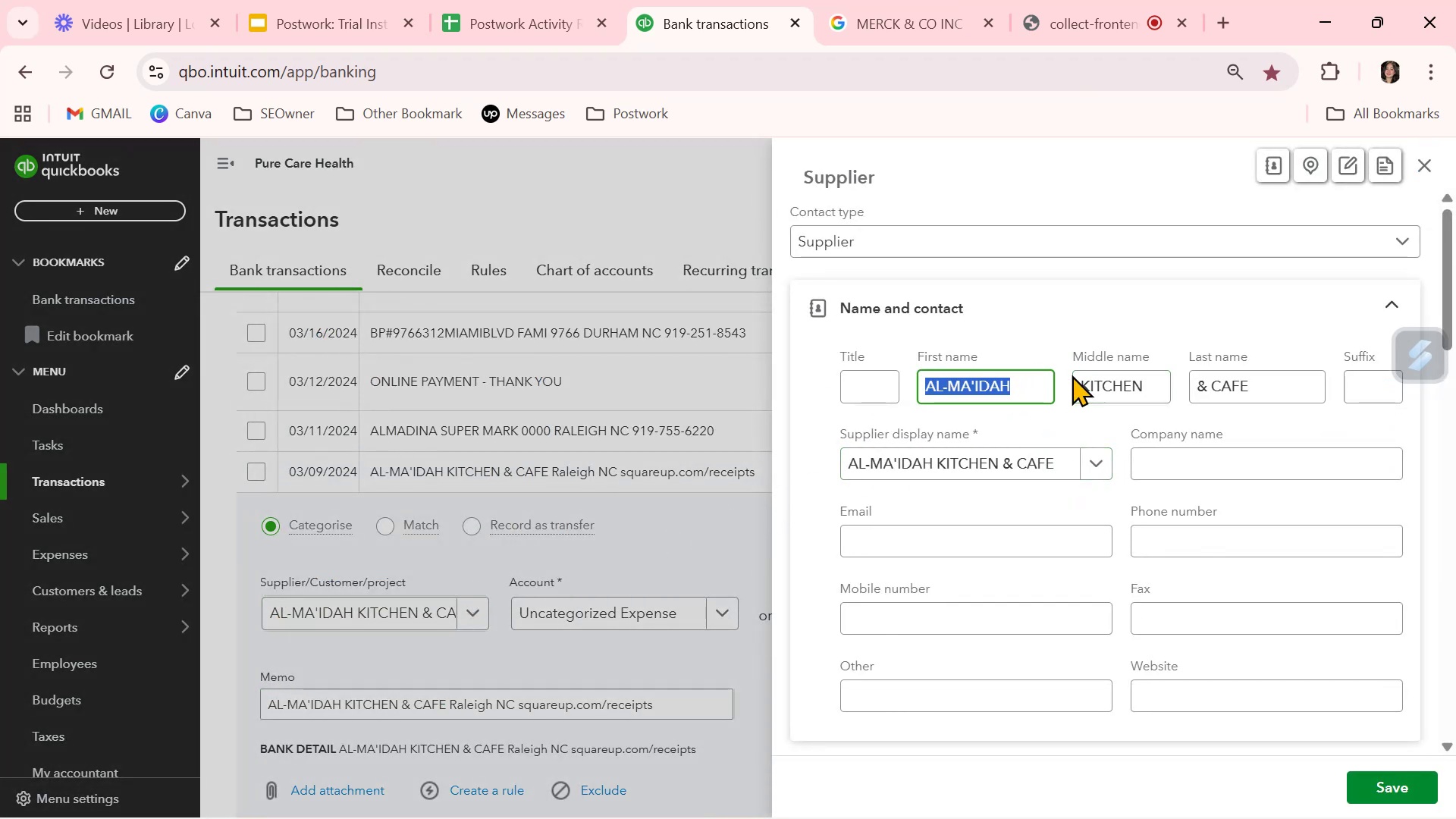 
key(Backspace)
 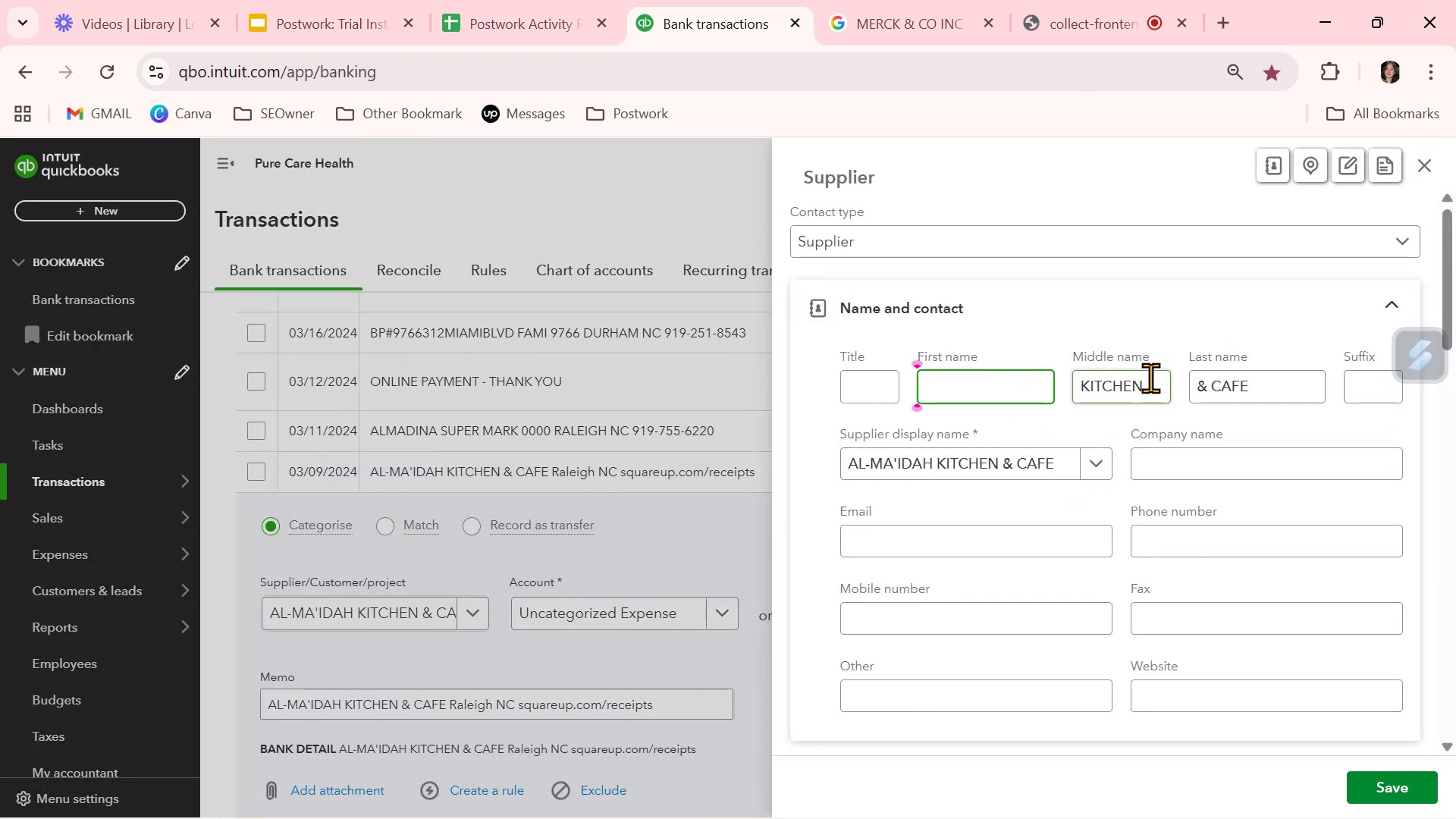 
left_click_drag(start_coordinate=[1151, 384], to_coordinate=[1009, 386])
 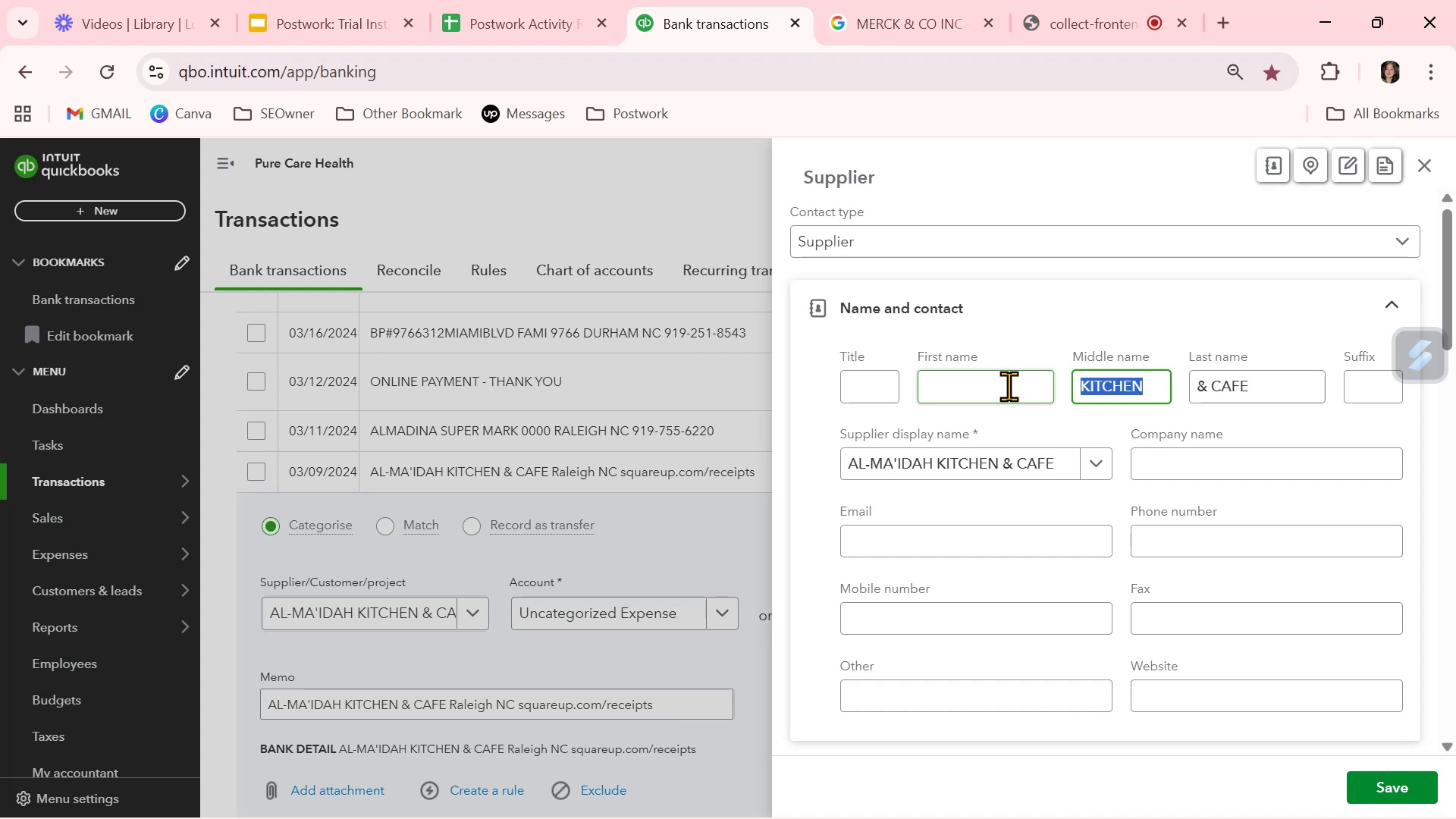 
key(Backspace)
 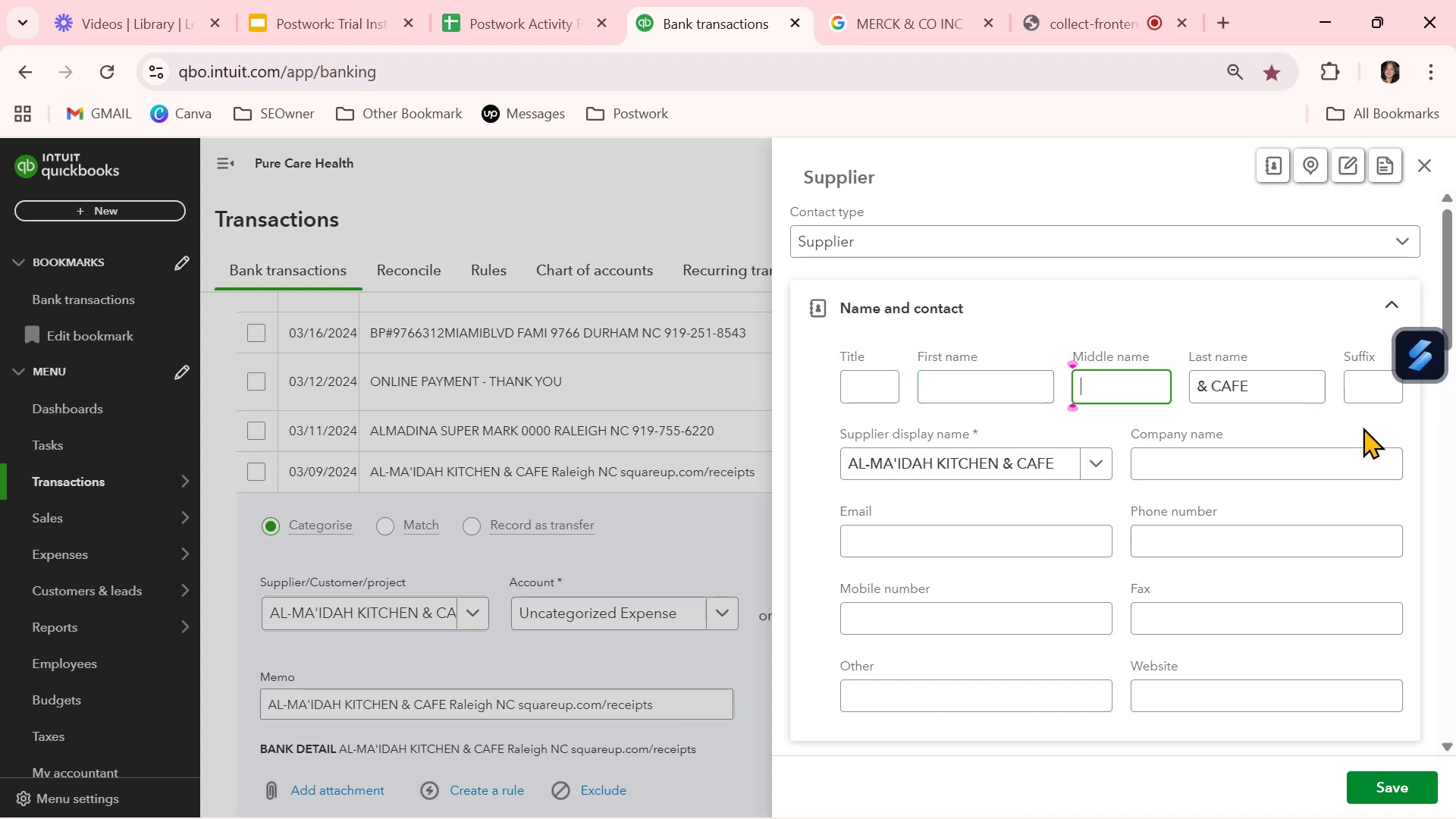 
left_click_drag(start_coordinate=[1270, 385], to_coordinate=[1143, 379])
 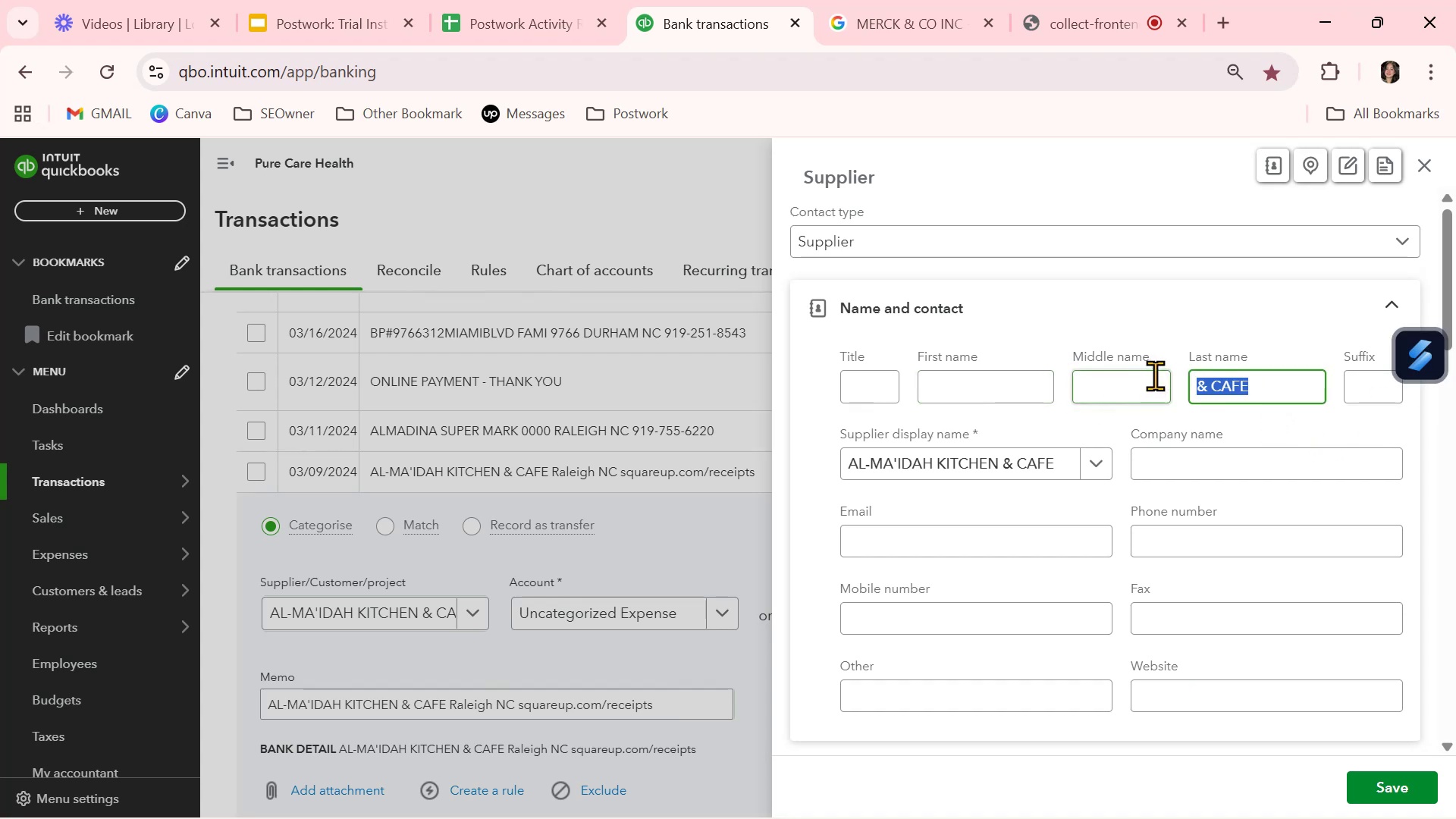 
key(Backspace)
 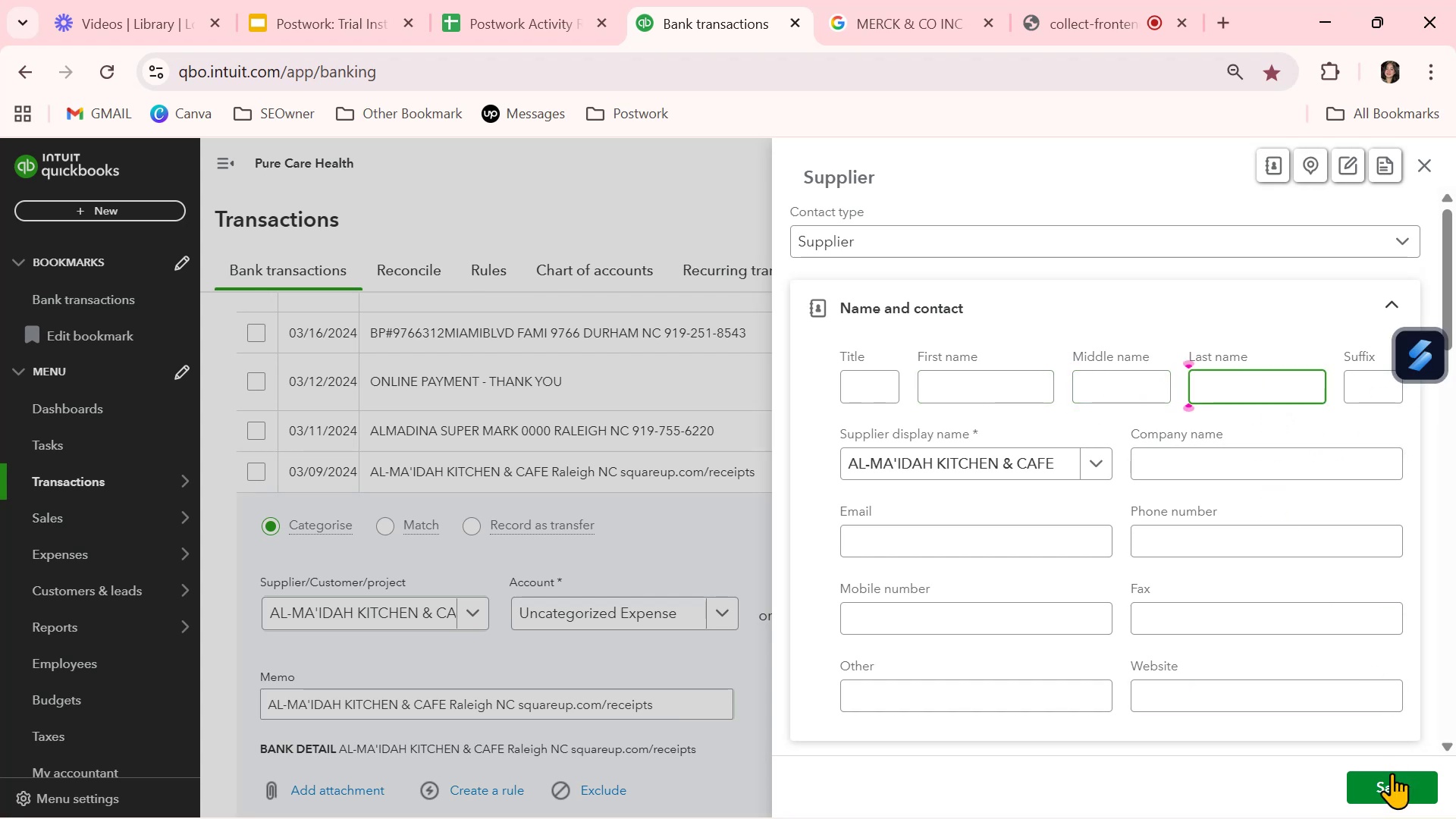 
left_click([1392, 787])
 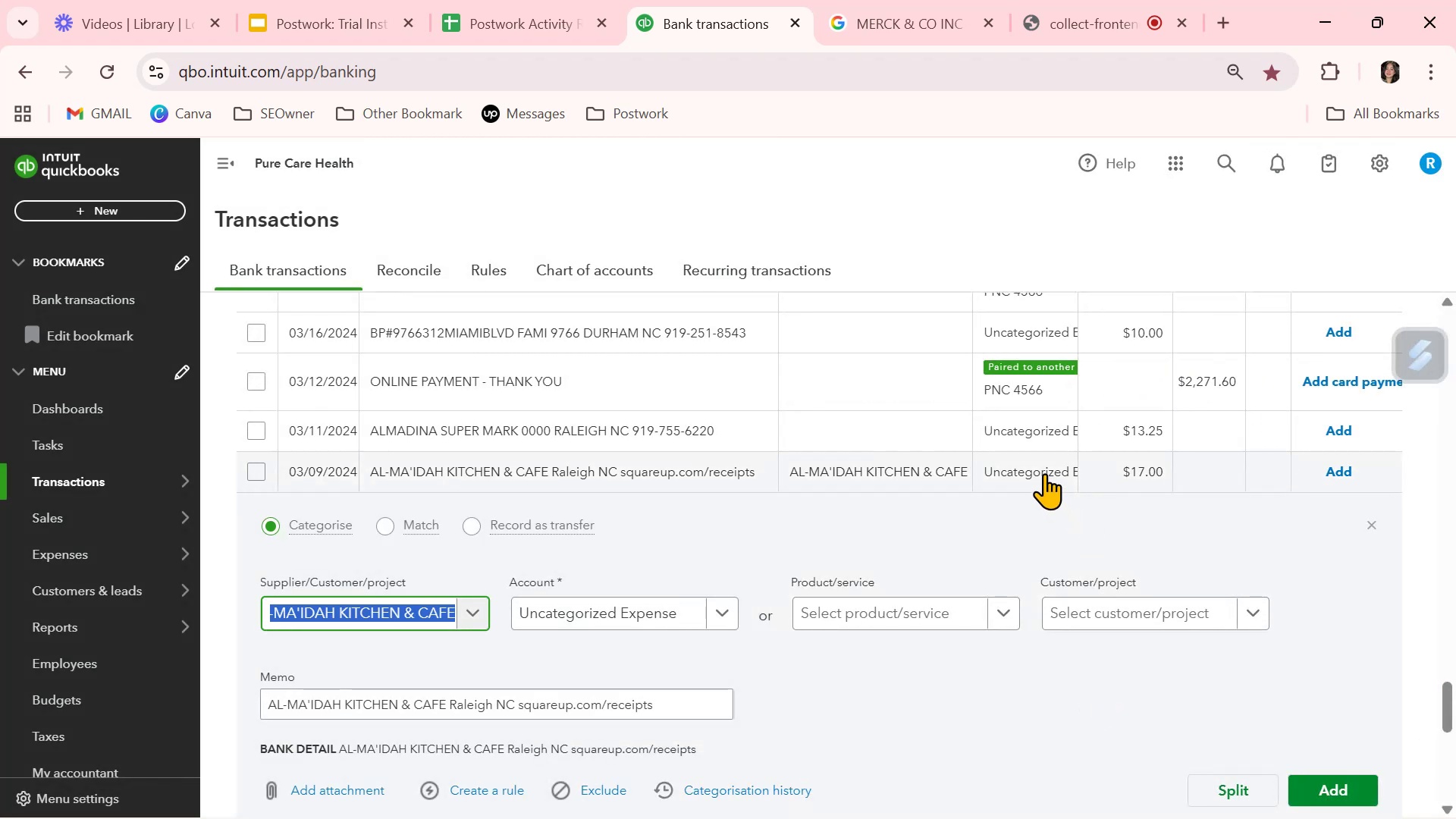 
left_click([666, 623])
 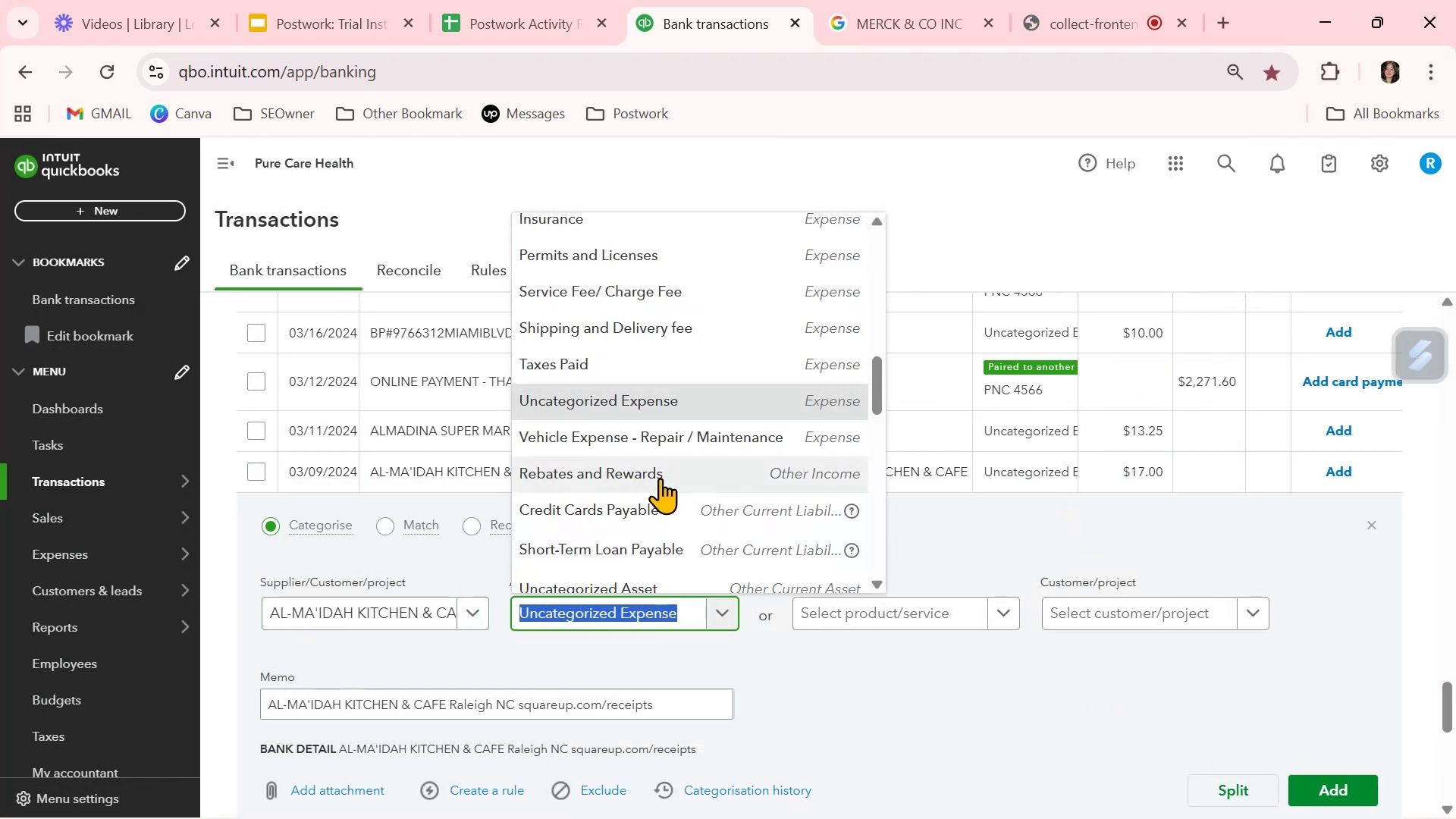 
scroll: coordinate [667, 463], scroll_direction: up, amount: 7.0
 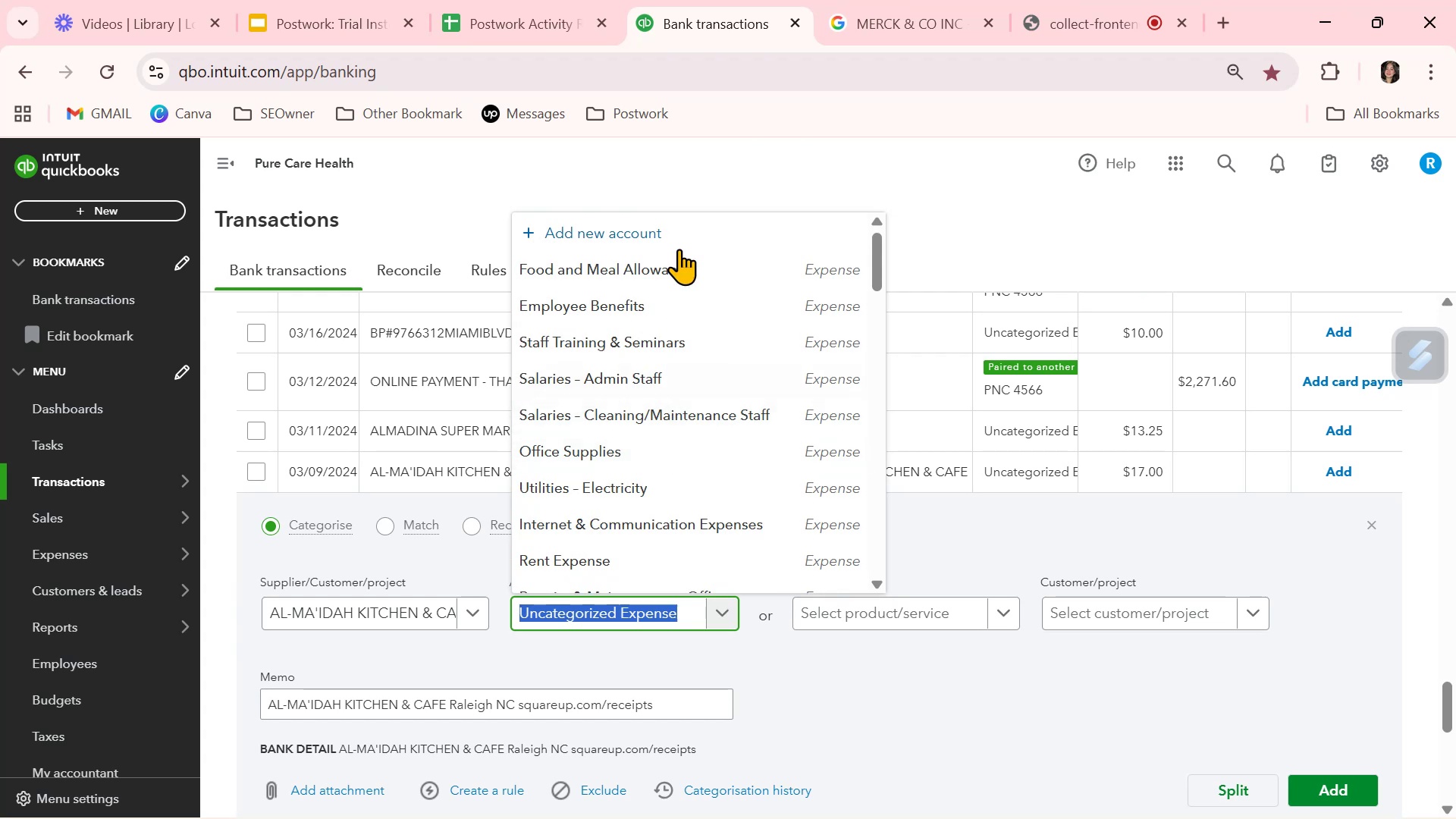 
left_click([679, 255])
 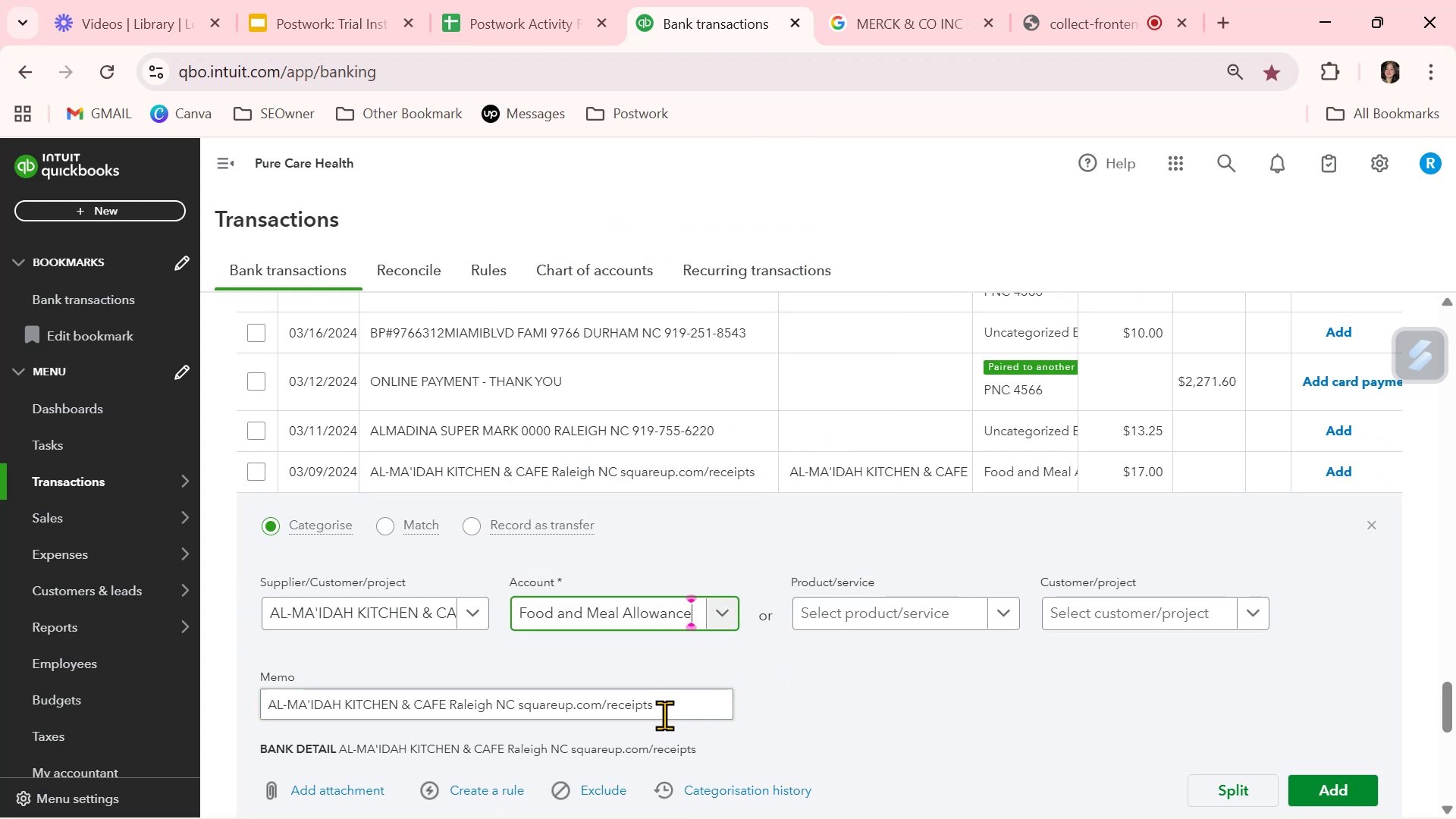 
scroll: coordinate [792, 708], scroll_direction: down, amount: 1.0
 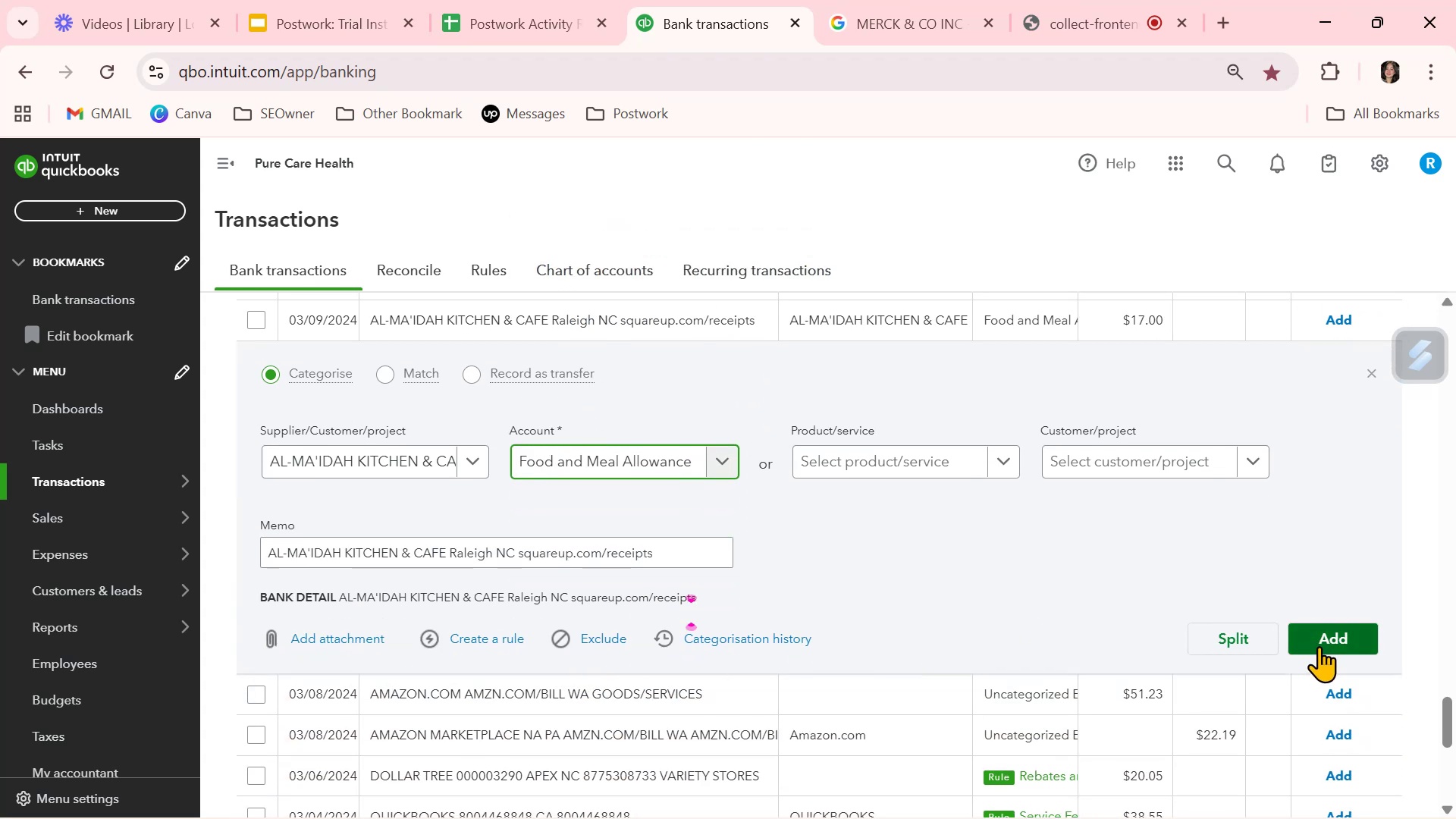 
left_click([1319, 646])
 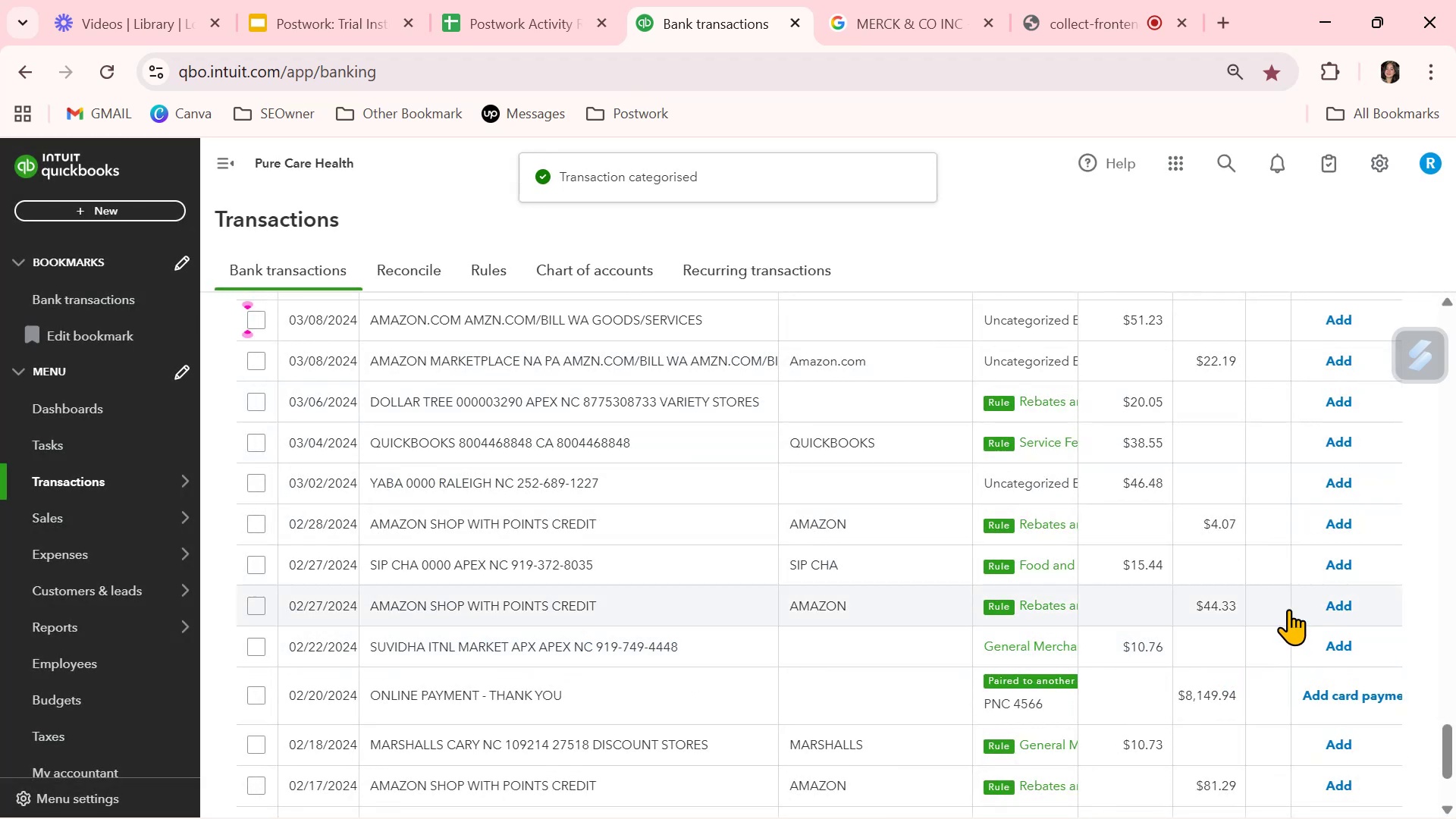 
left_click([1334, 444])
 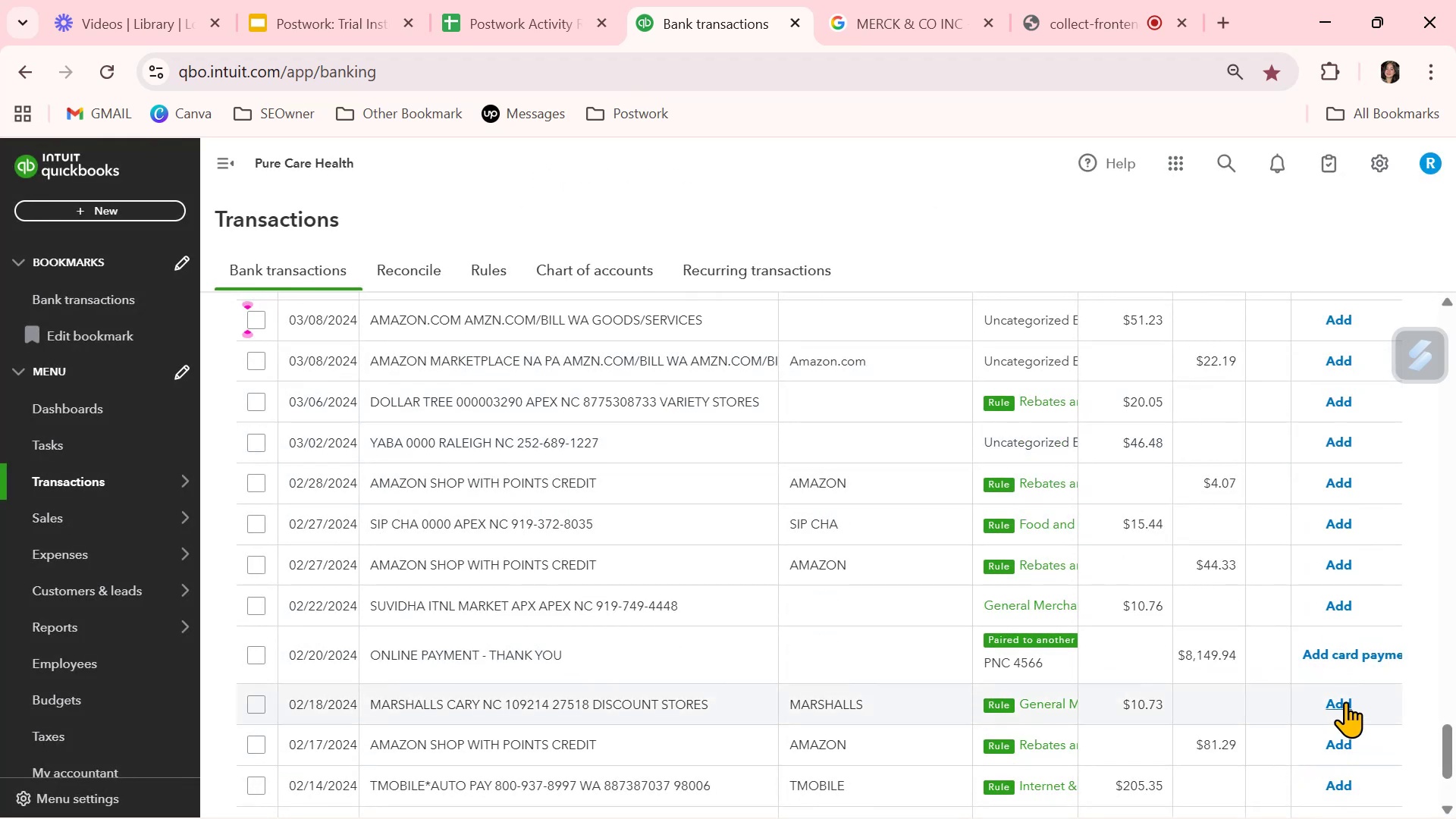 
wait(8.82)
 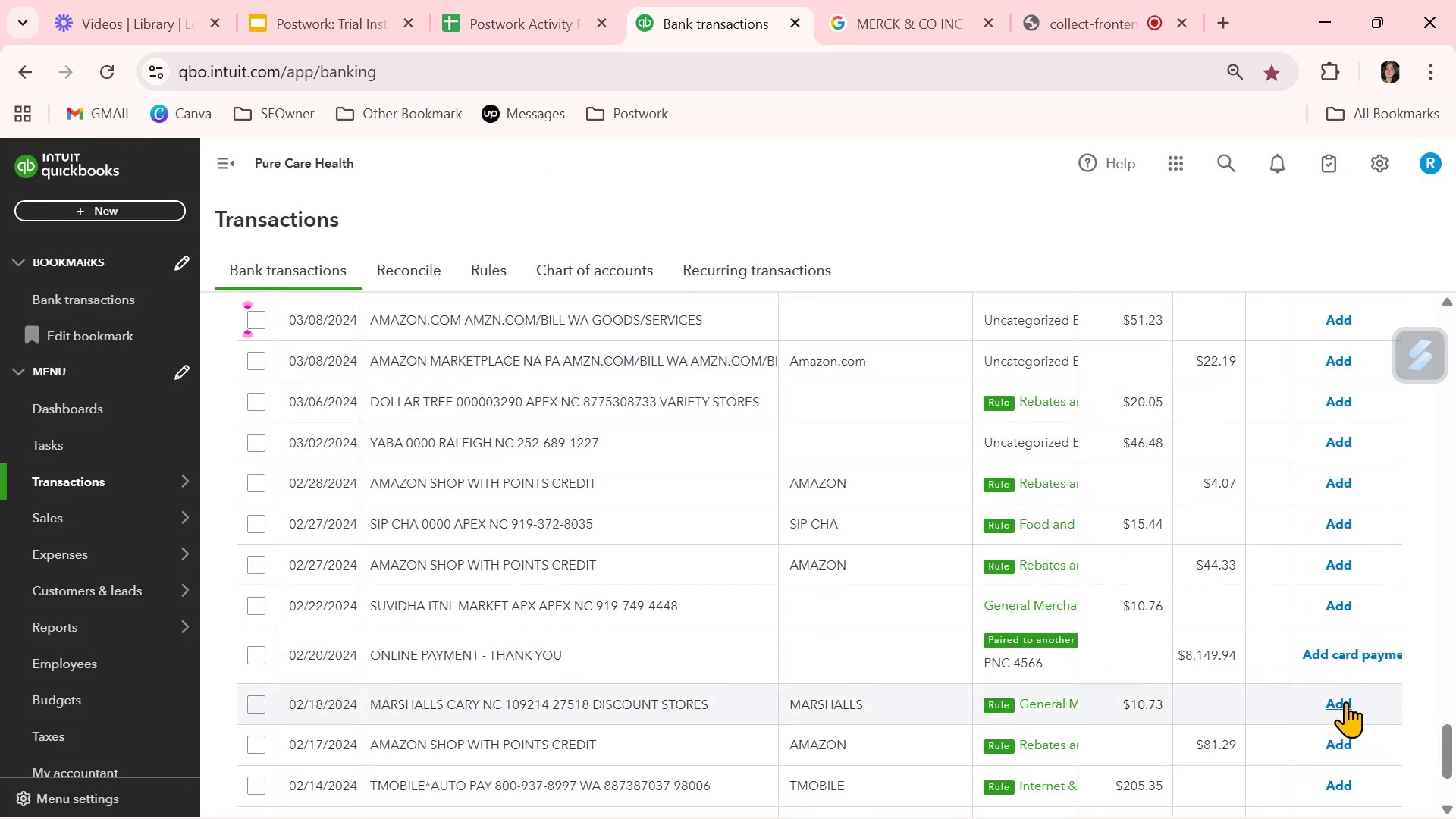 
left_click([1346, 700])
 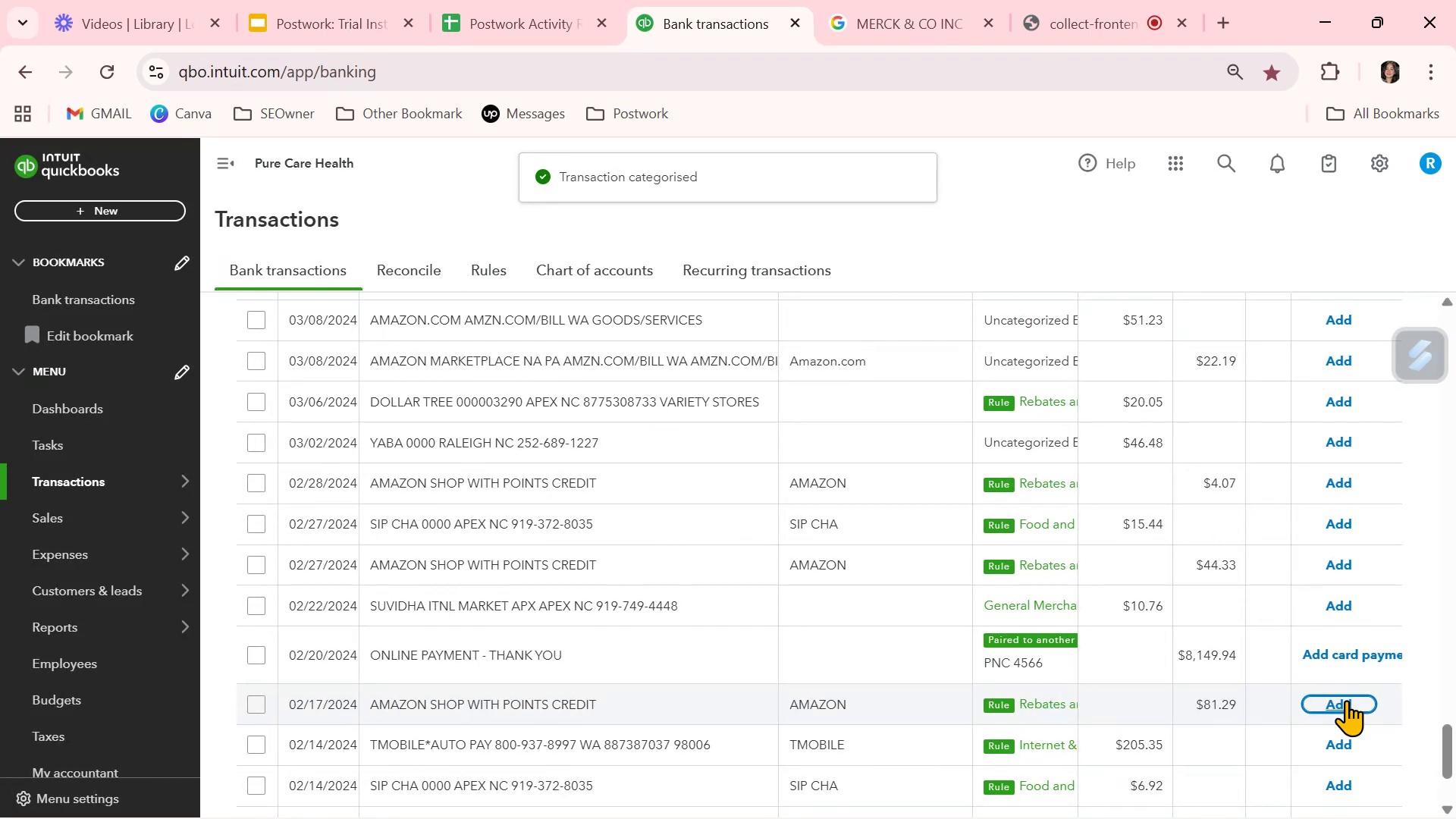 
left_click([1336, 742])
 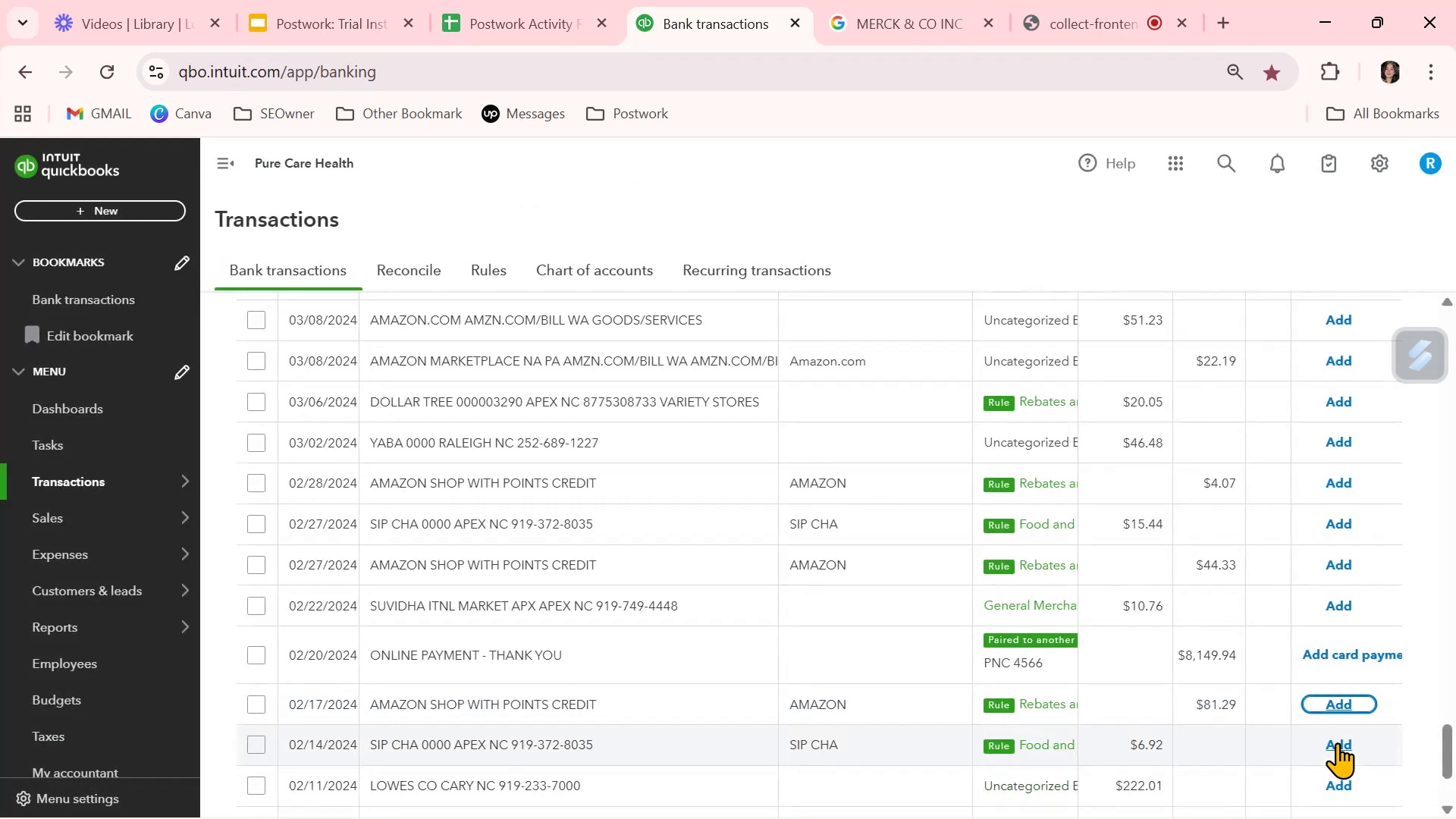 
scroll: coordinate [1337, 742], scroll_direction: up, amount: 10.0
 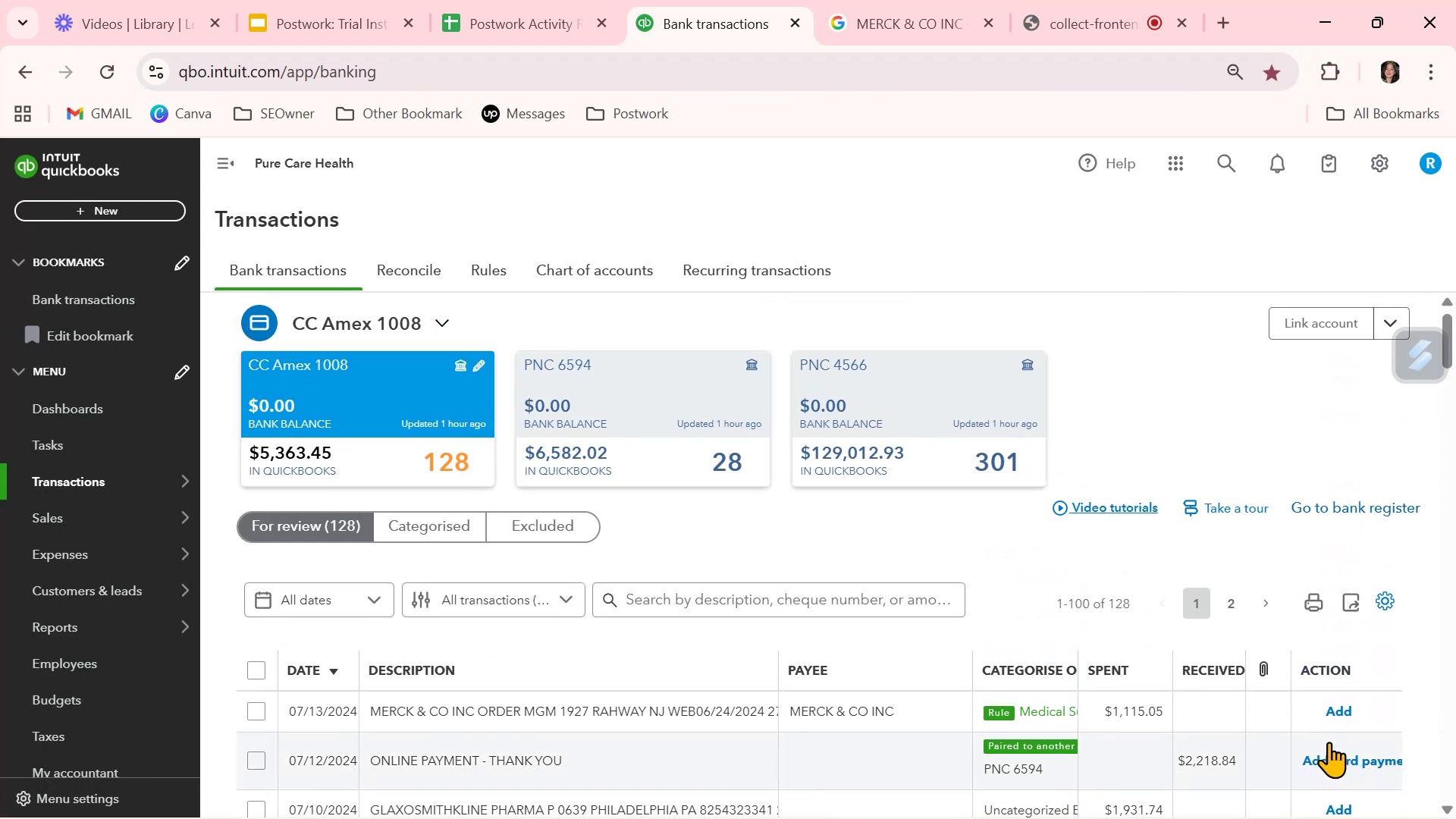 
left_click([1336, 712])
 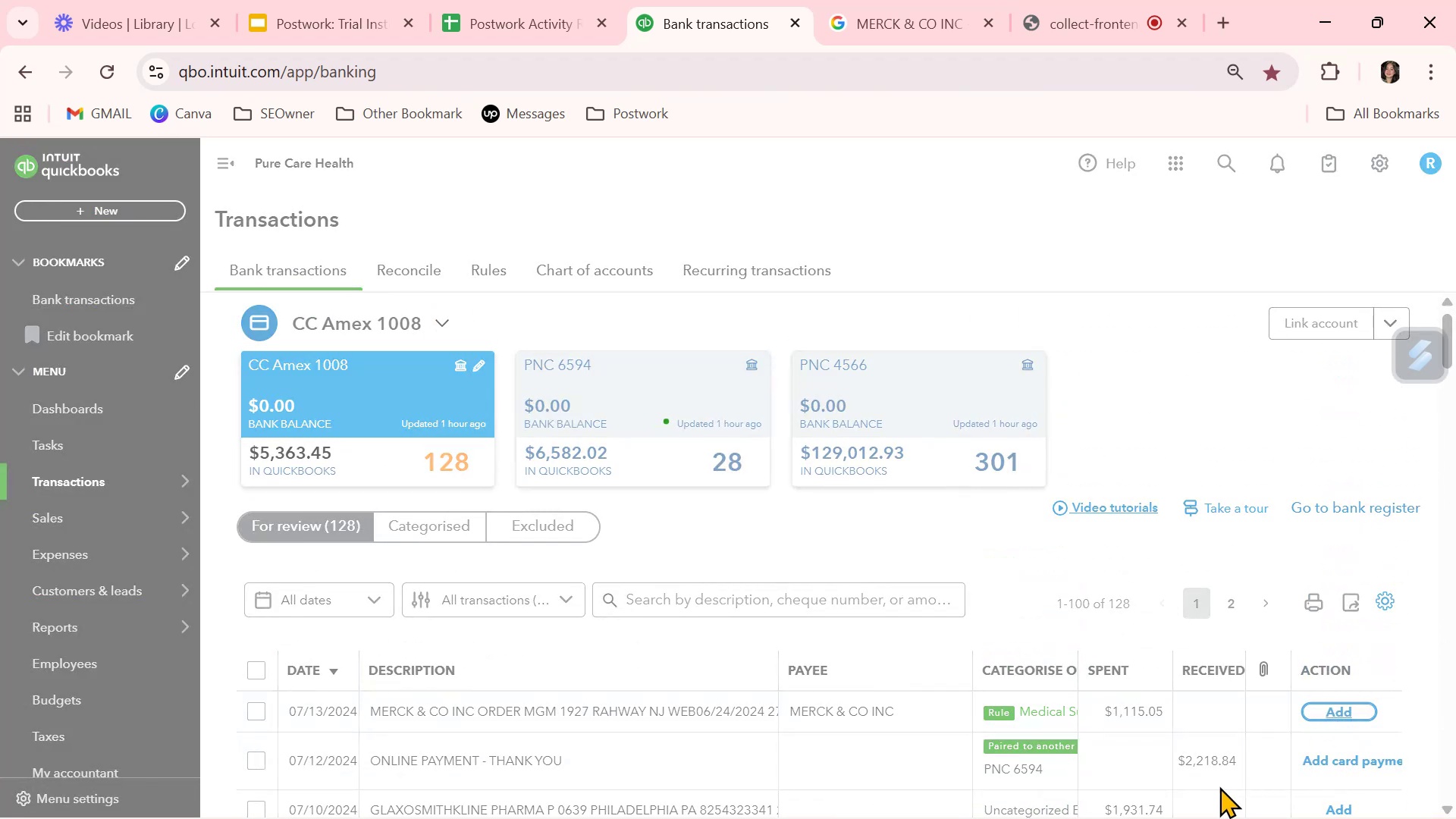 
scroll: coordinate [1219, 786], scroll_direction: down, amount: 3.0
 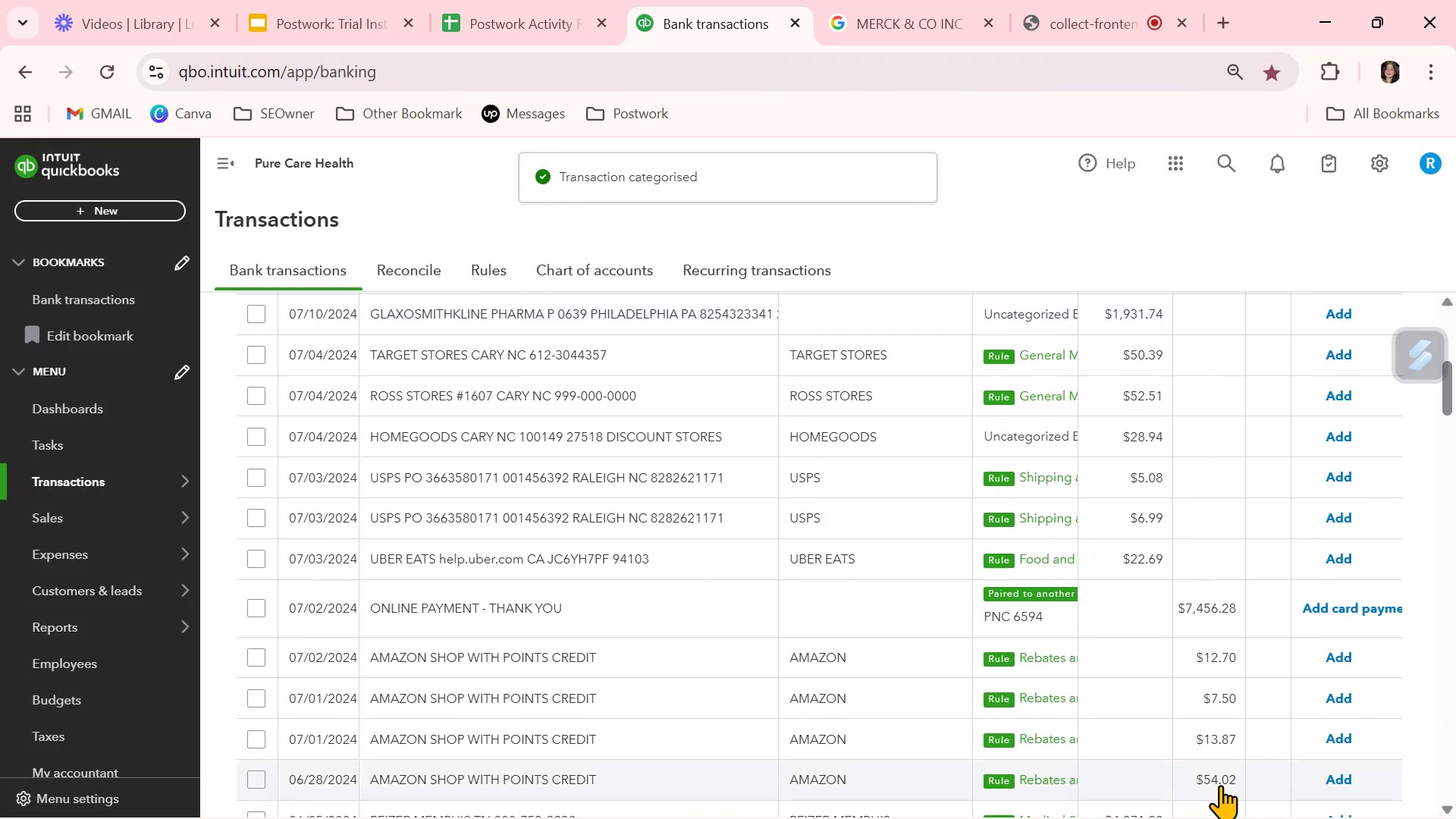 
scroll: coordinate [1220, 784], scroll_direction: up, amount: 1.0
 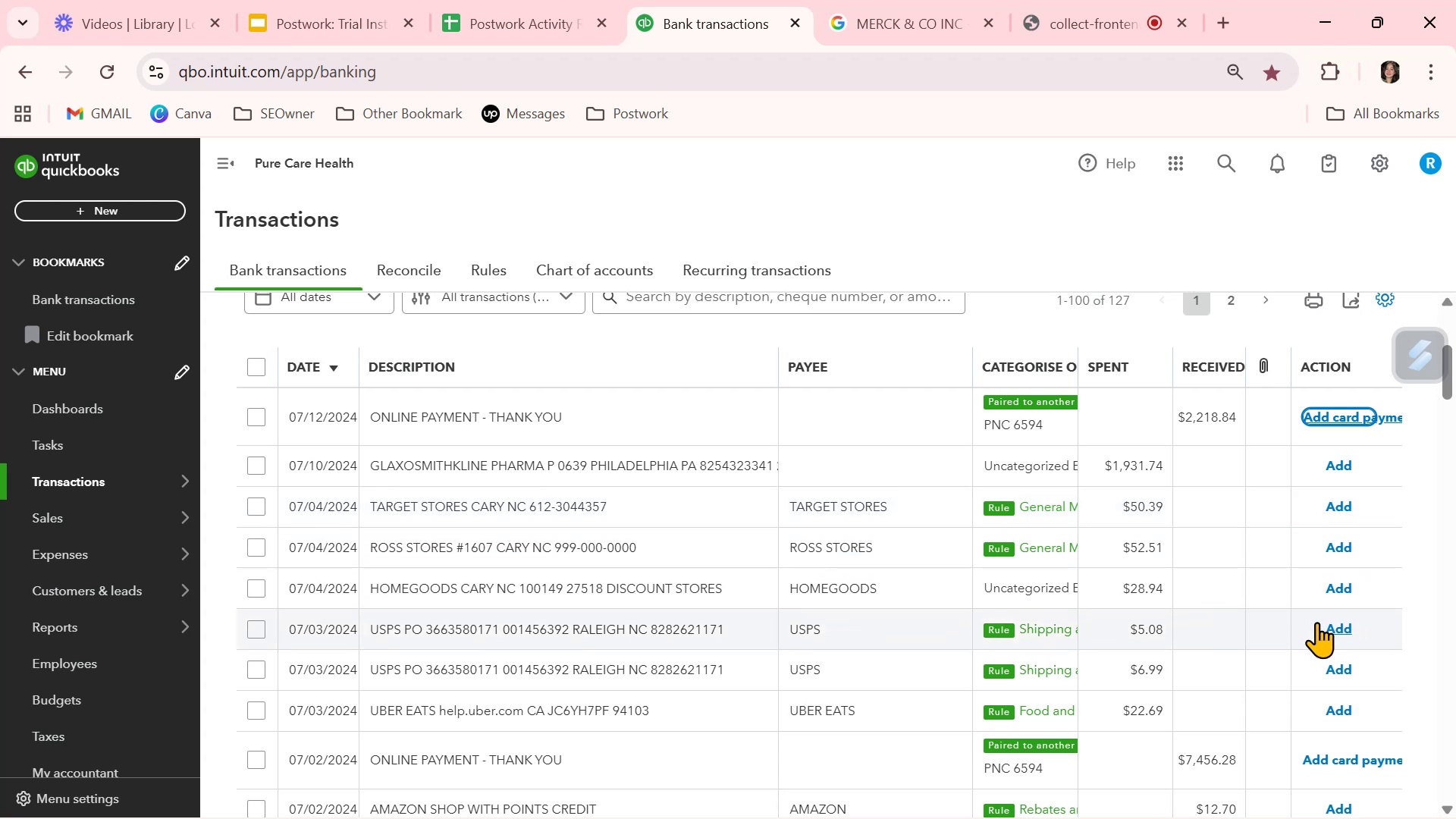 
wait(5.32)
 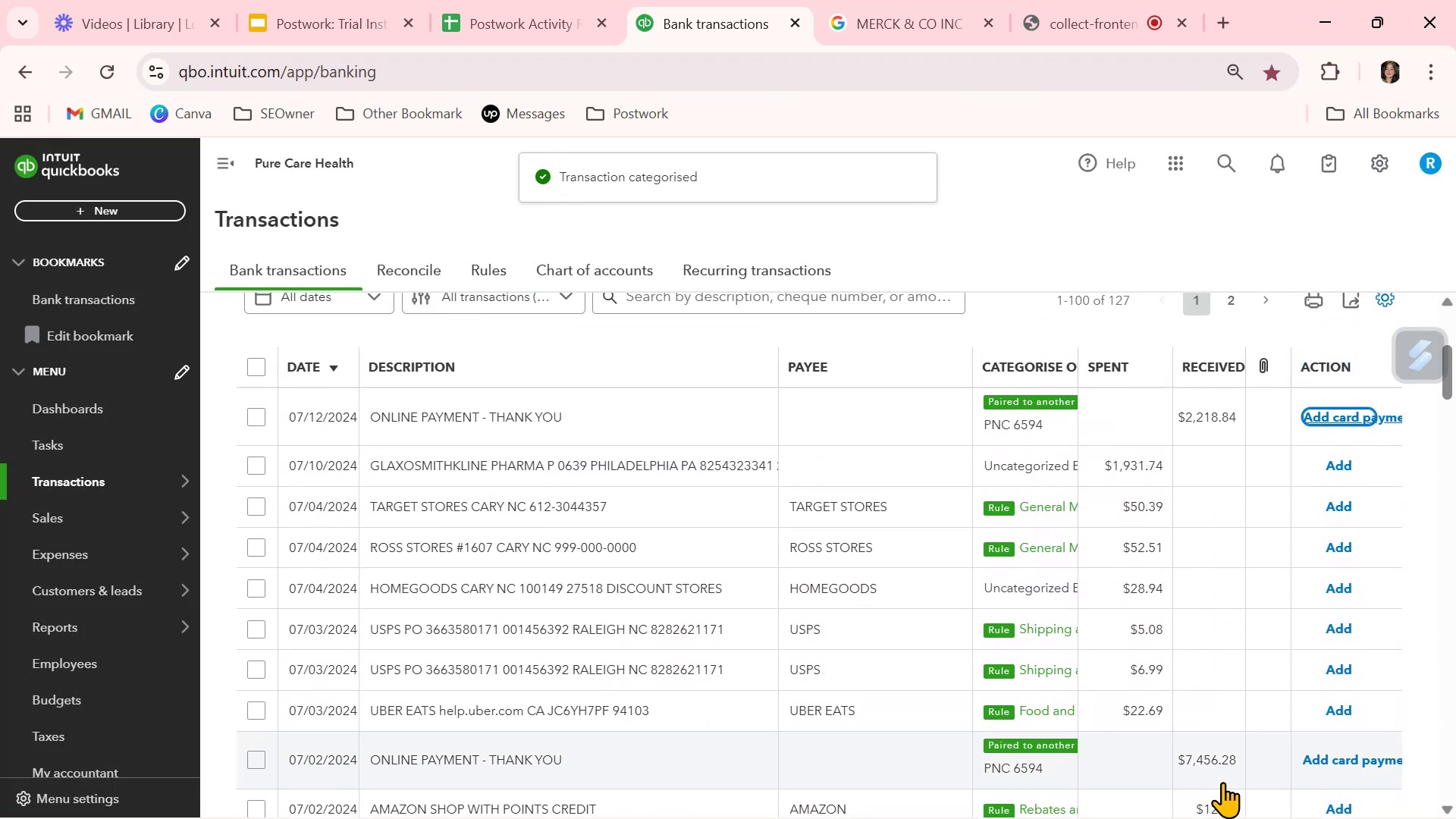 
left_click([1335, 628])
 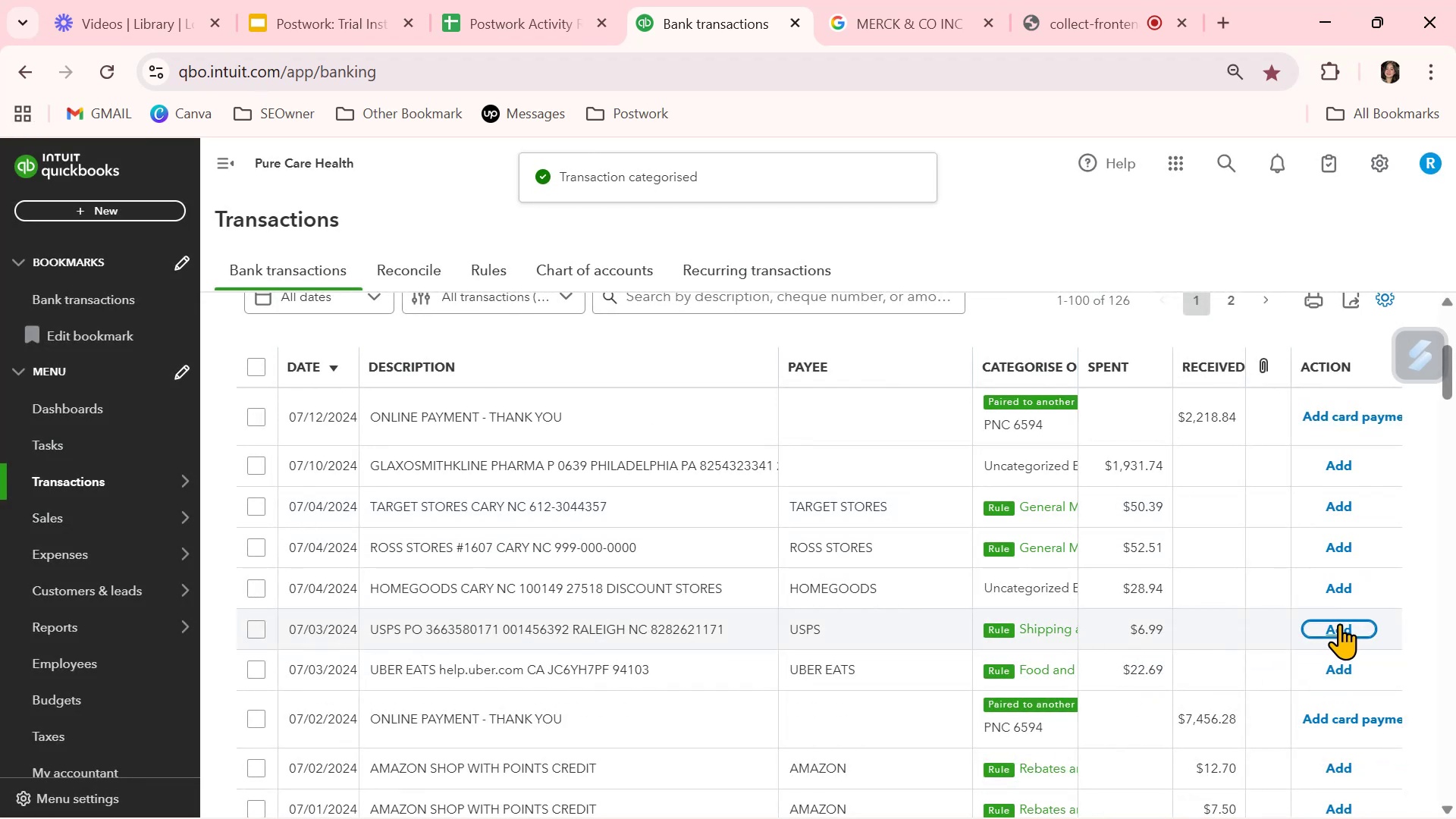 
left_click([1339, 623])
 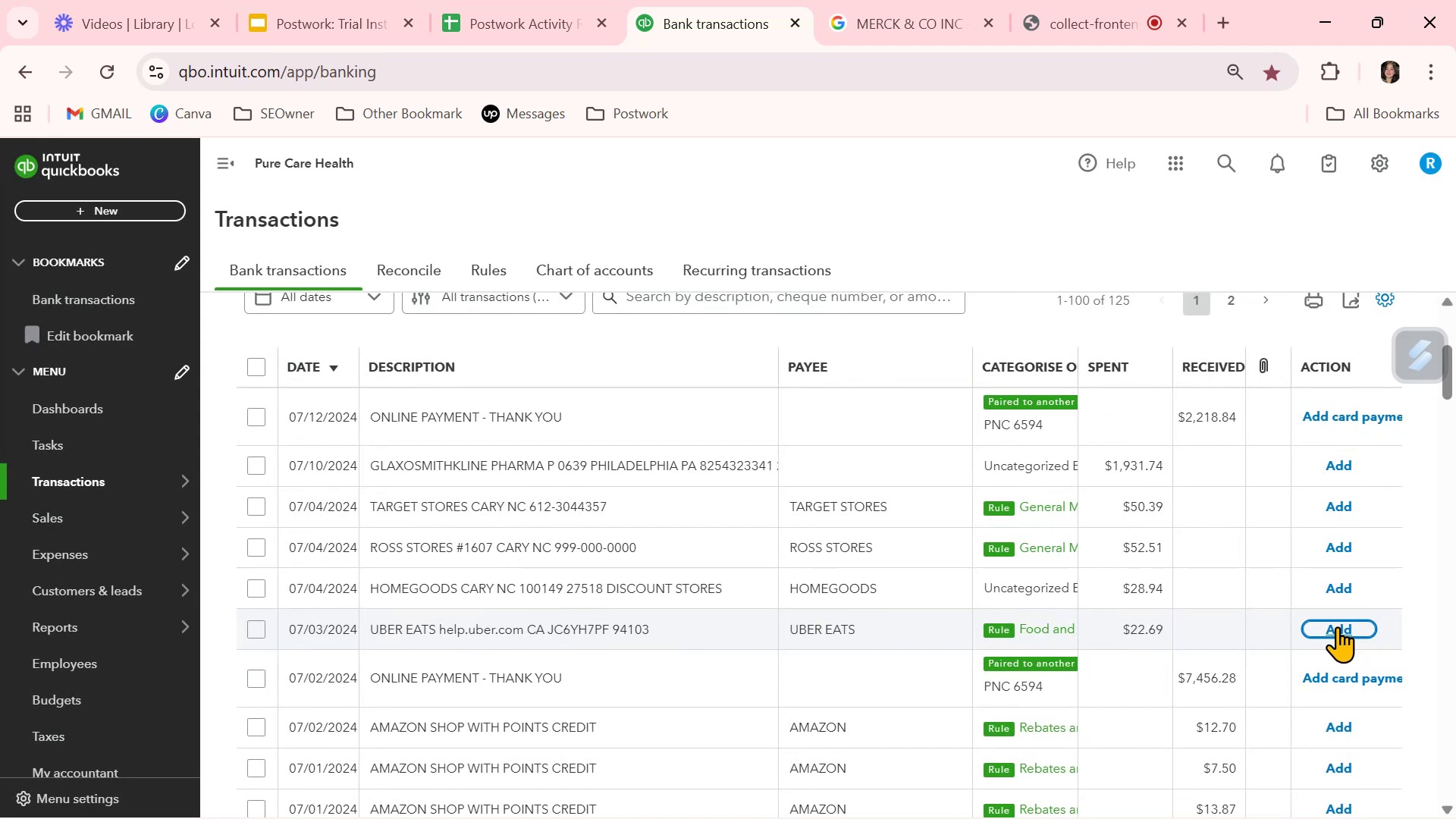 
wait(5.26)
 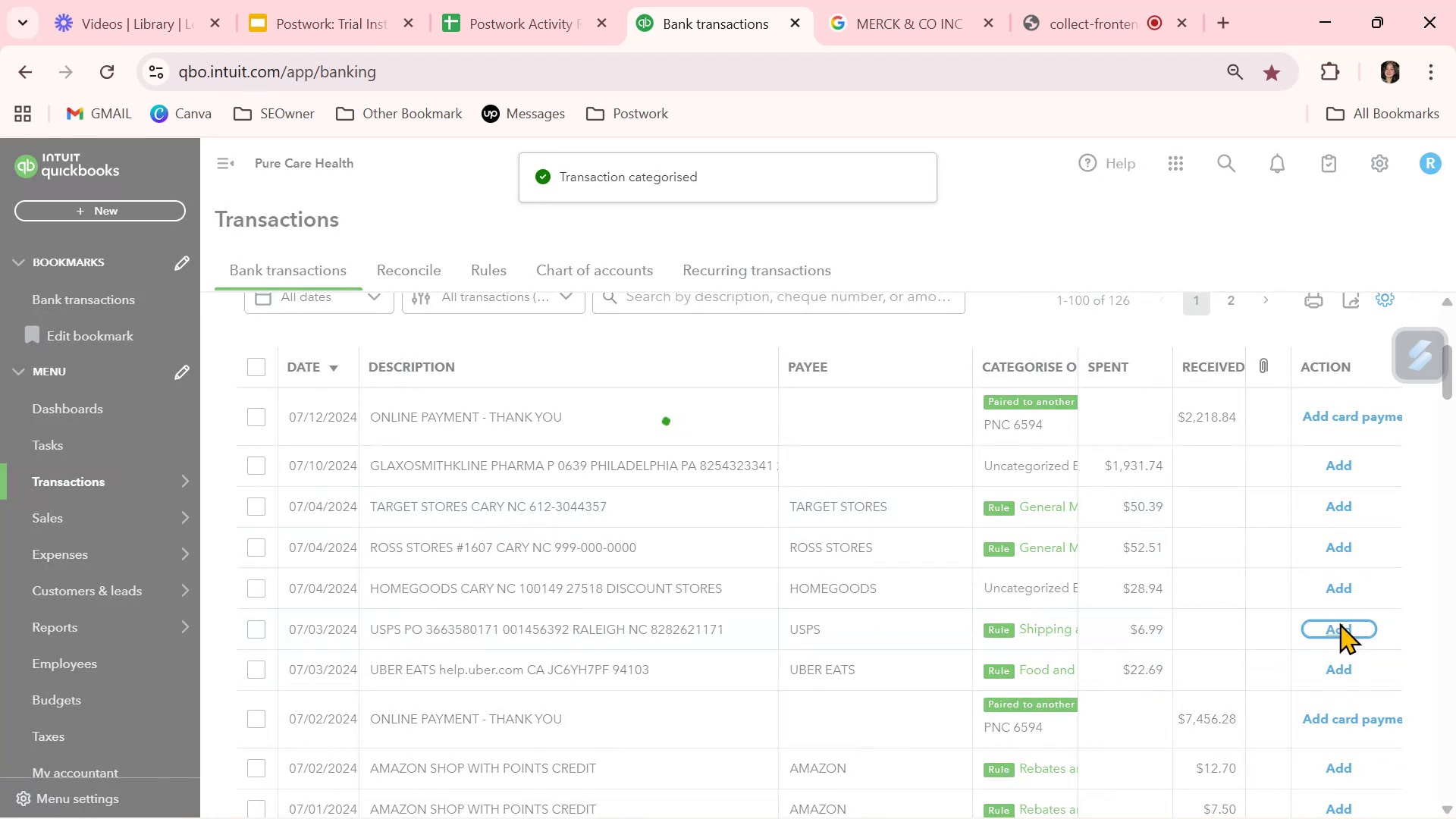 
left_click([1337, 626])
 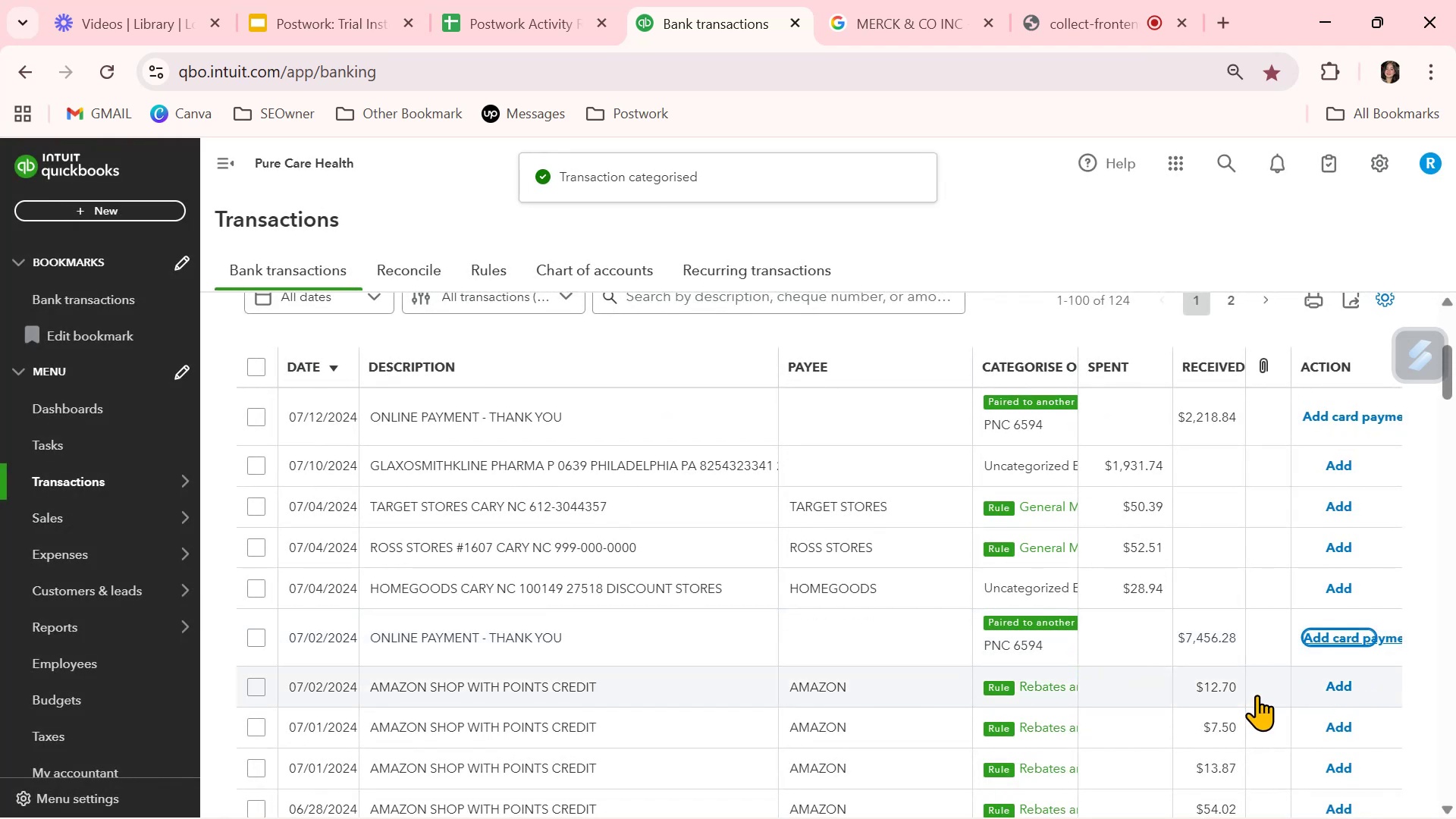 
wait(6.64)
 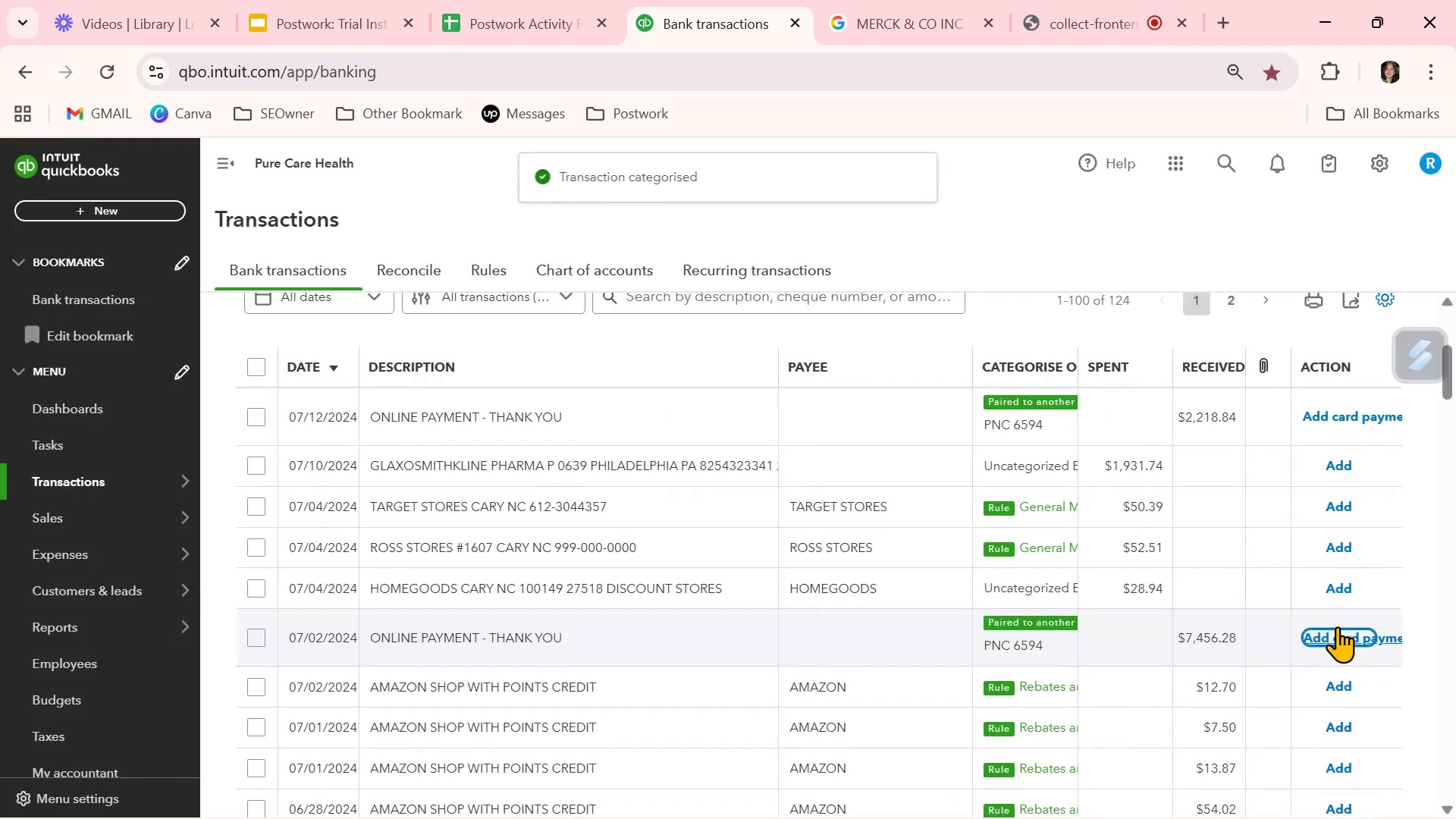 
scroll: coordinate [1257, 692], scroll_direction: up, amount: 1.0
 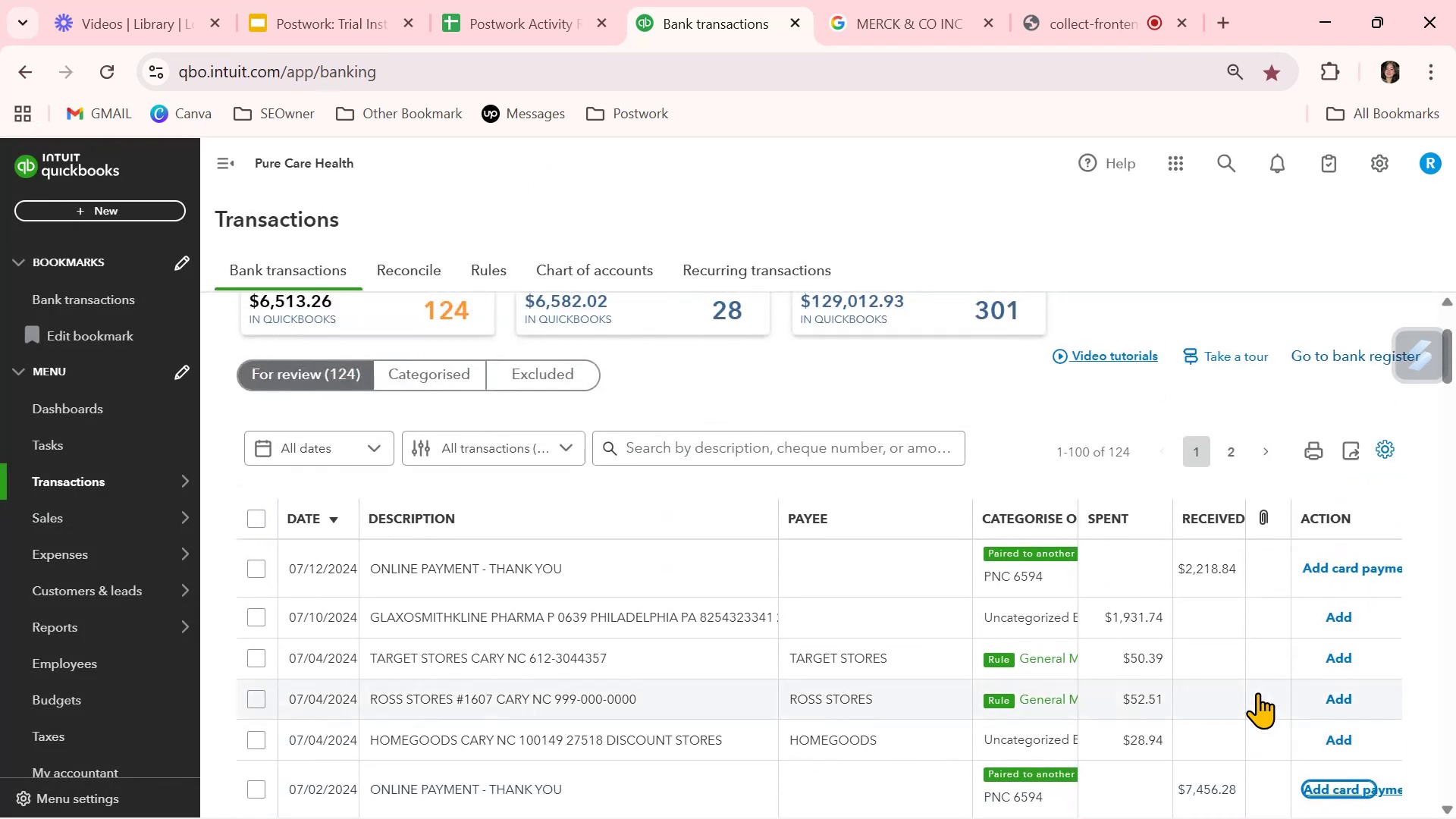 
scroll: coordinate [1257, 692], scroll_direction: down, amount: 3.0
 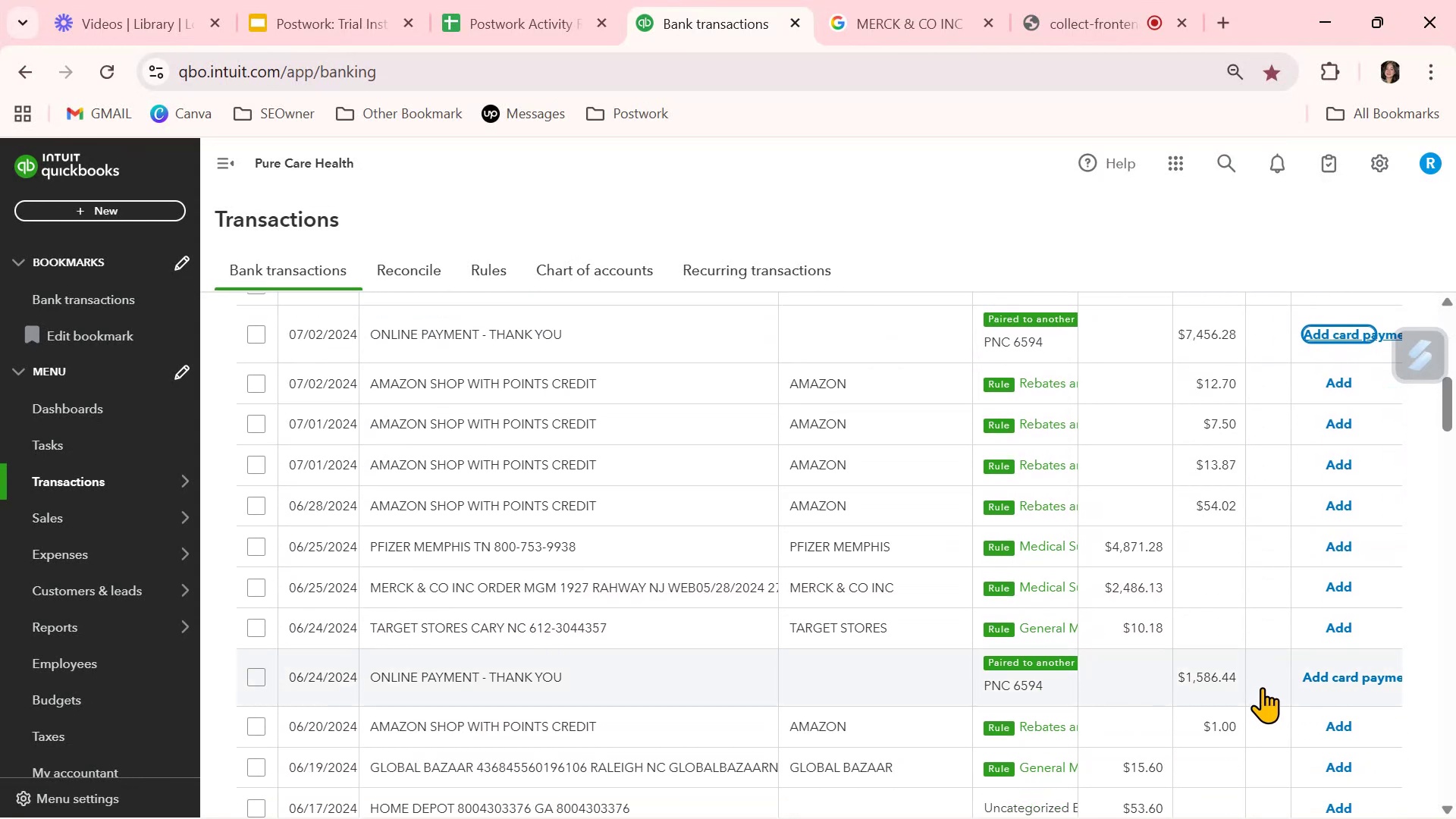 
wait(5.61)
 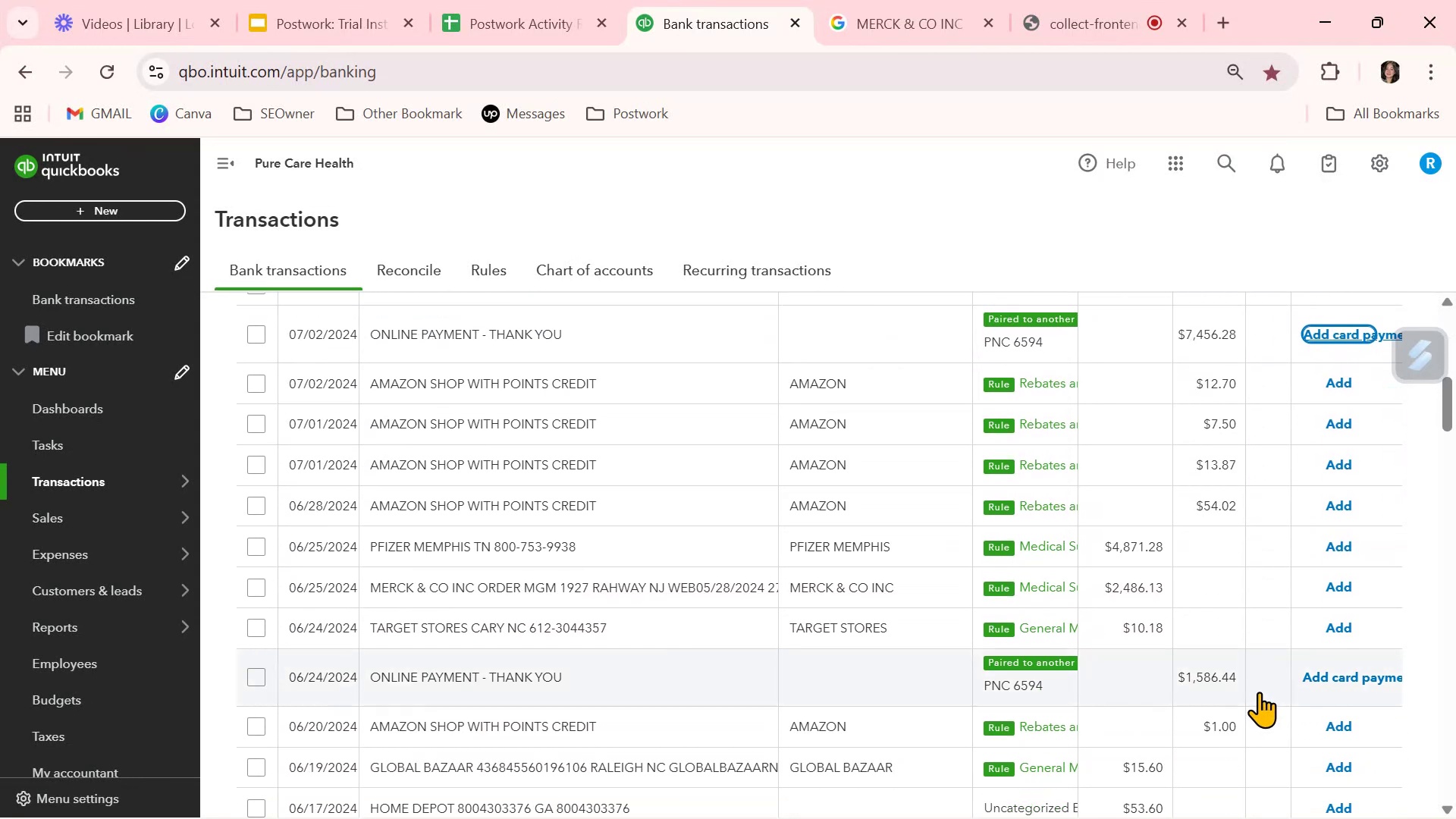 
left_click([1341, 631])
 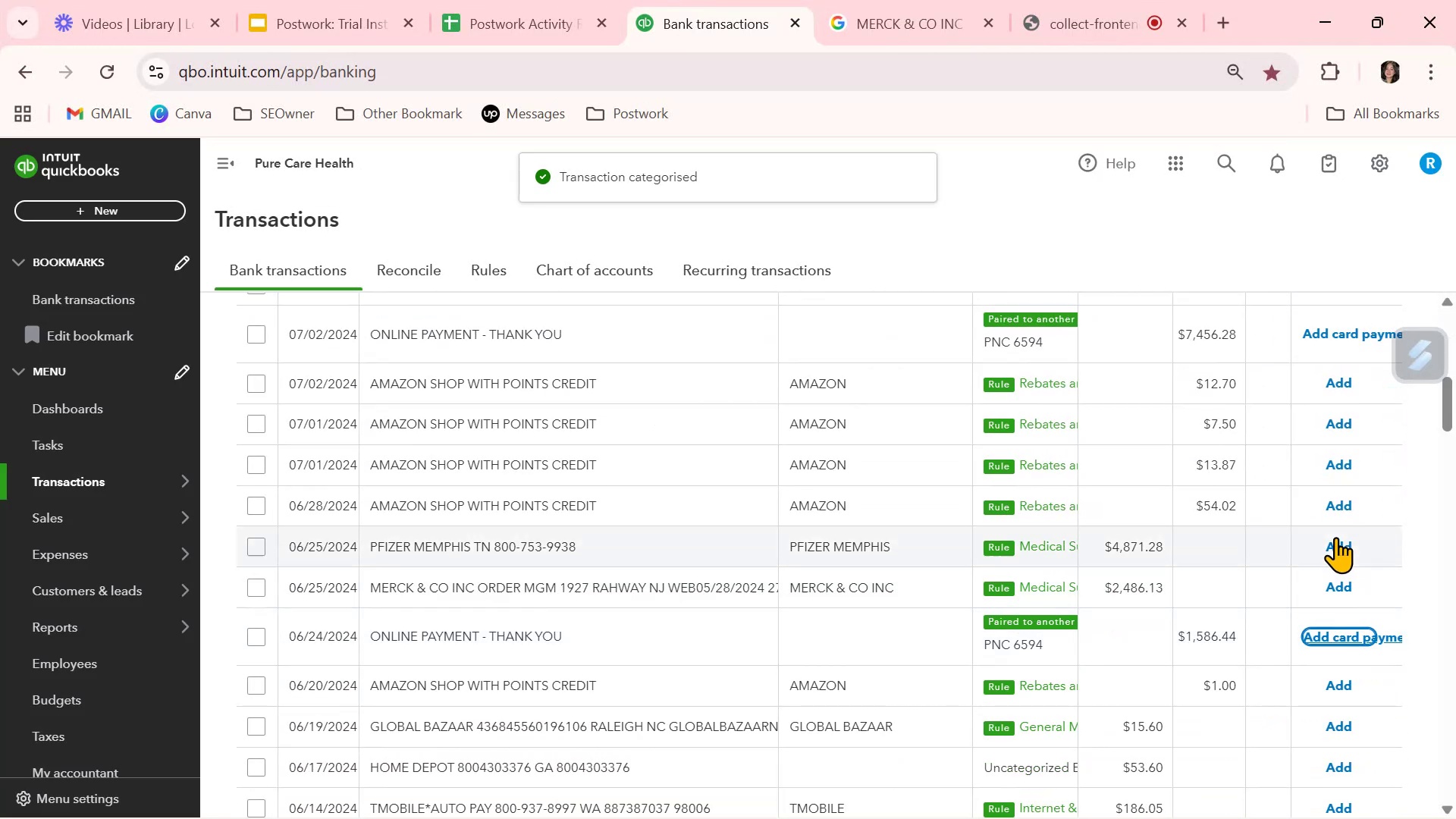 
left_click([1335, 537])
 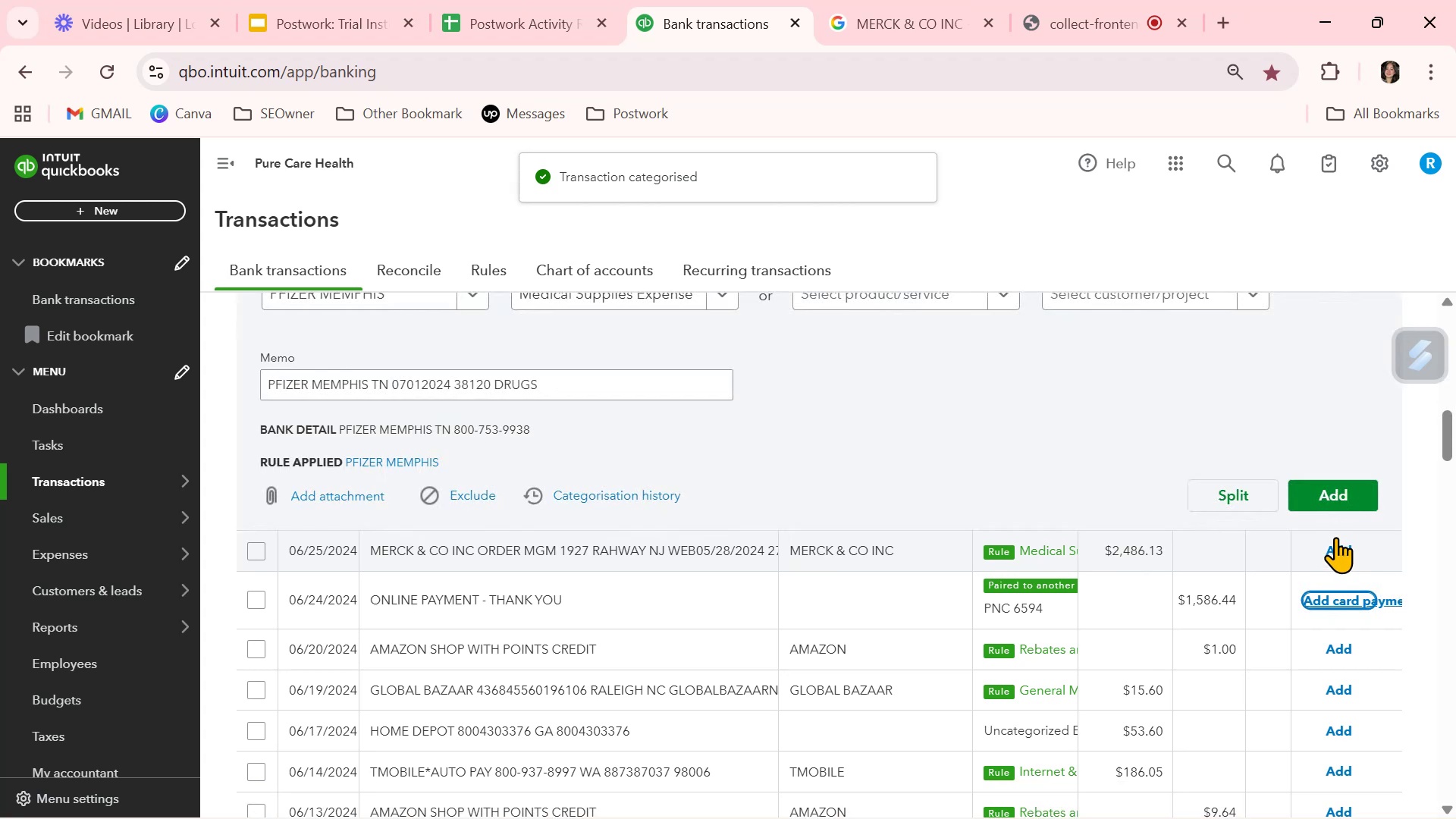 
scroll: coordinate [1338, 589], scroll_direction: down, amount: 2.0
 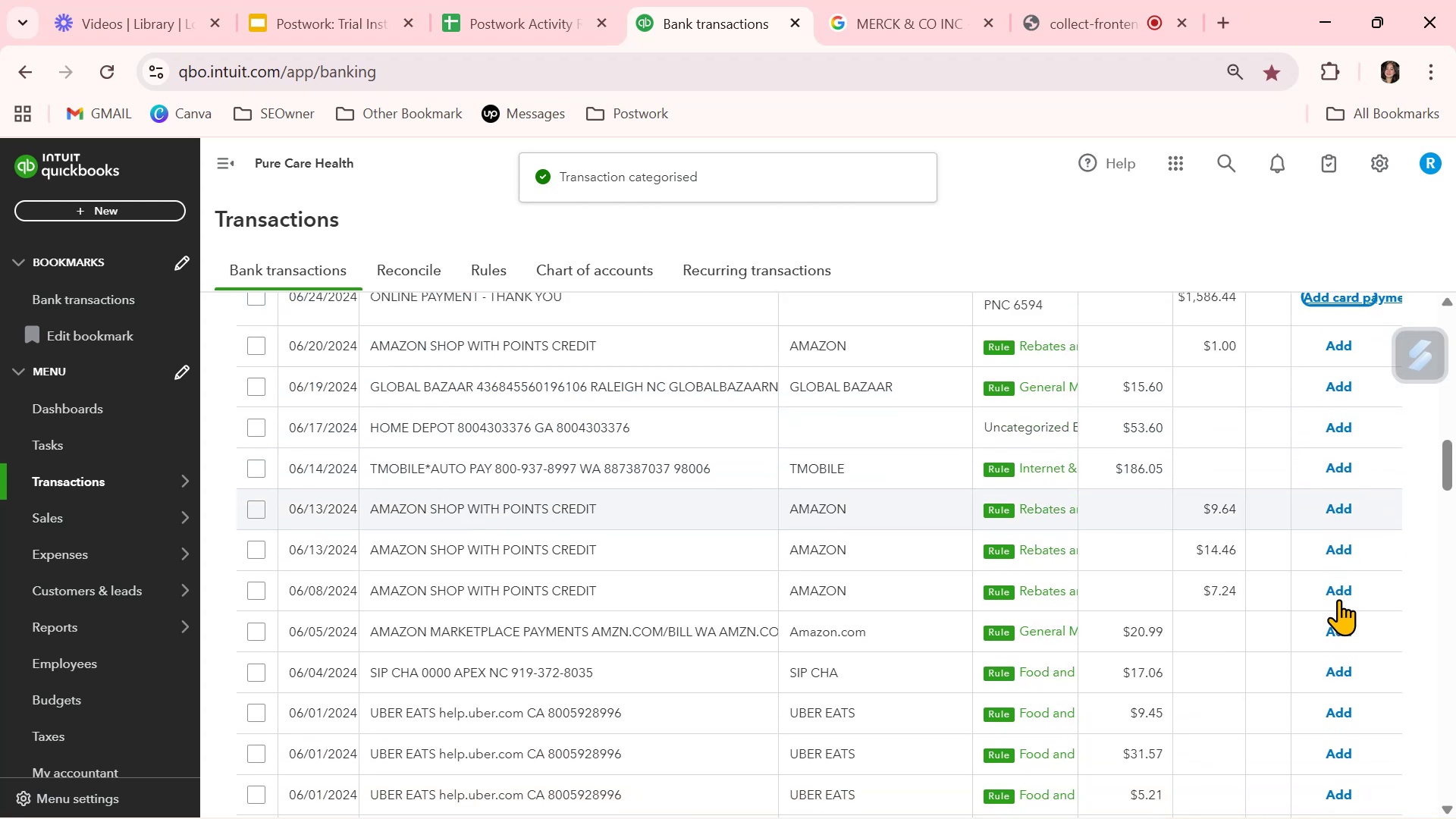 
scroll: coordinate [1343, 598], scroll_direction: up, amount: 2.0
 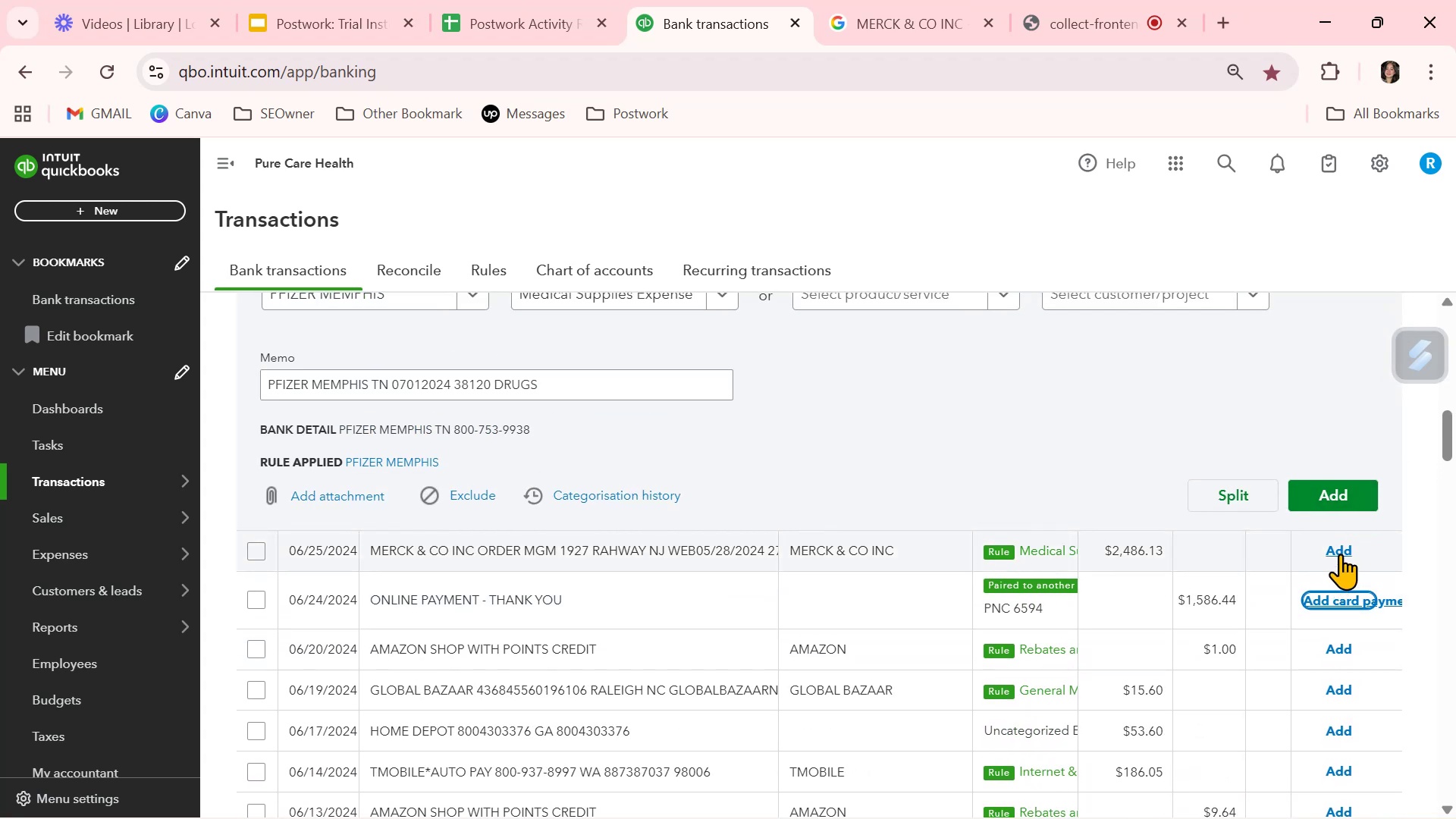 
left_click([1340, 554])
 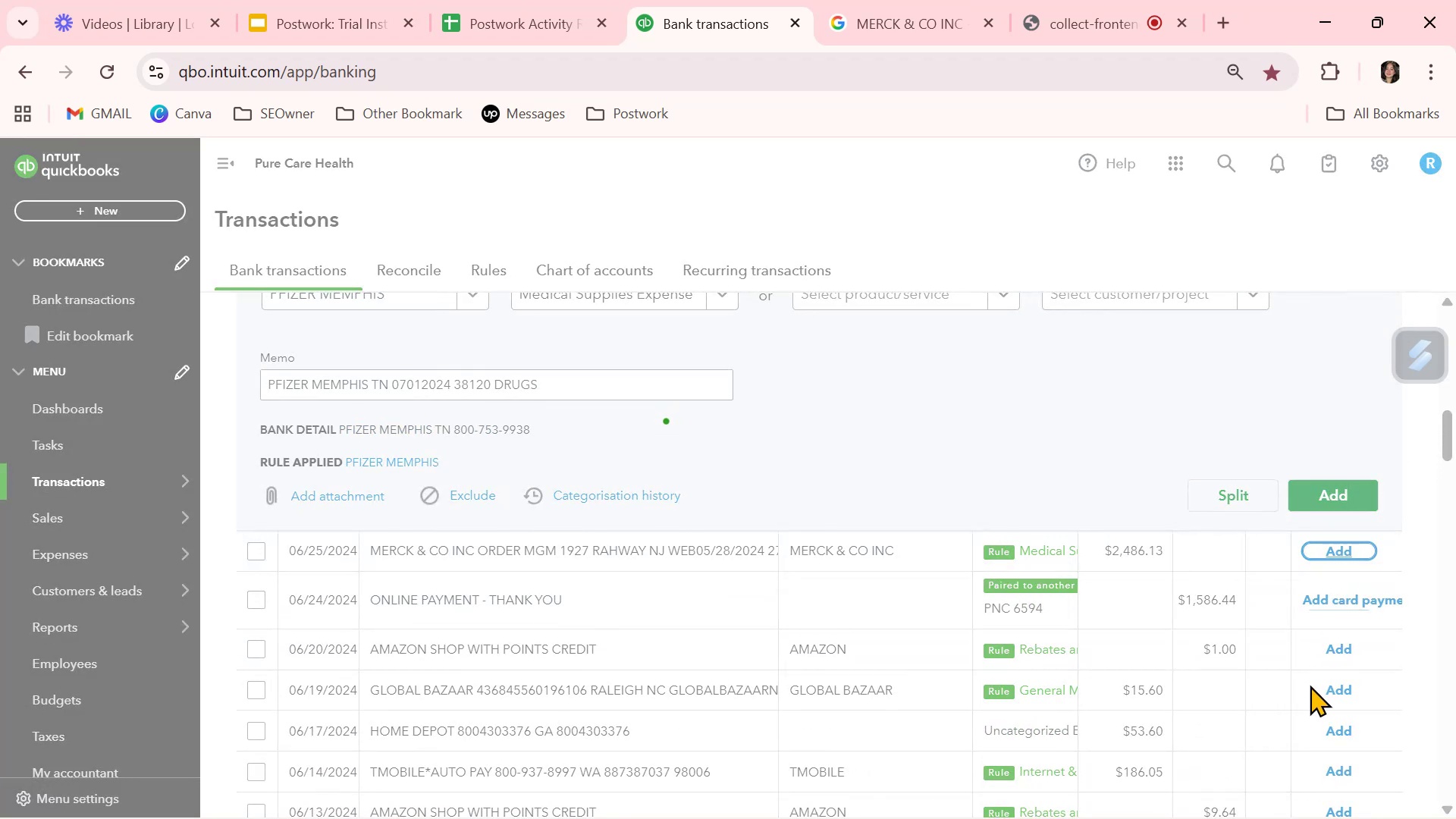 
scroll: coordinate [1312, 684], scroll_direction: down, amount: 3.0
 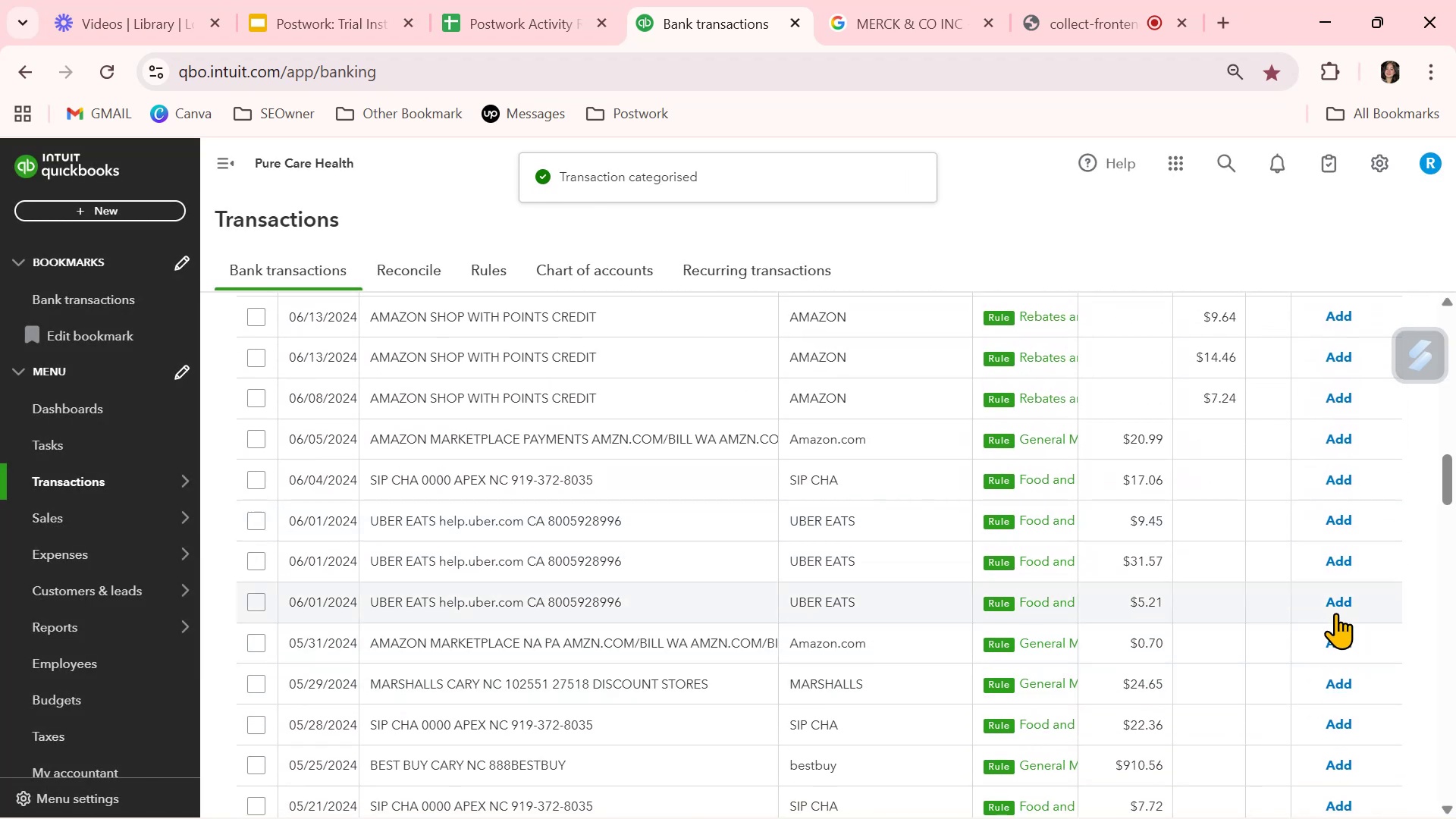 
left_click([1337, 609])
 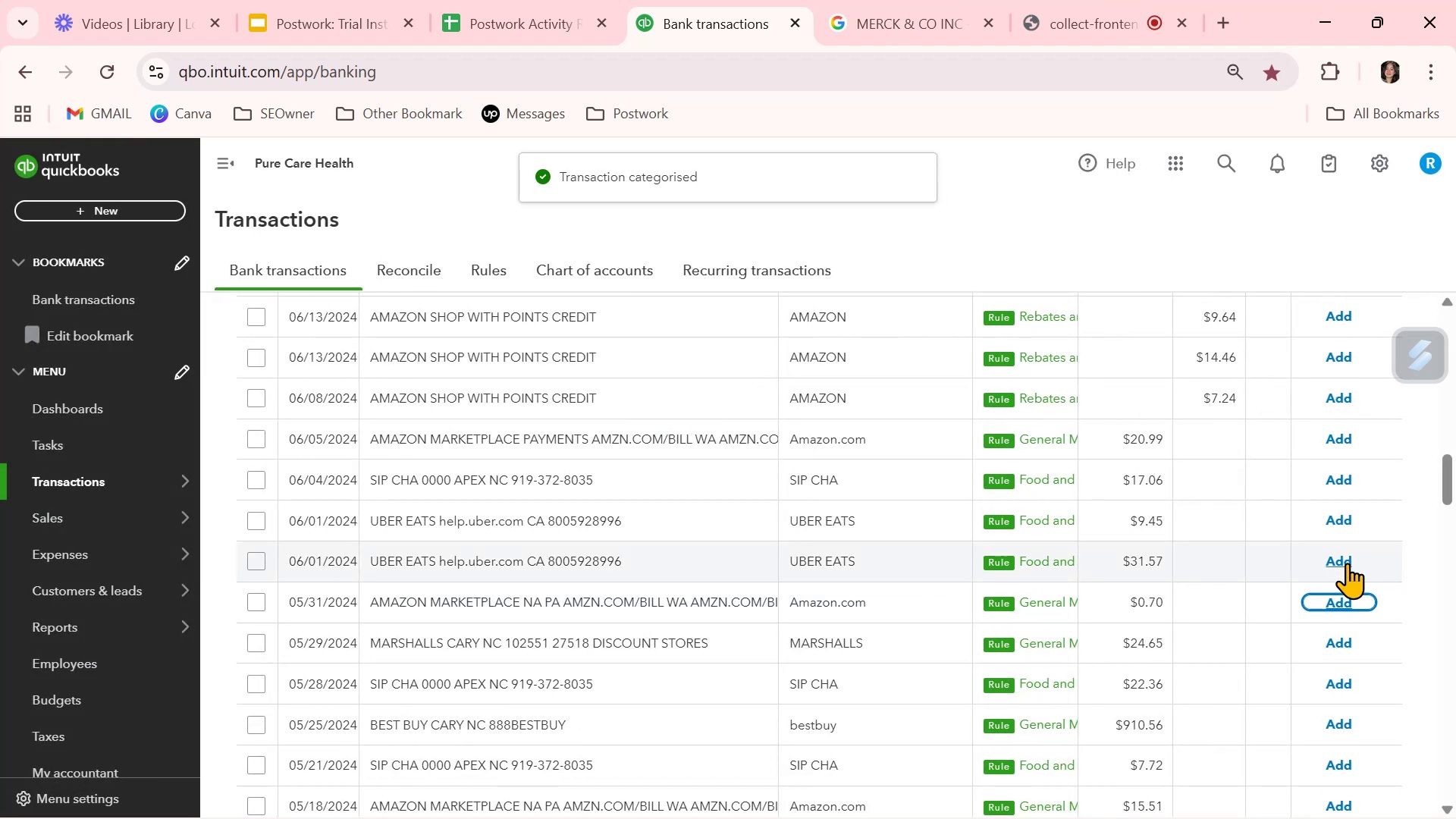 
left_click([1347, 563])
 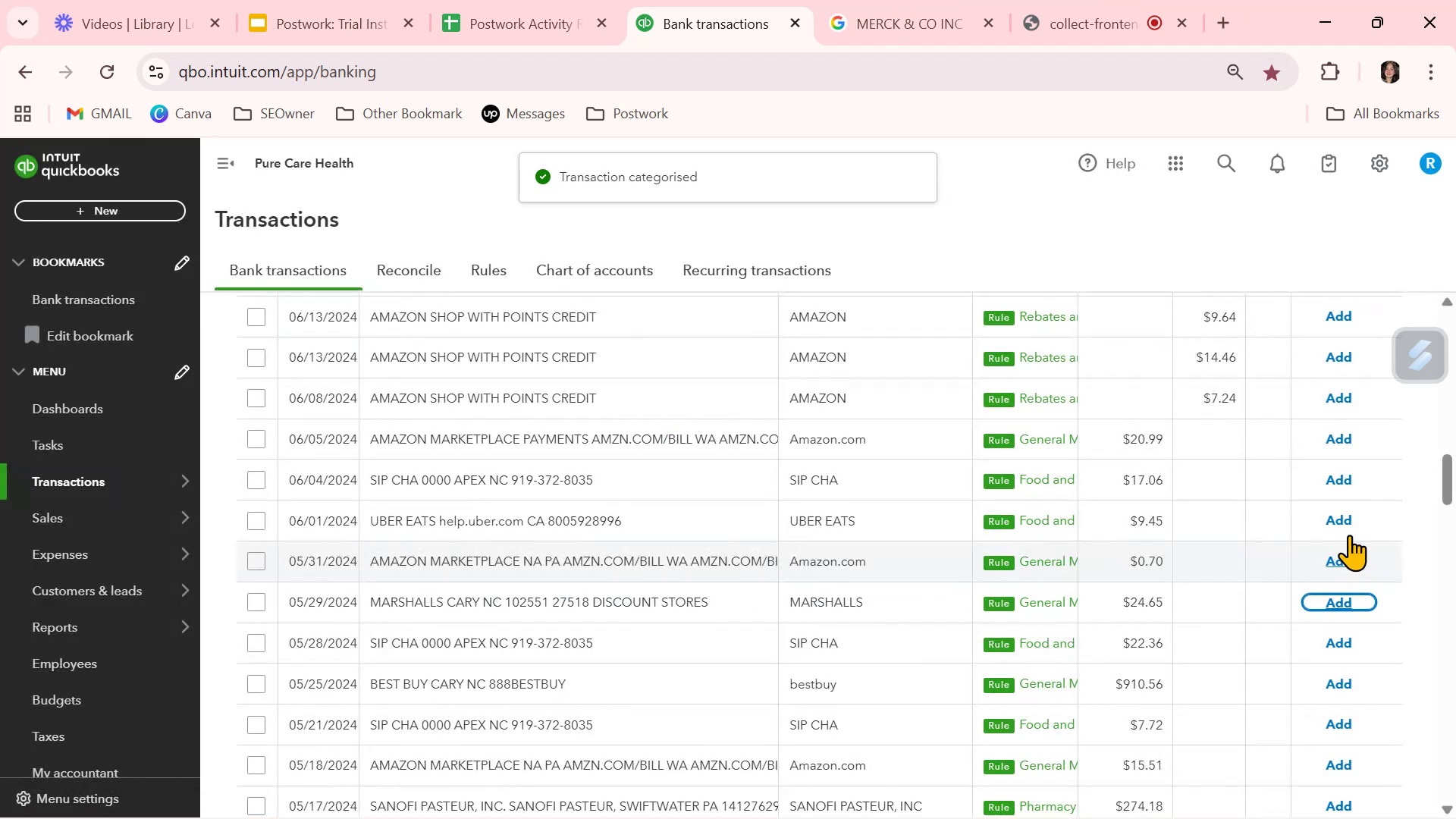 
left_click([1341, 521])
 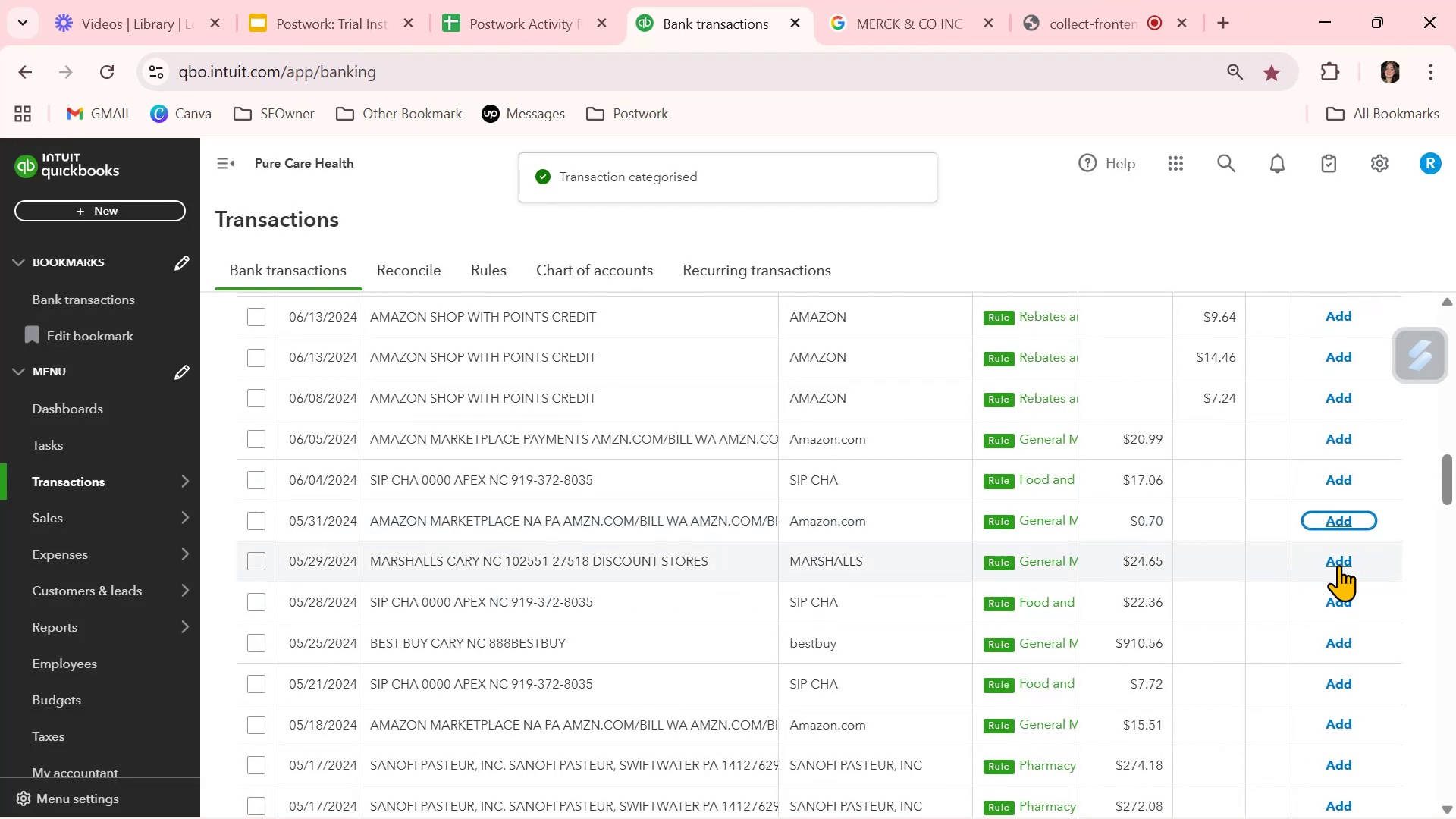 
left_click([1343, 558])
 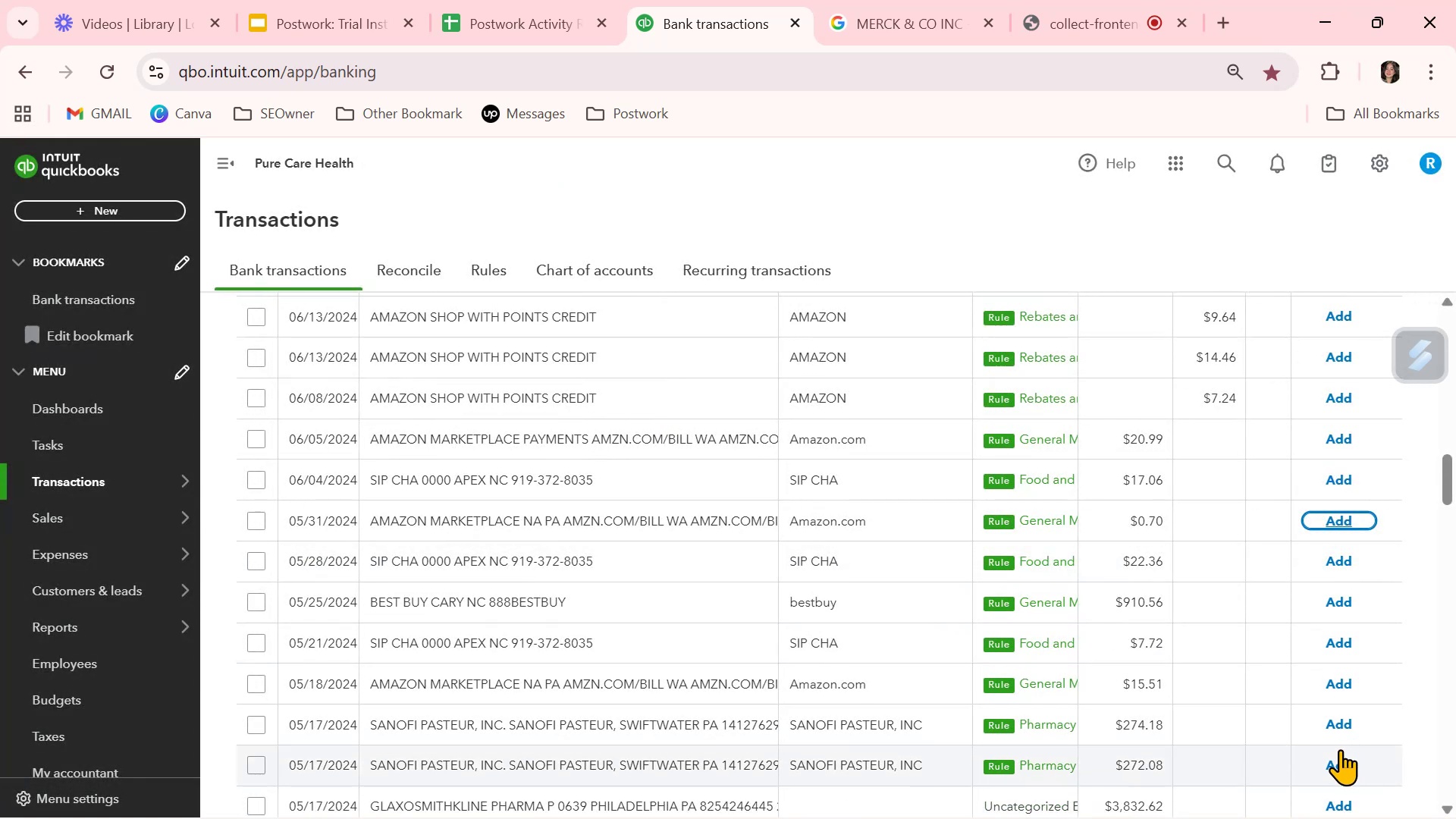 
wait(13.35)
 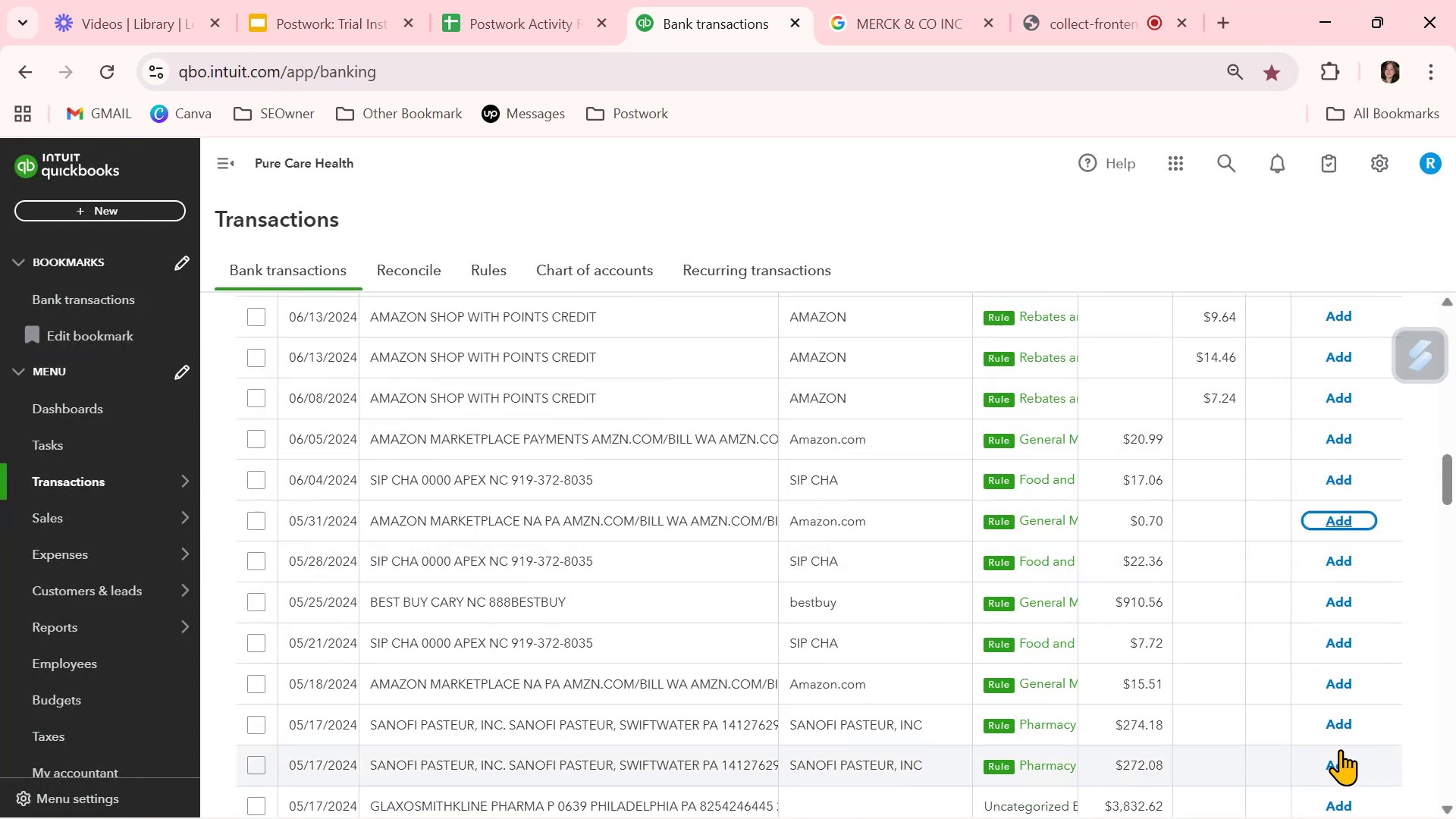 
scroll: coordinate [1039, 712], scroll_direction: up, amount: 3.0
 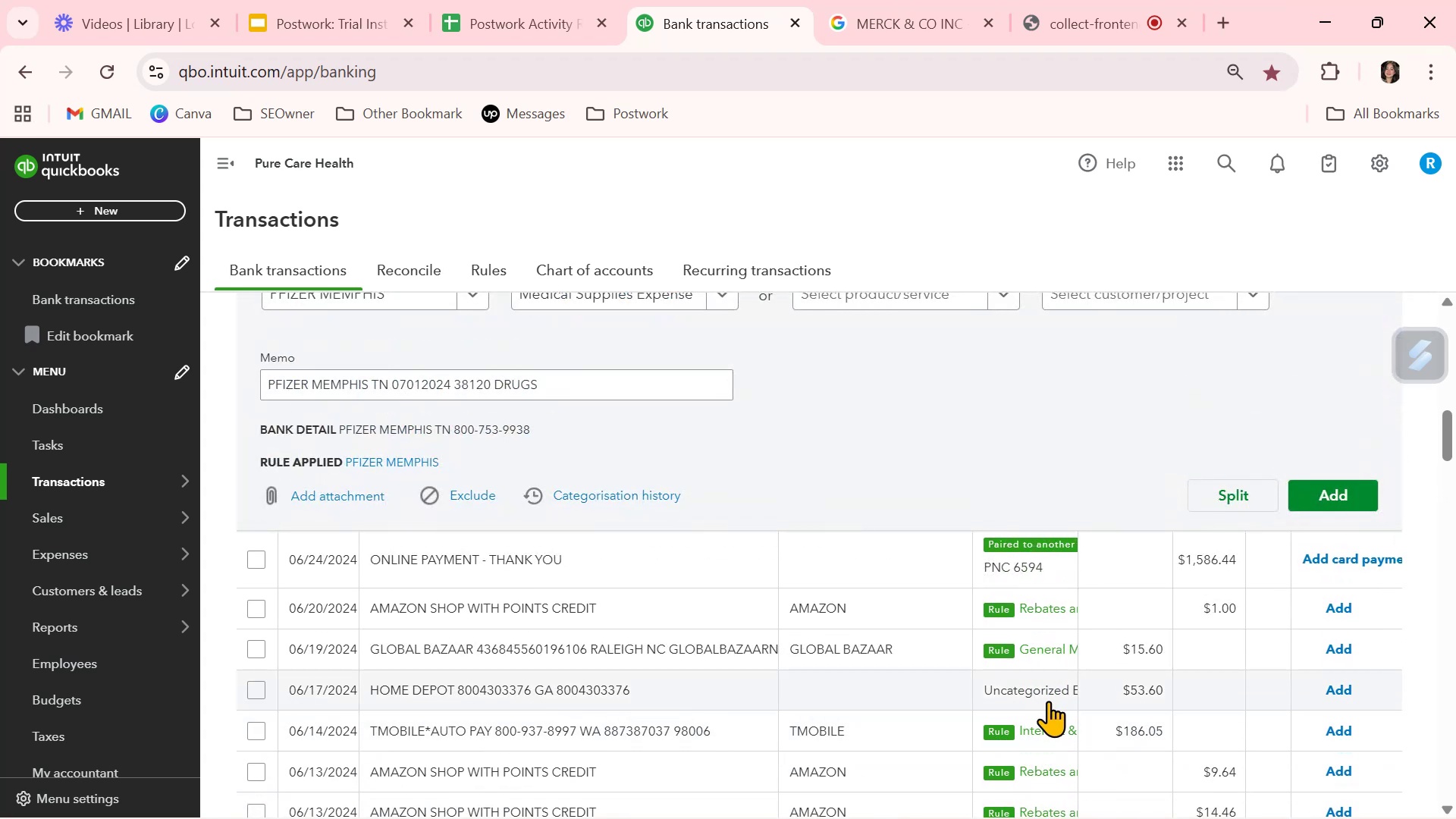 
scroll: coordinate [1048, 701], scroll_direction: down, amount: 14.0
 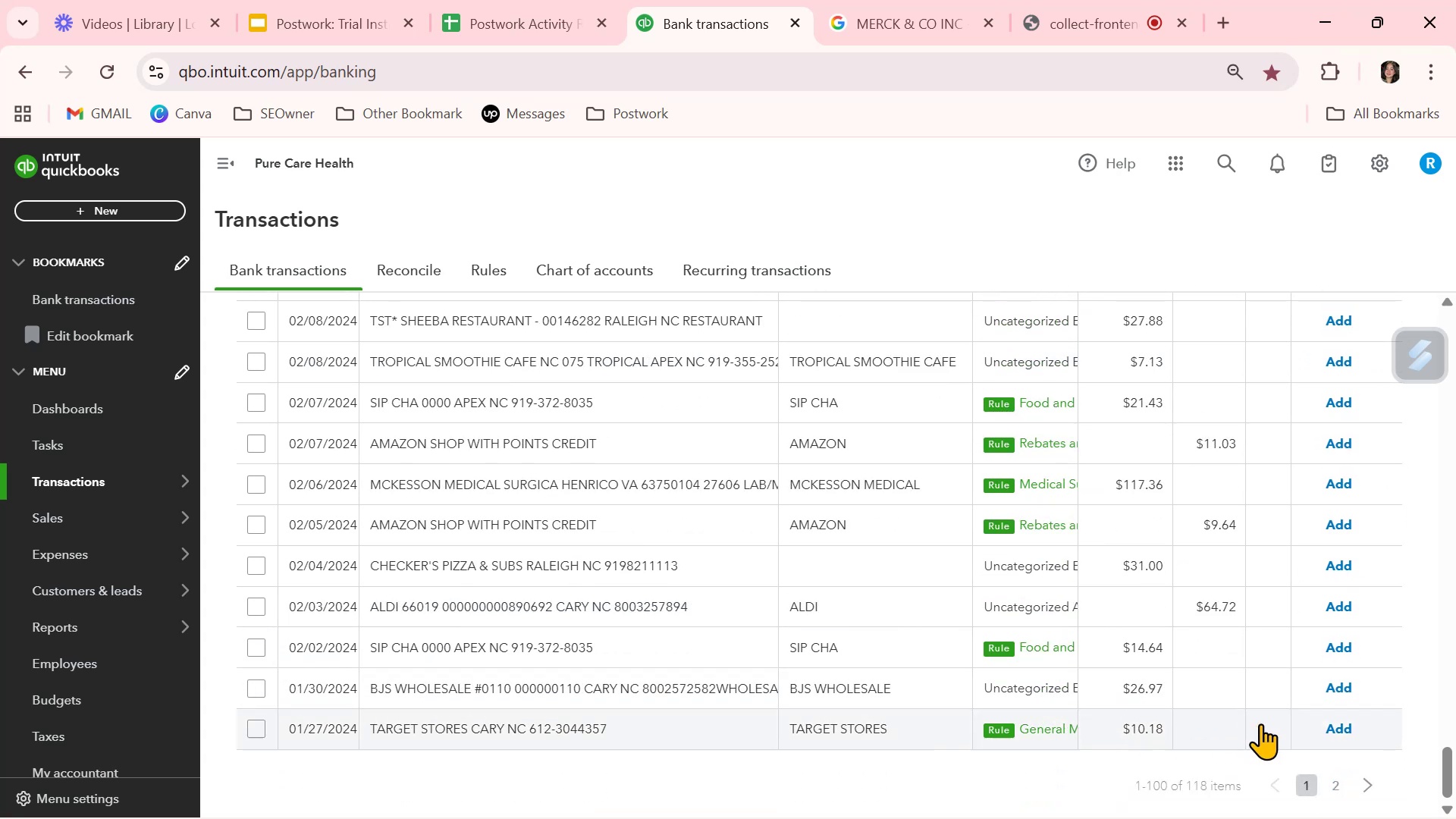 
left_click([1351, 727])
 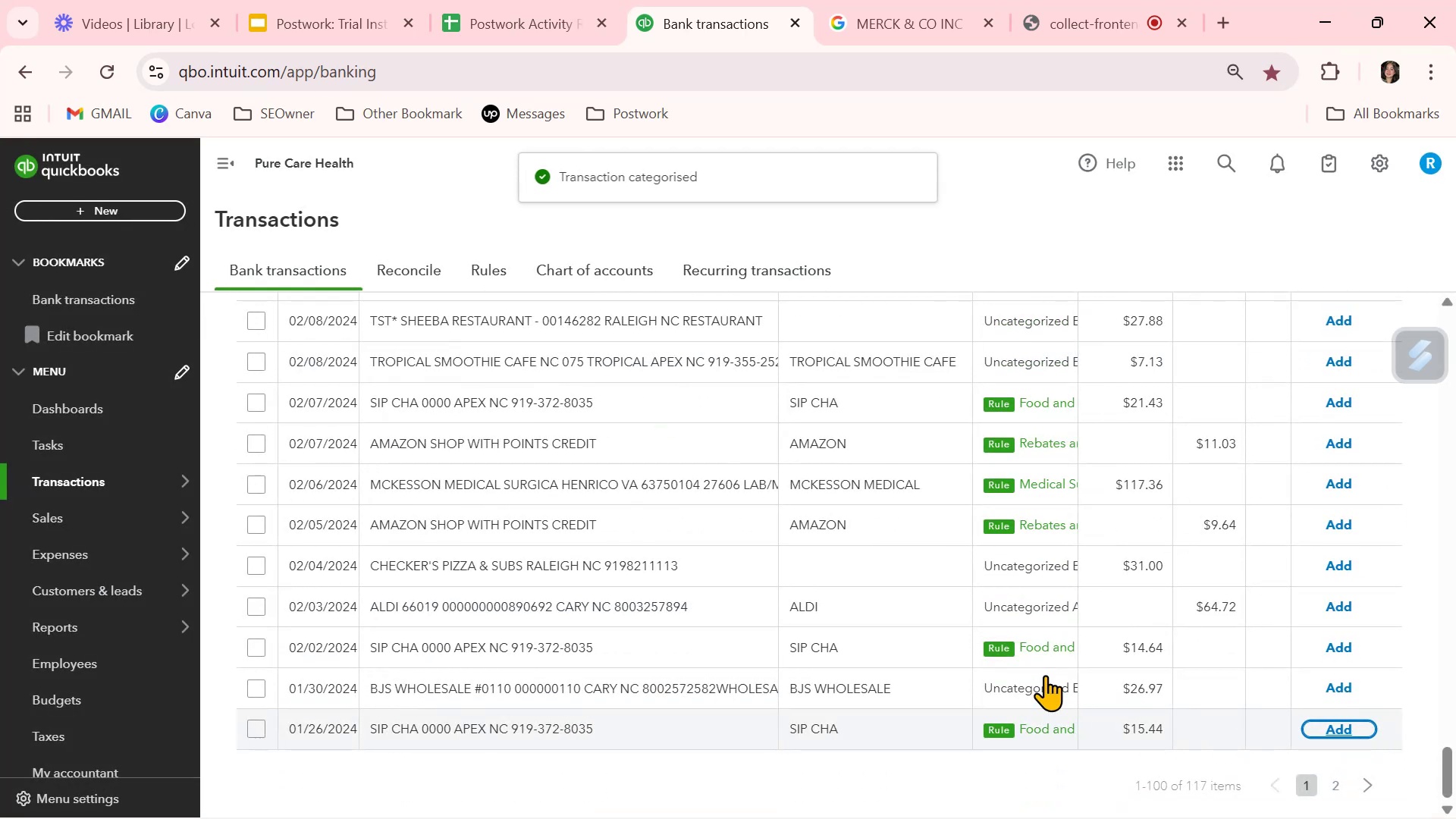 
left_click([1036, 675])
 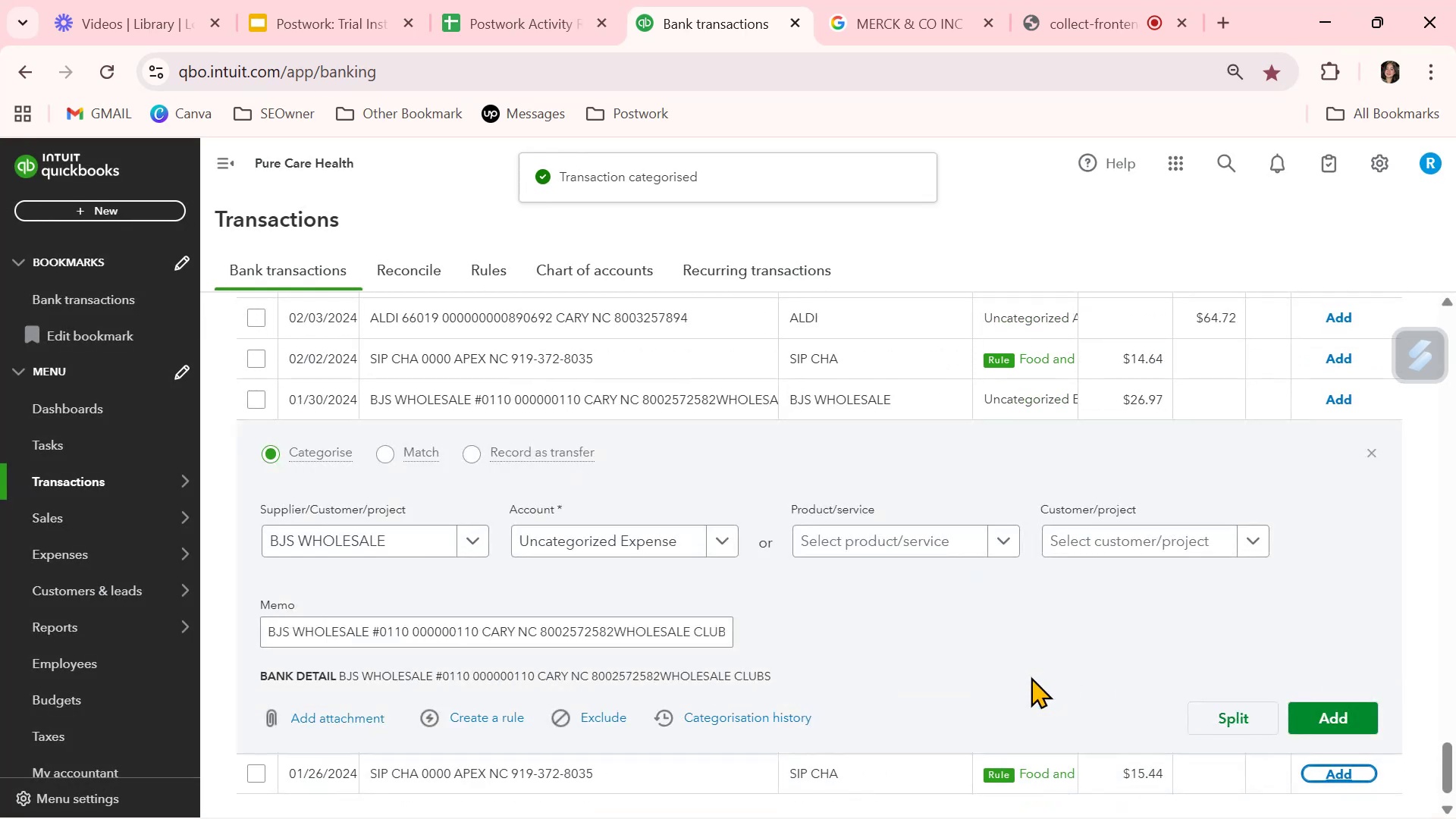 
scroll: coordinate [943, 724], scroll_direction: down, amount: 5.0
 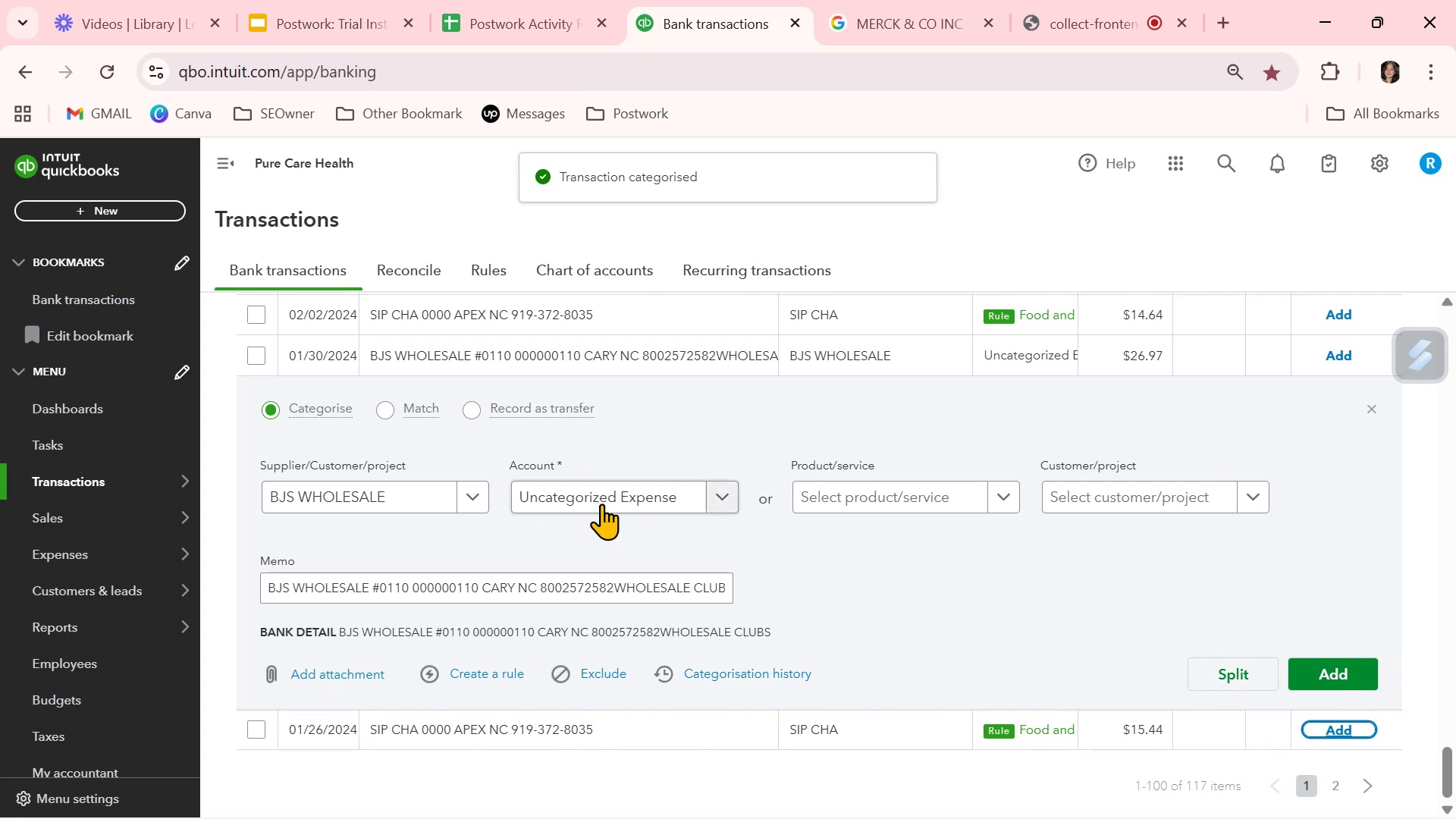 
left_click([601, 504])
 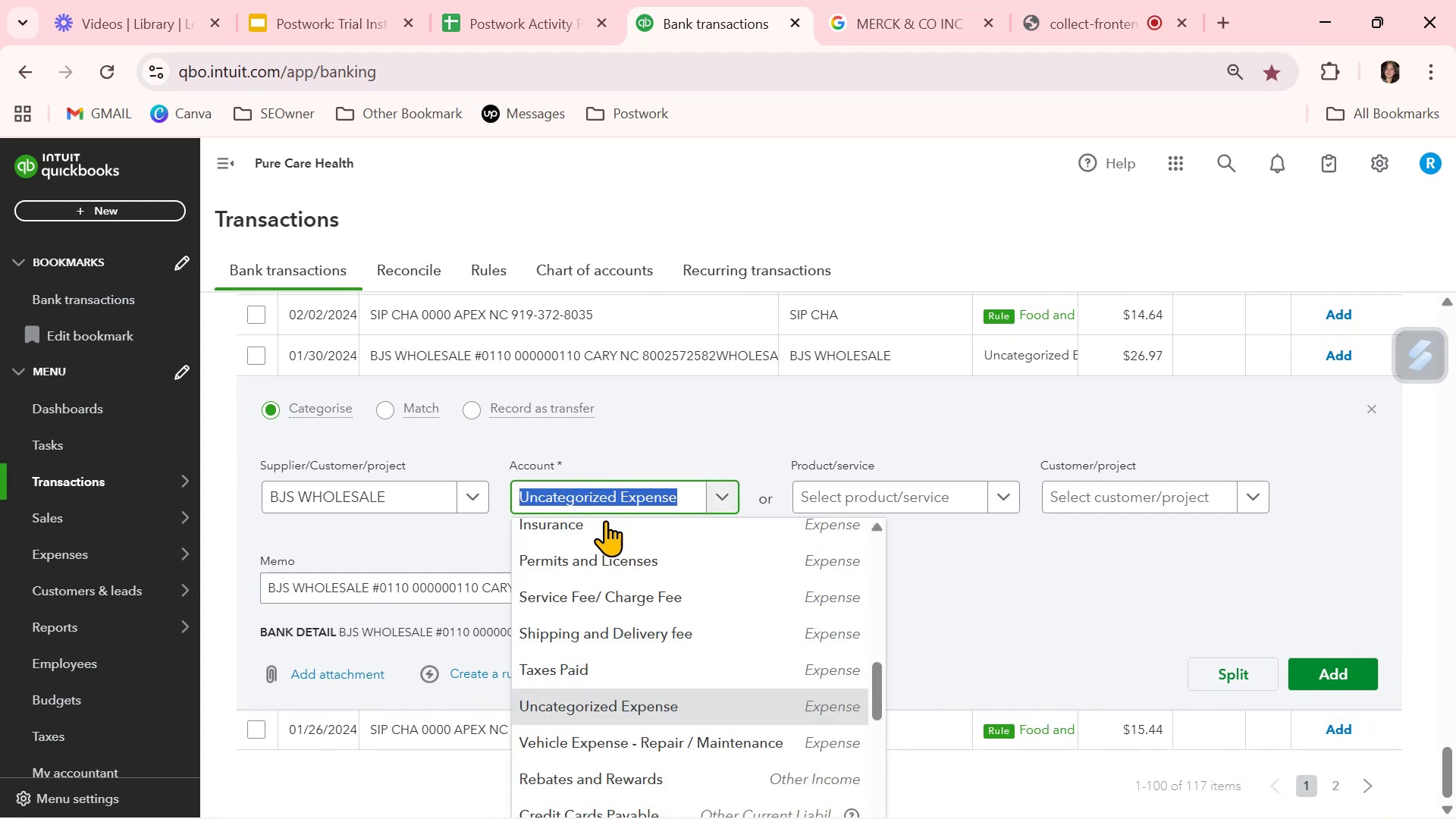 
scroll: coordinate [629, 679], scroll_direction: up, amount: 1.0
 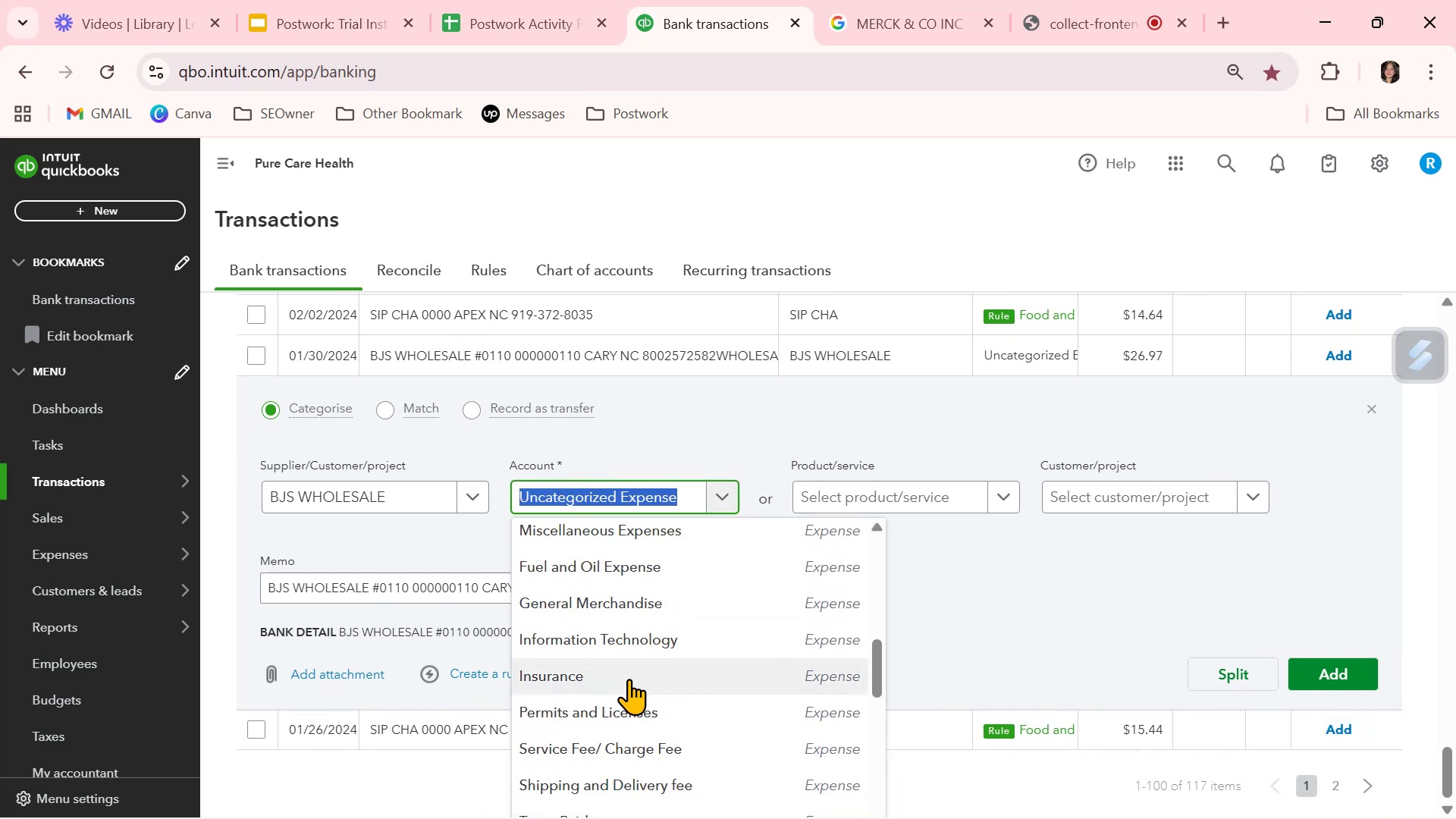 
scroll: coordinate [629, 679], scroll_direction: down, amount: 1.0
 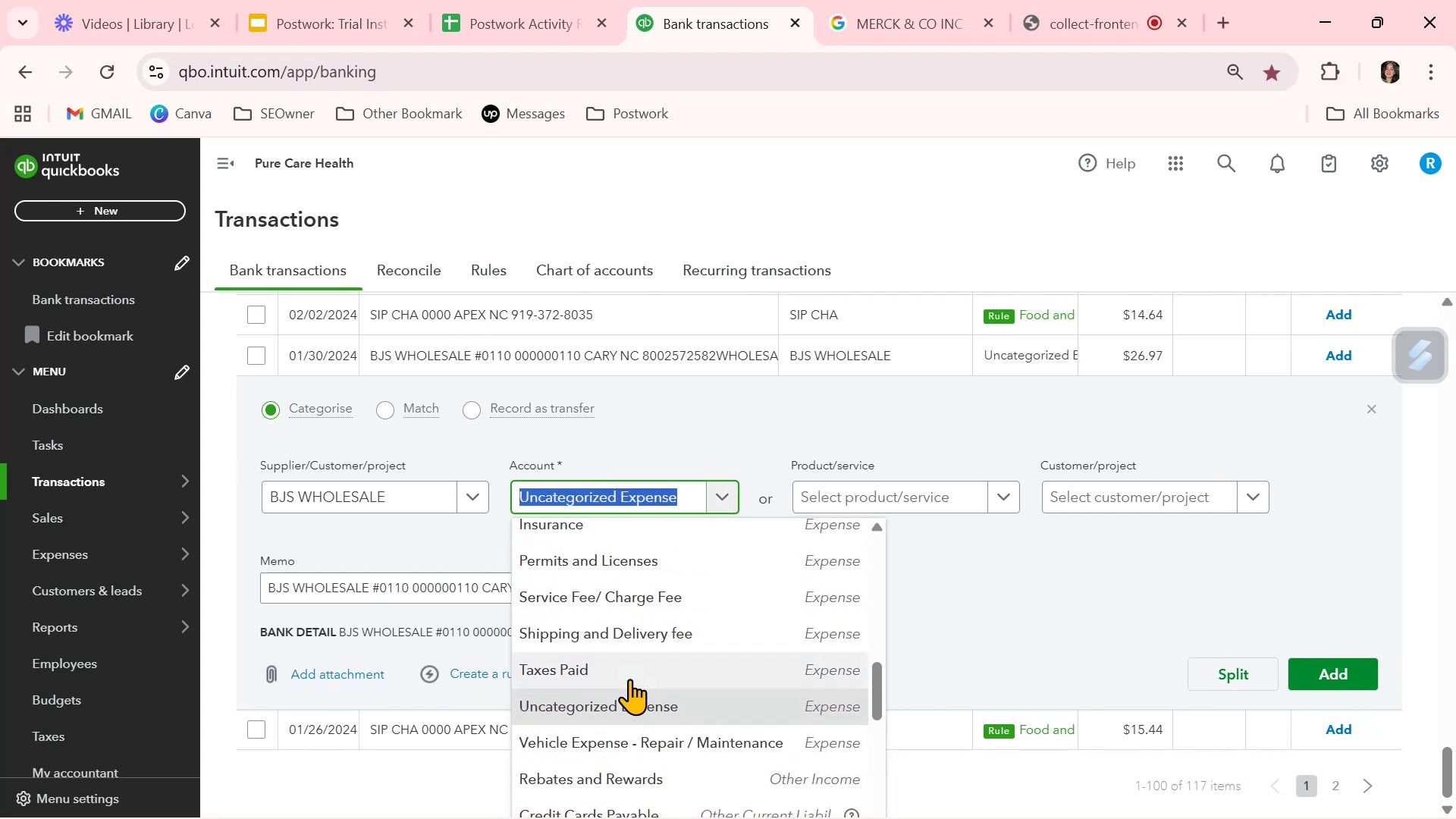 
scroll: coordinate [629, 679], scroll_direction: up, amount: 1.0
 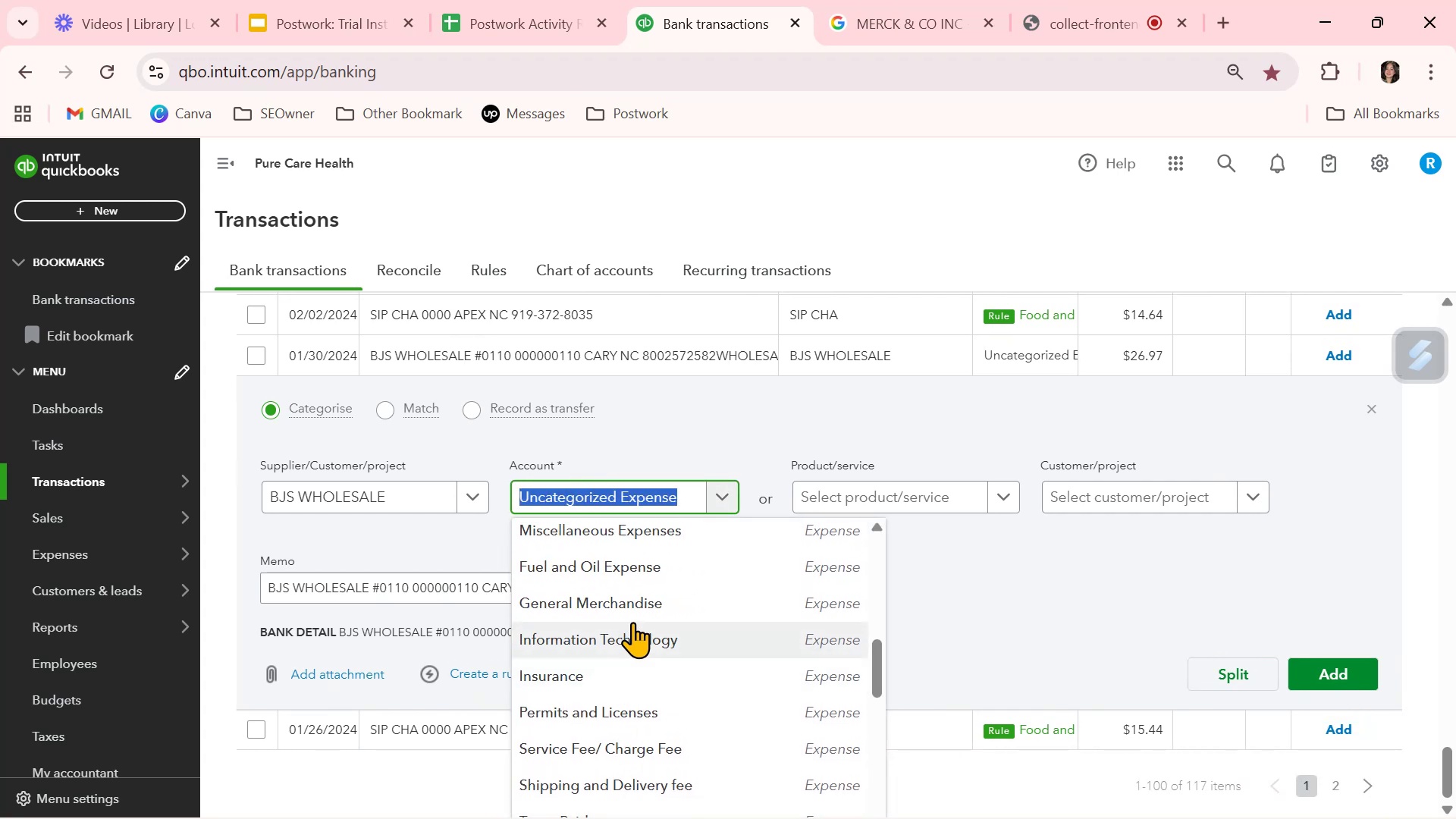 
left_click([635, 604])
 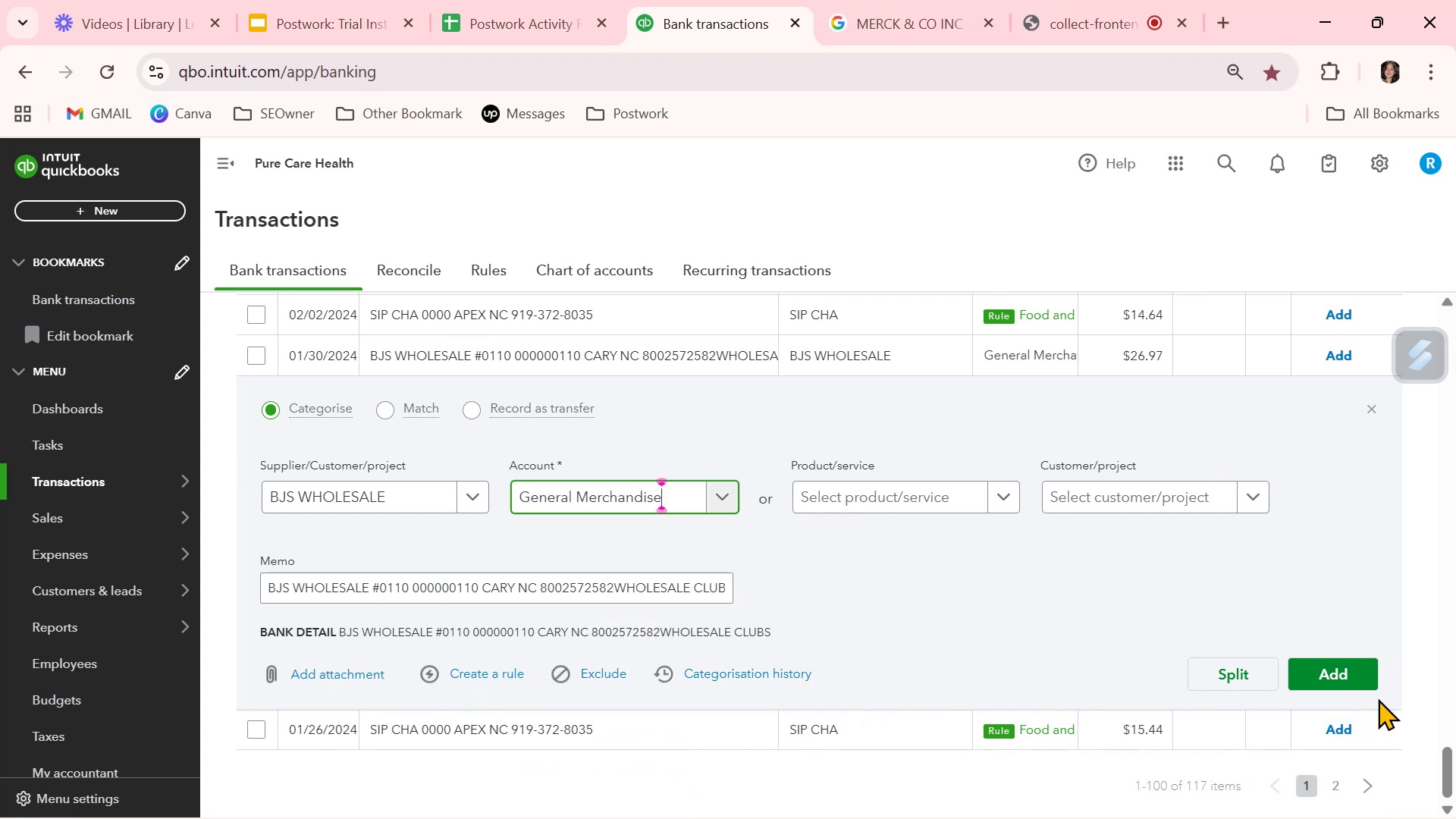 
left_click([1352, 680])
 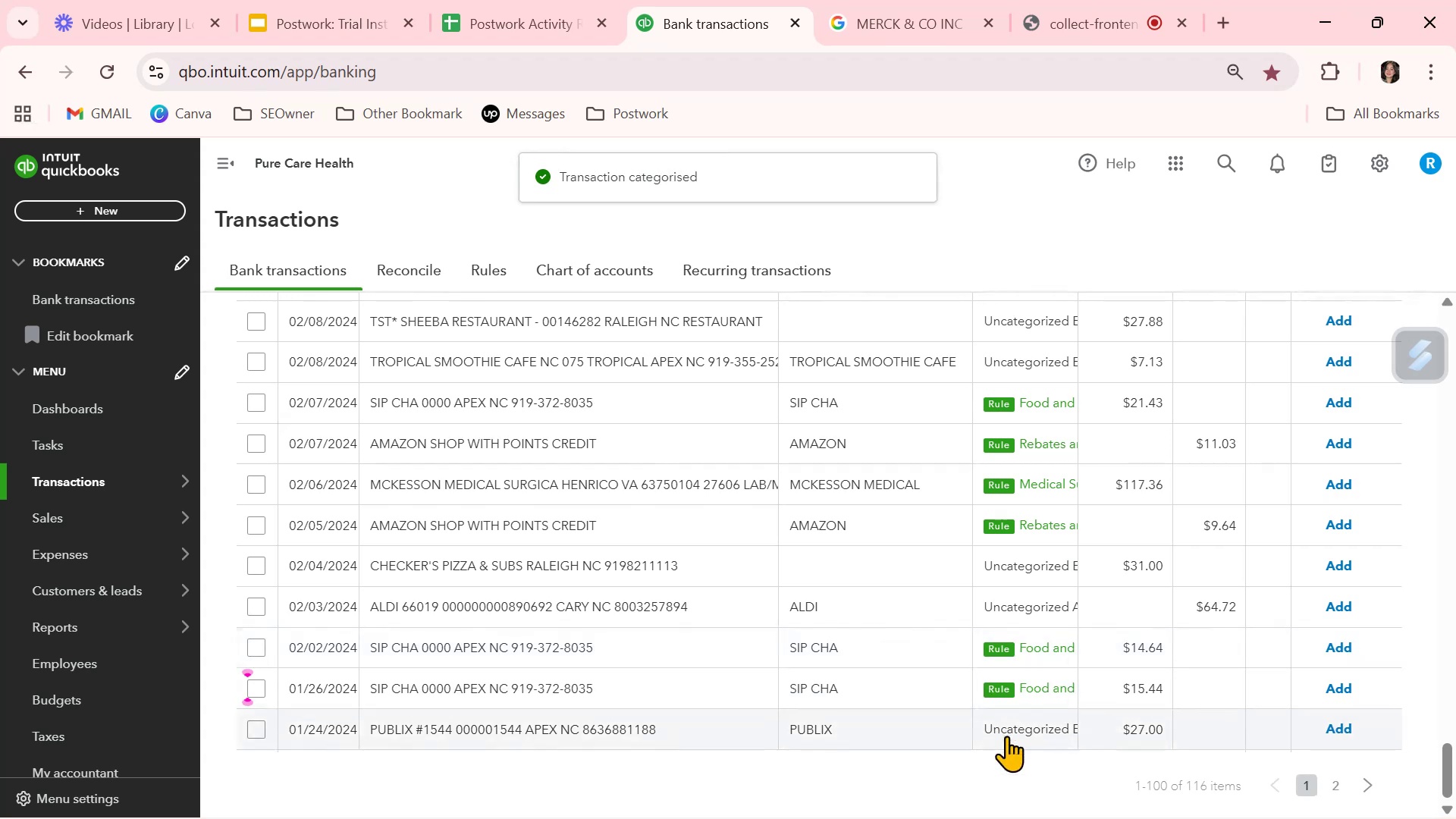 
wait(5.32)
 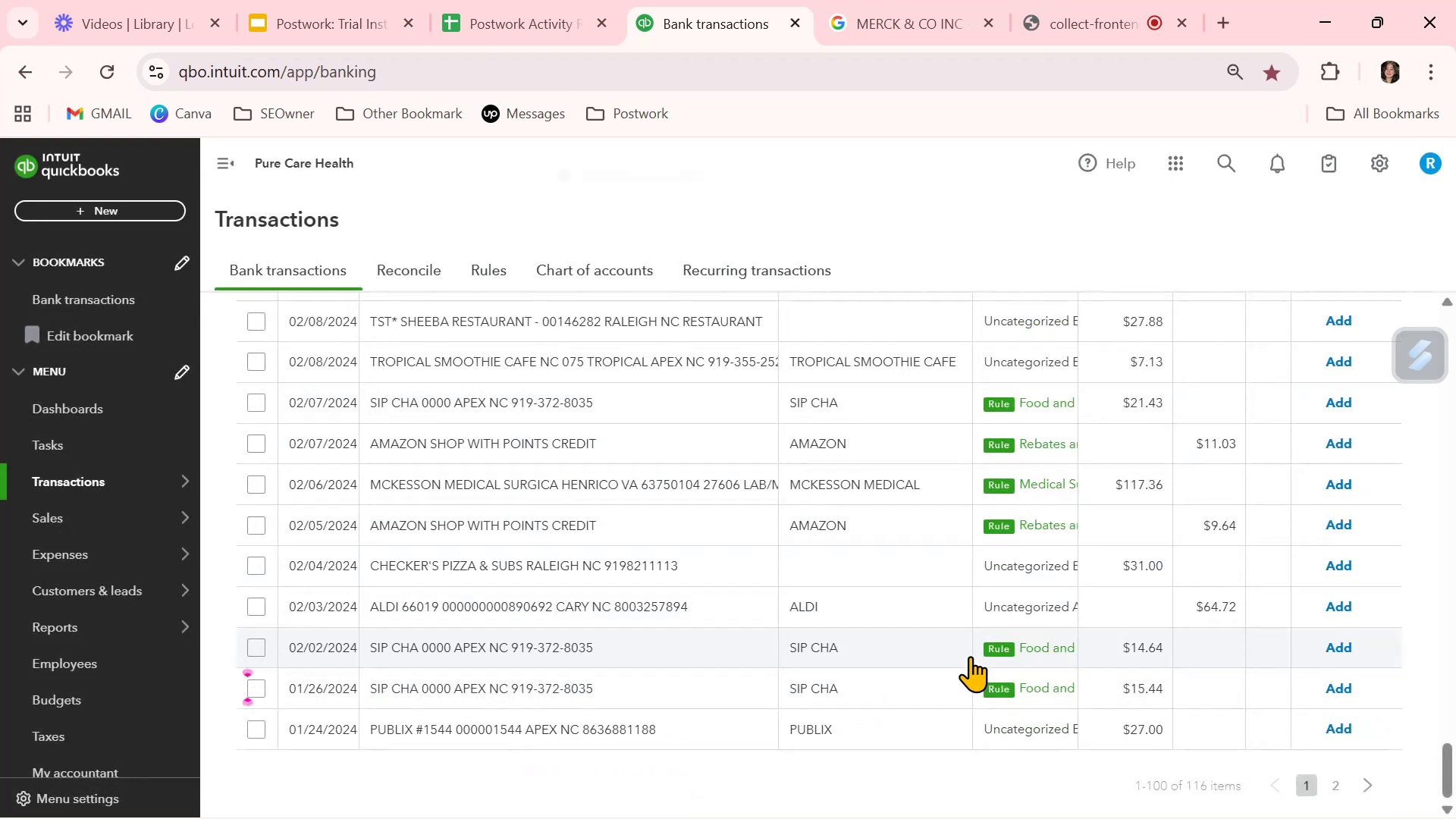 
left_click([1015, 722])
 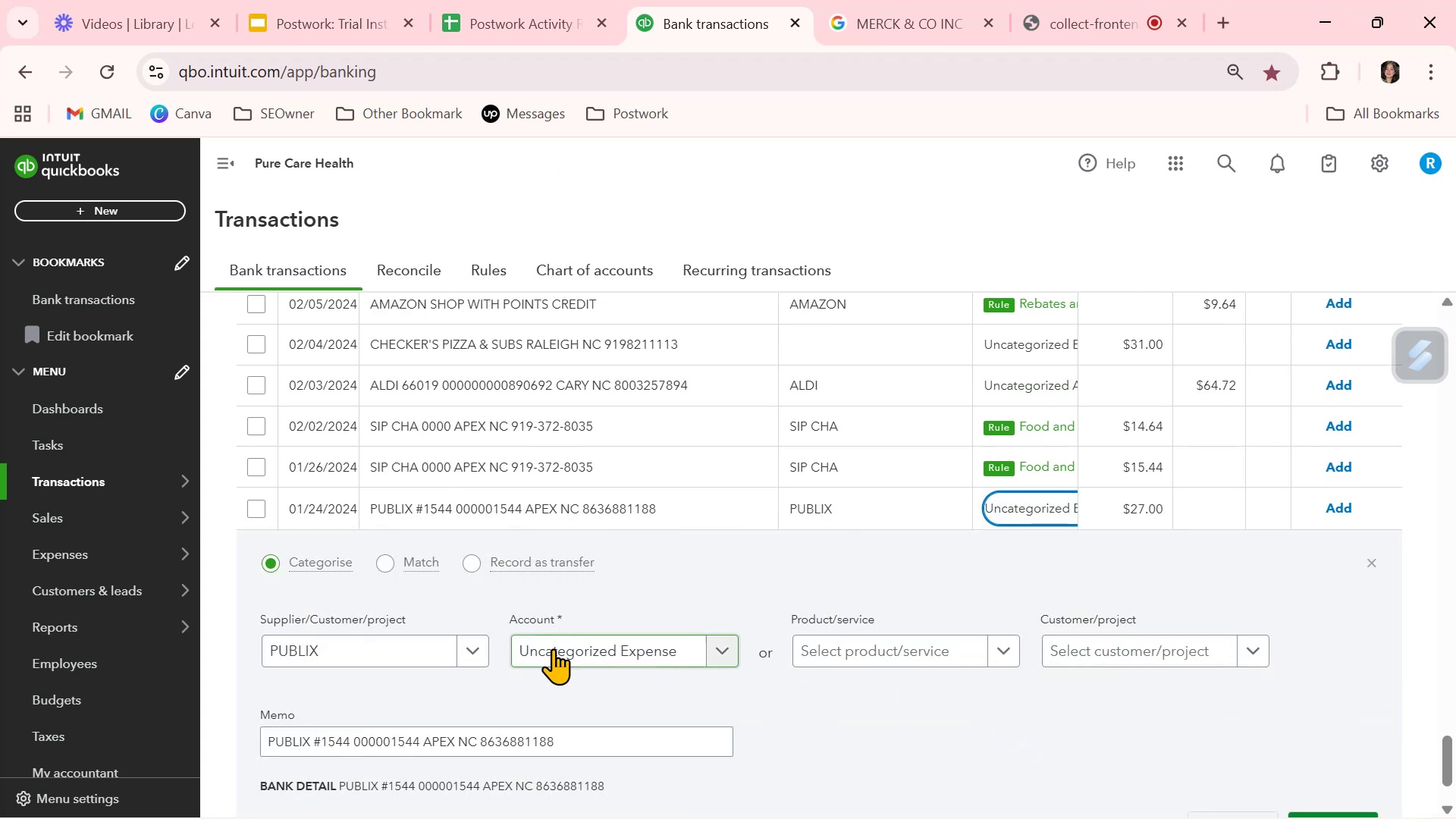 
left_click([566, 646])
 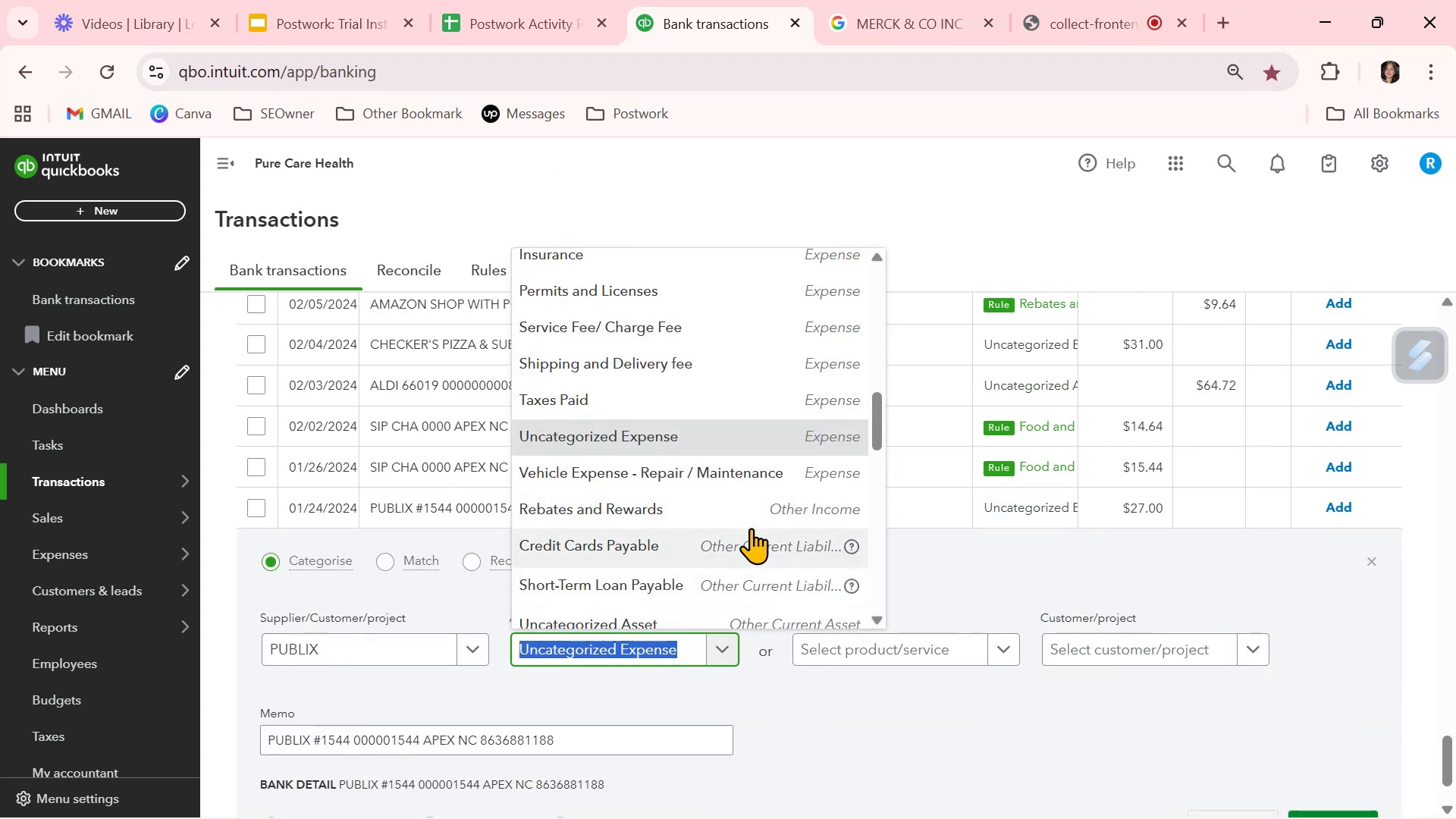 
scroll: coordinate [751, 529], scroll_direction: down, amount: 4.0
 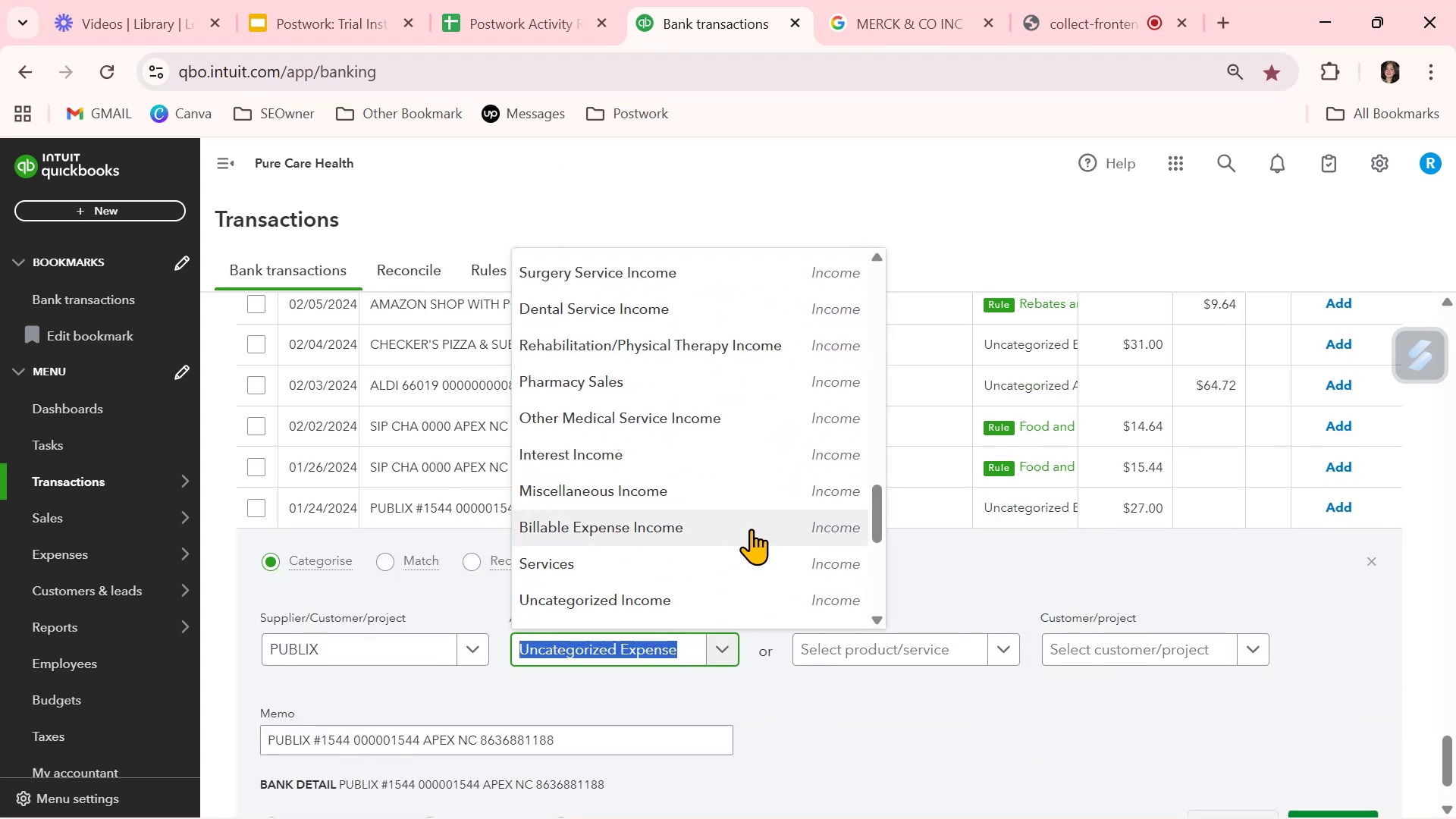 
scroll: coordinate [751, 529], scroll_direction: up, amount: 5.0
 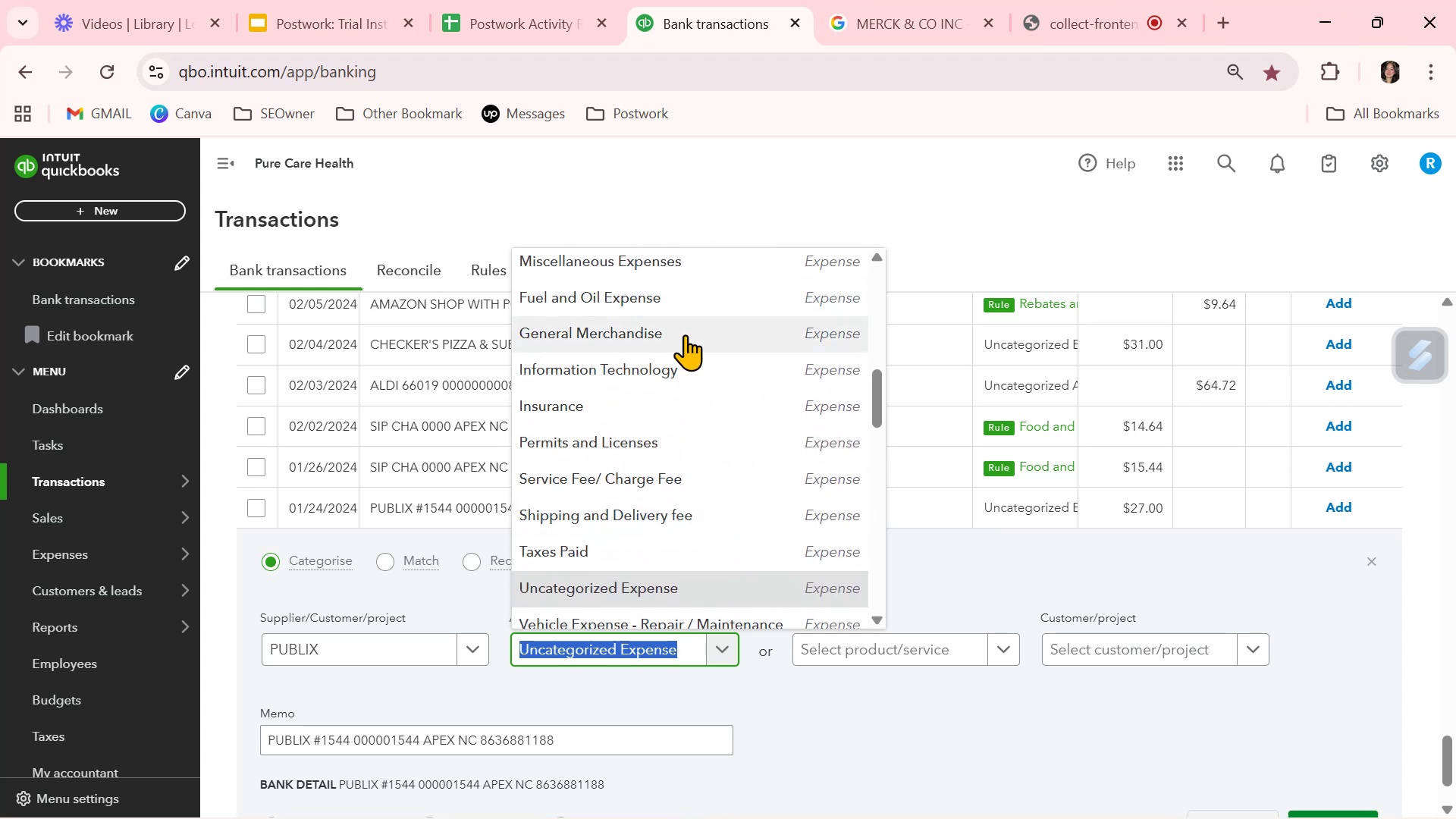 
left_click([359, 657])
 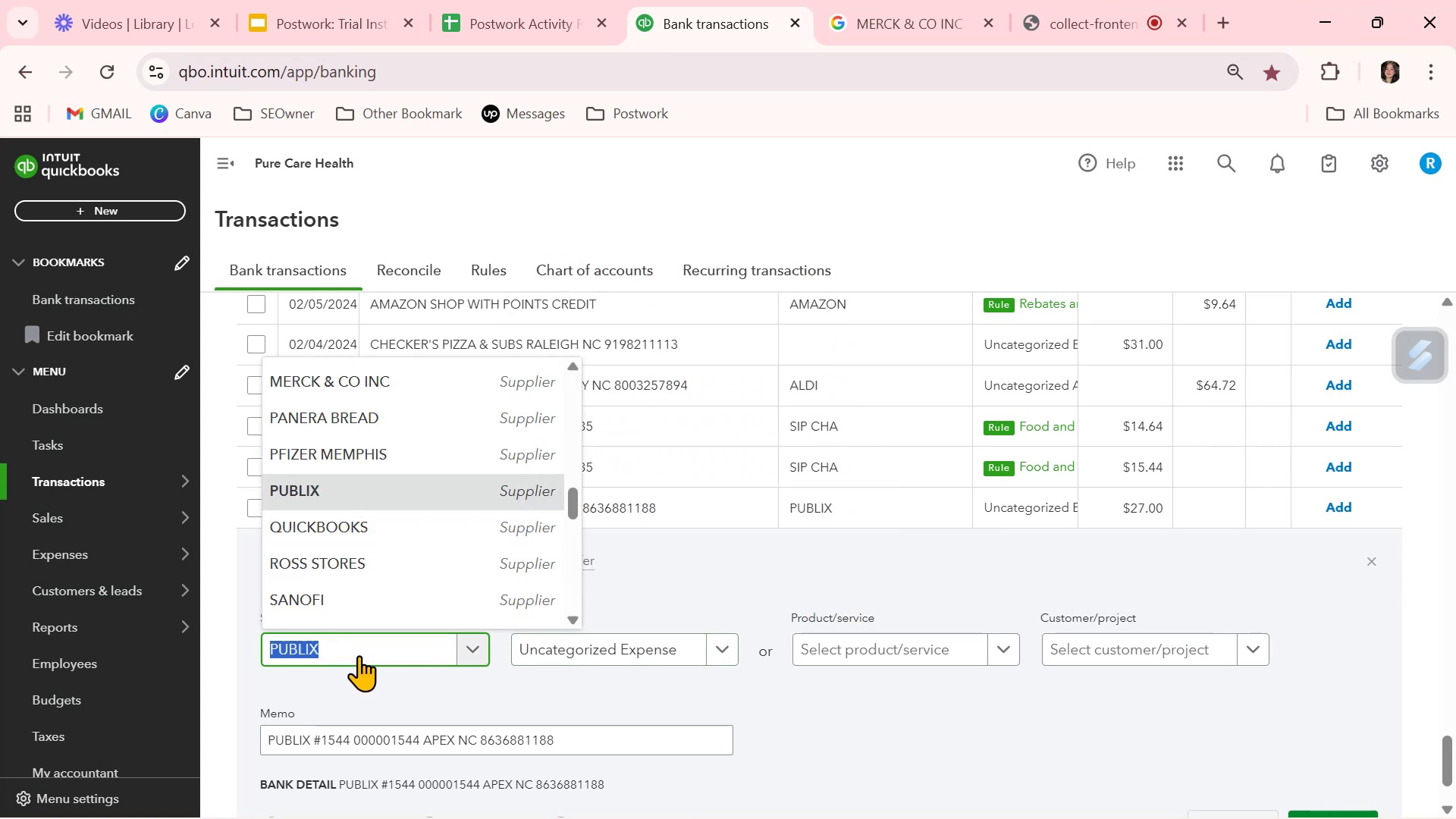 
key(Control+ControlLeft)
 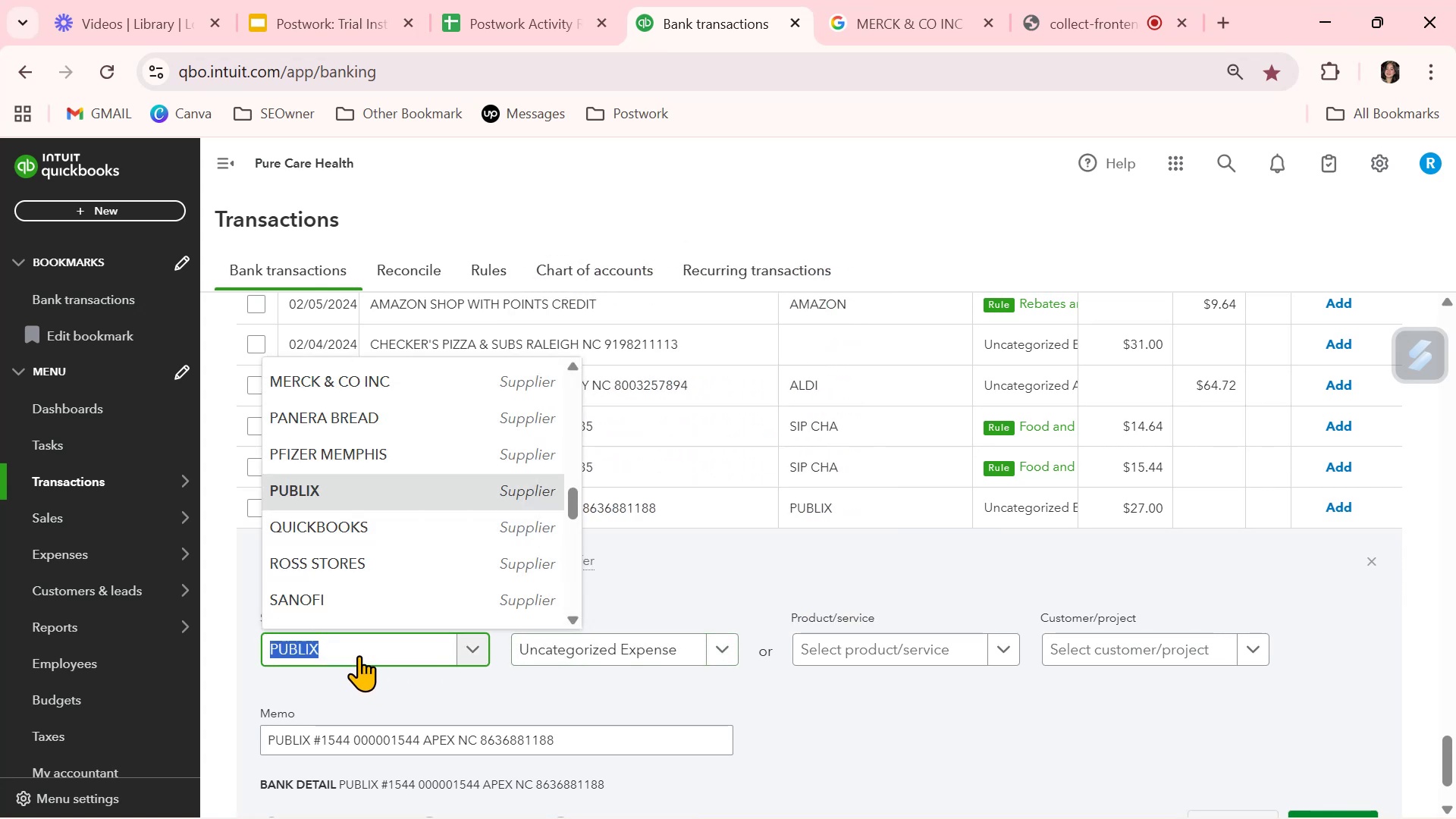 
key(Control+C)
 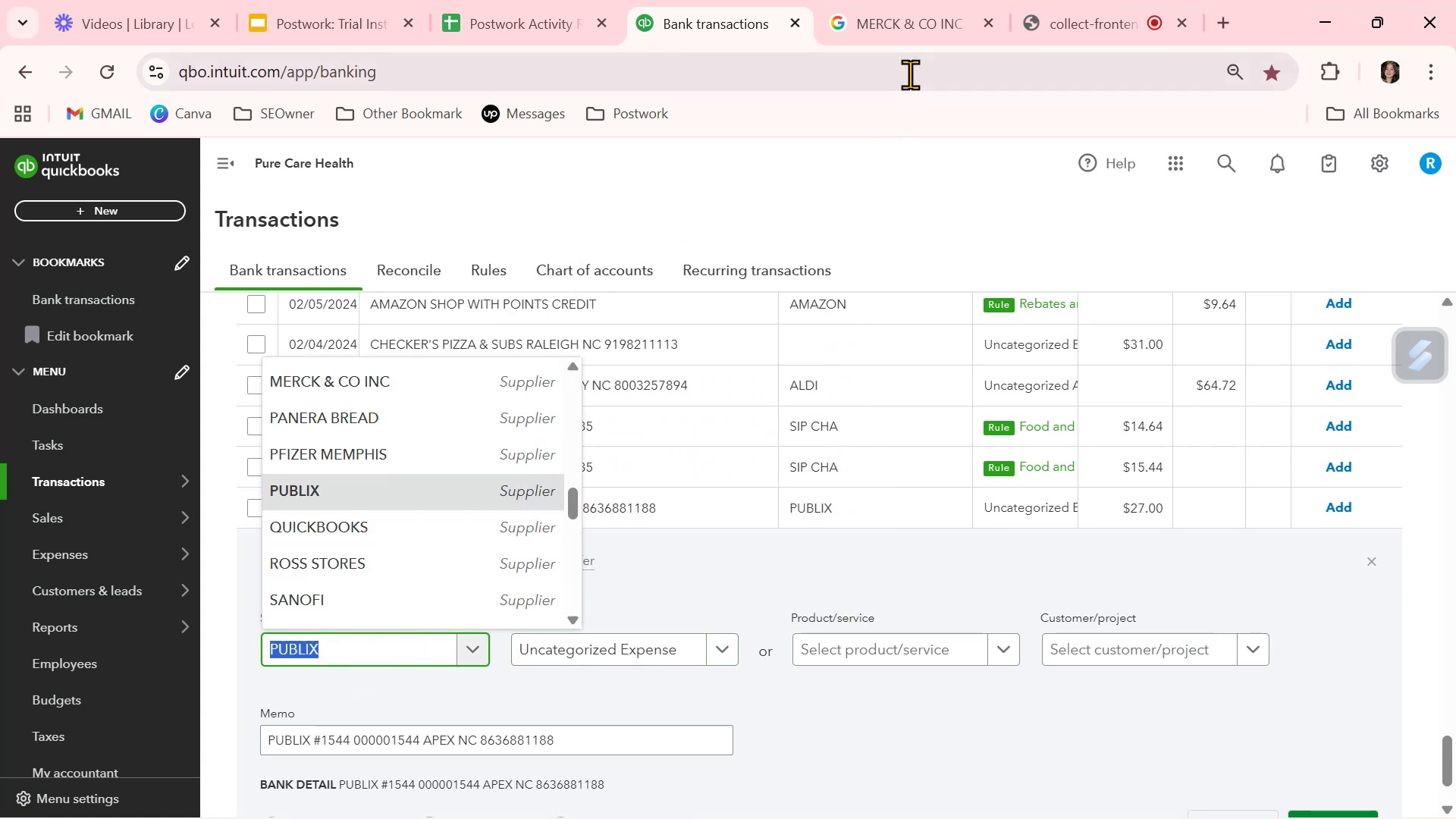 
left_click([898, 6])
 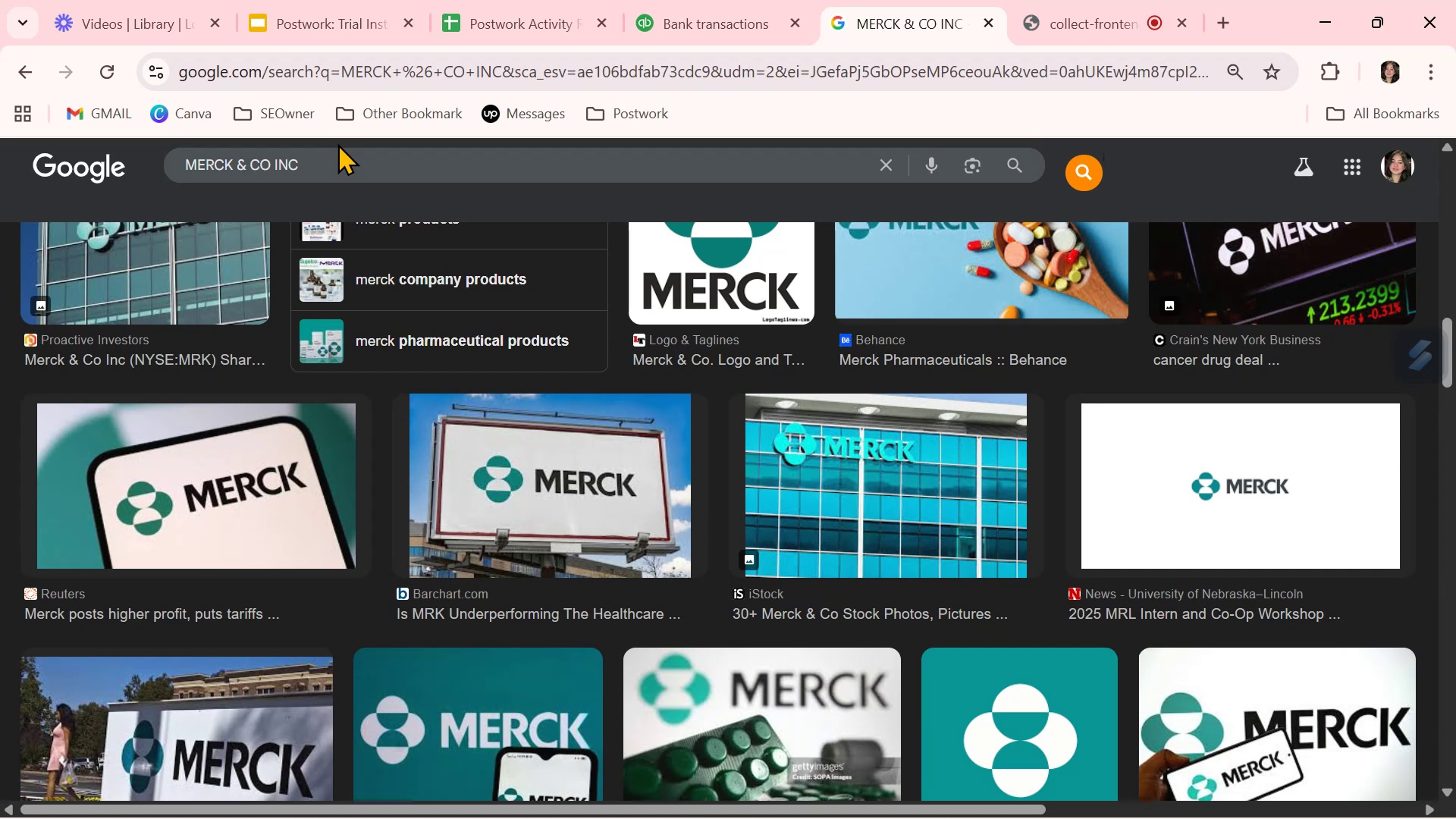 
double_click([332, 164])
 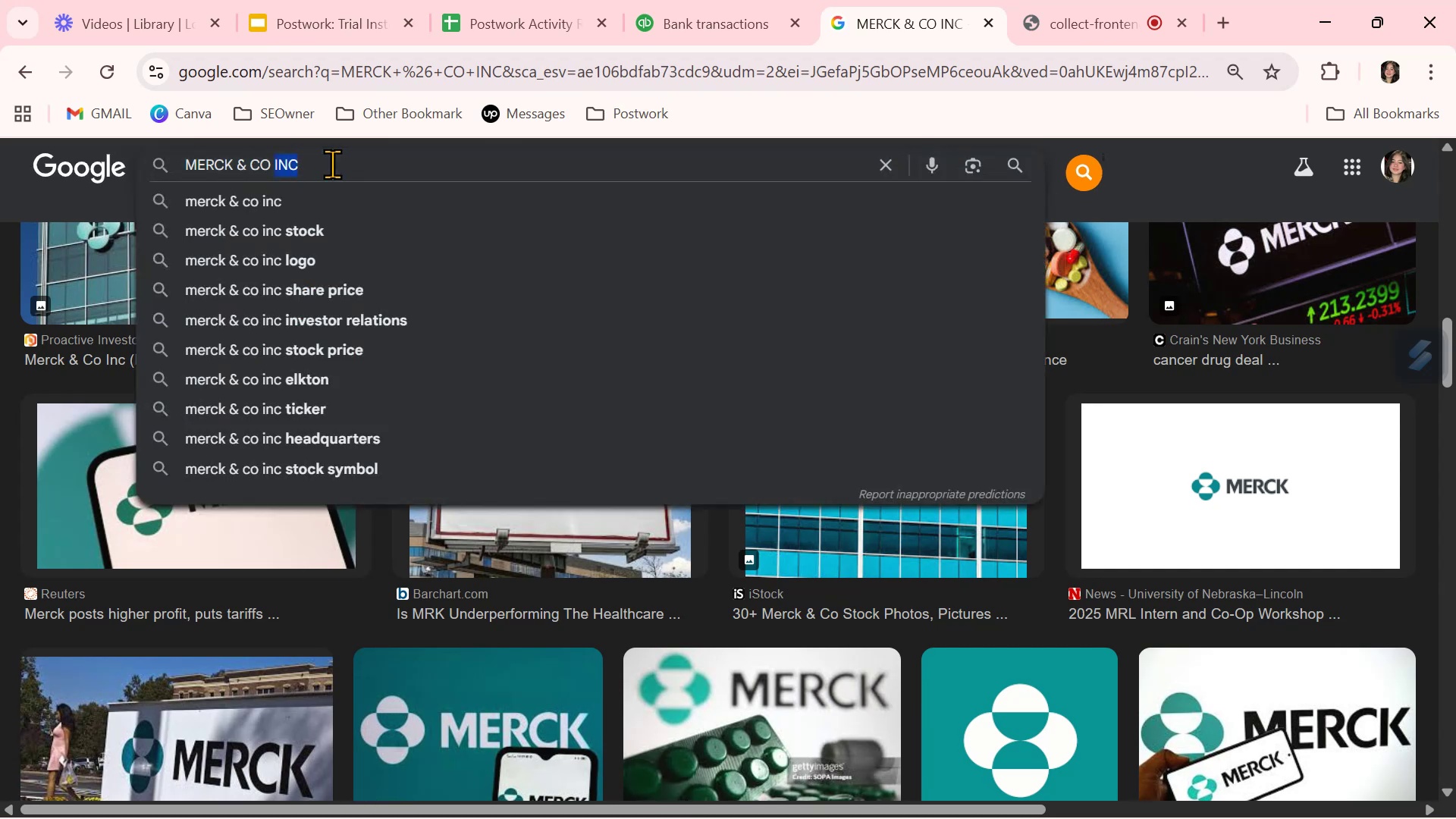 
triple_click([332, 164])
 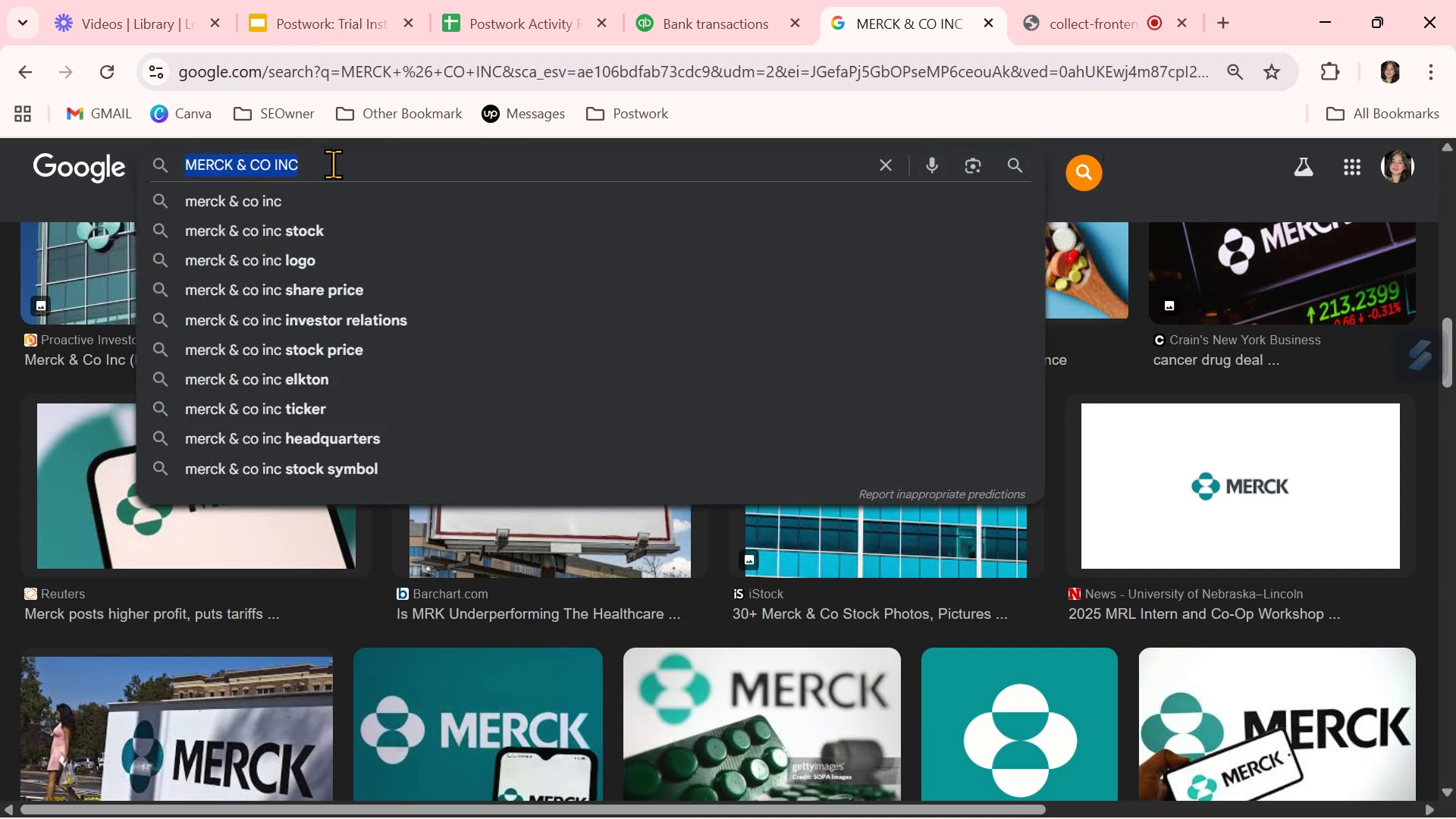 
key(Control+ControlLeft)
 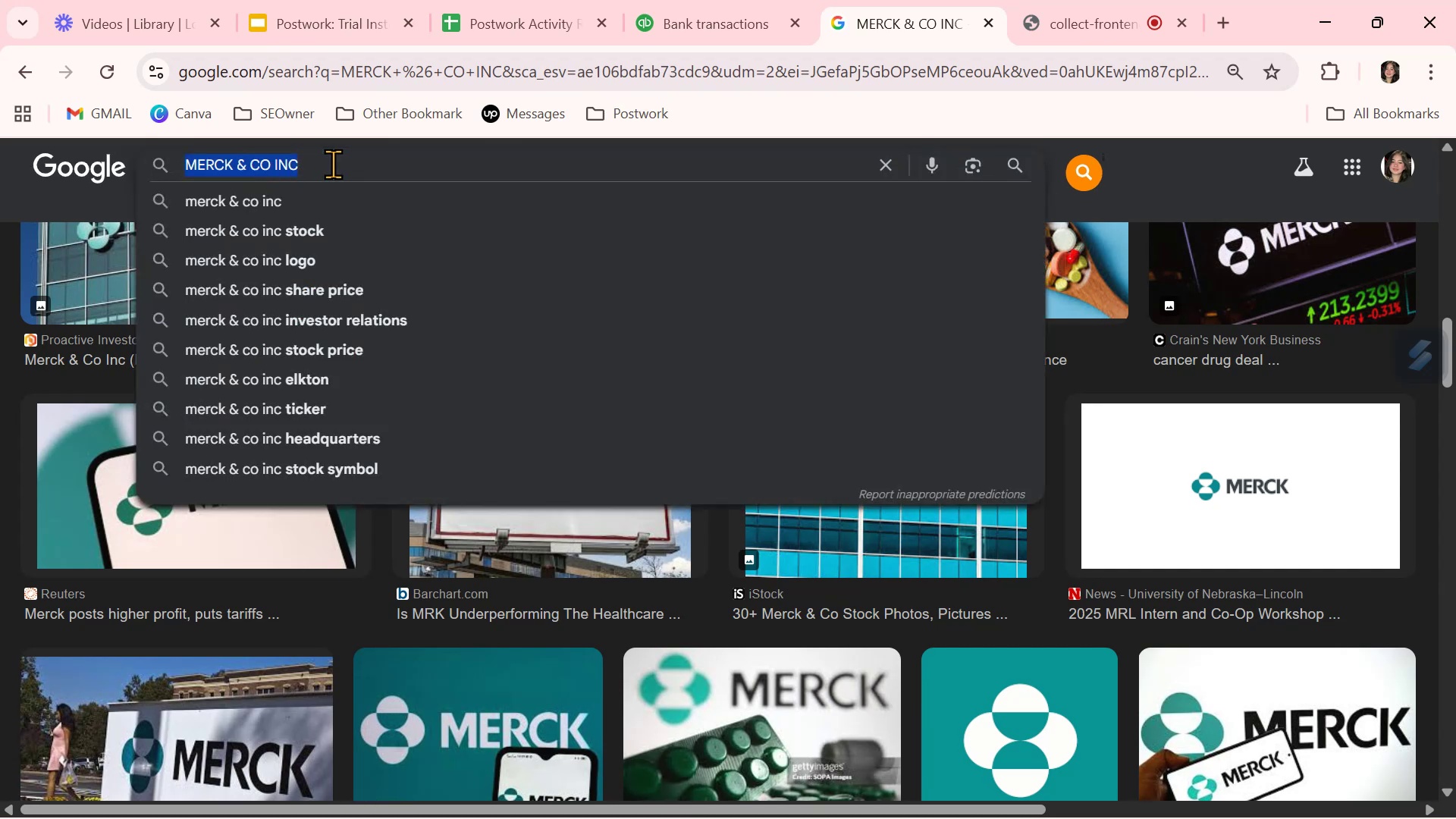 
key(Control+V)
 